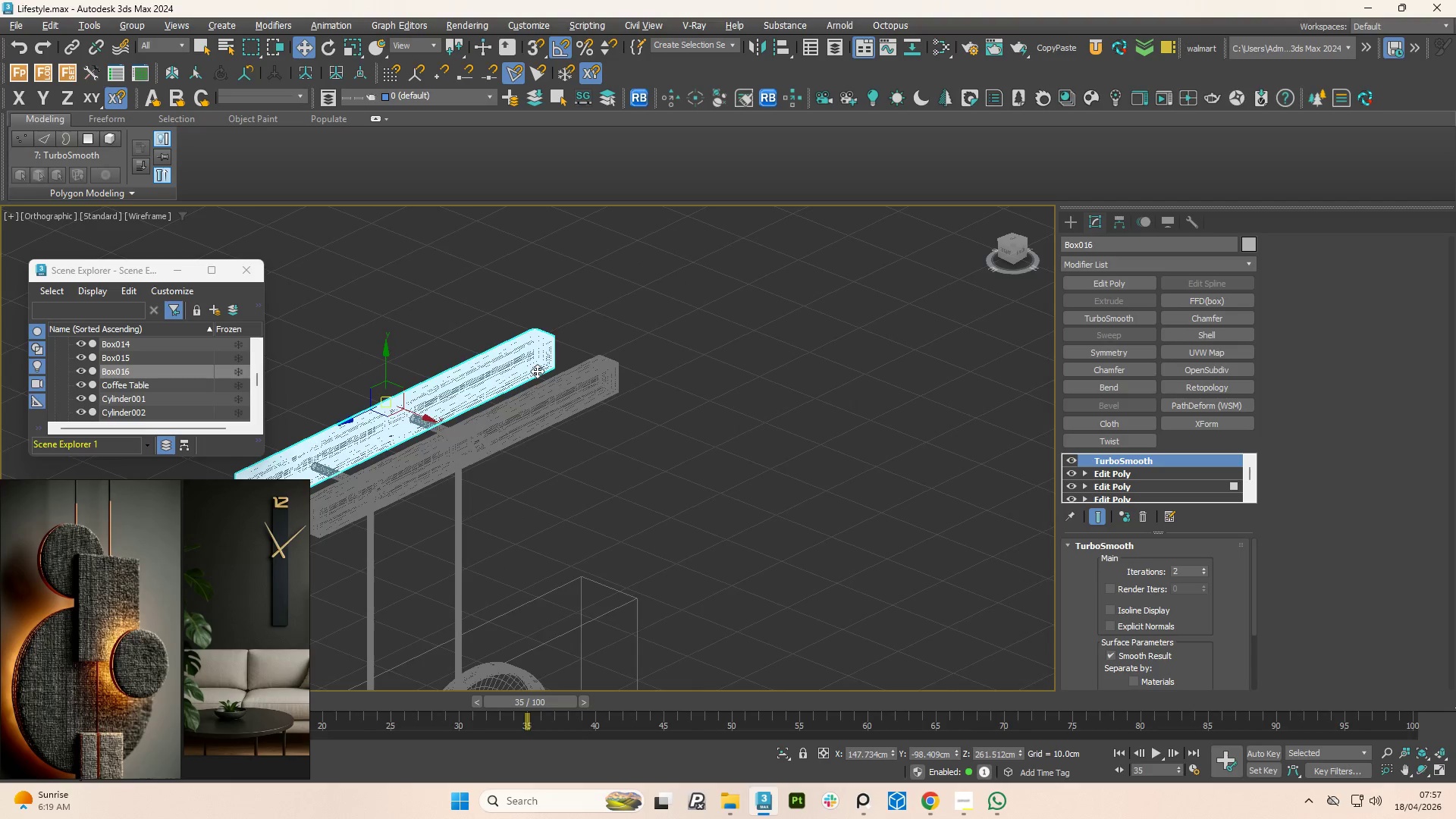 
hold_key(key=AltLeft, duration=2.23)
 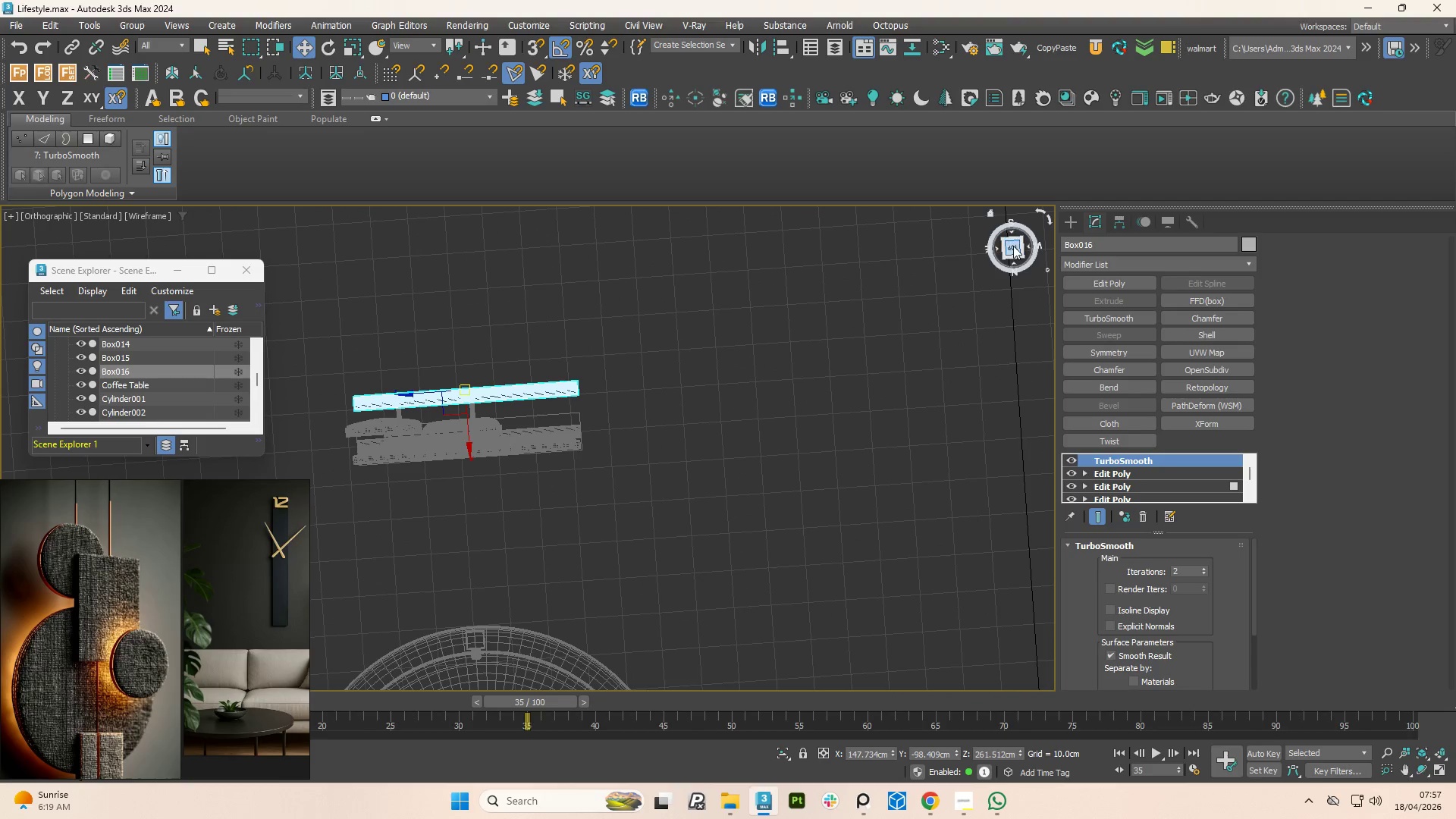 
scroll: coordinate [537, 371], scroll_direction: down, amount: 2.0
 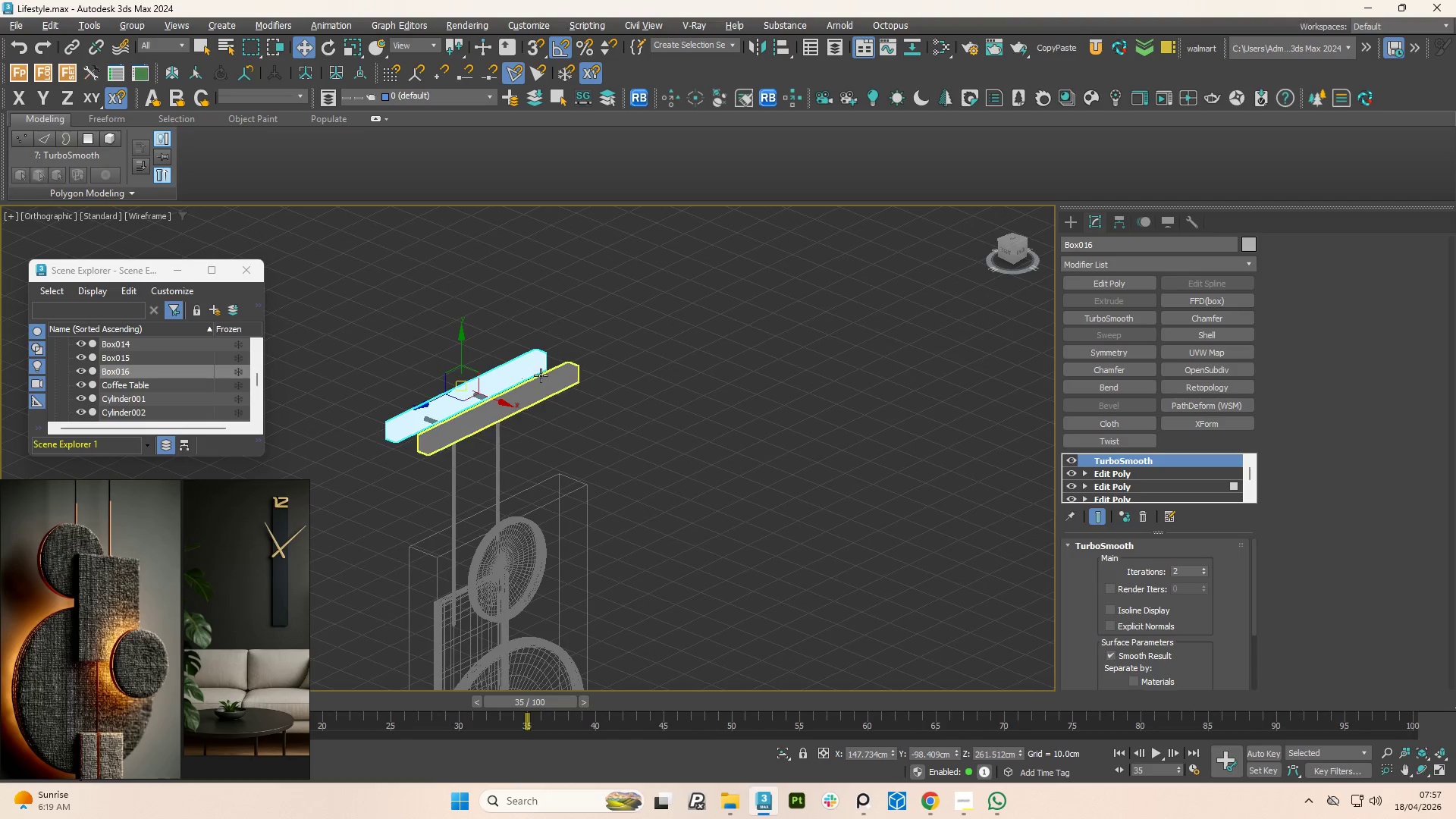 
left_click([1014, 247])
 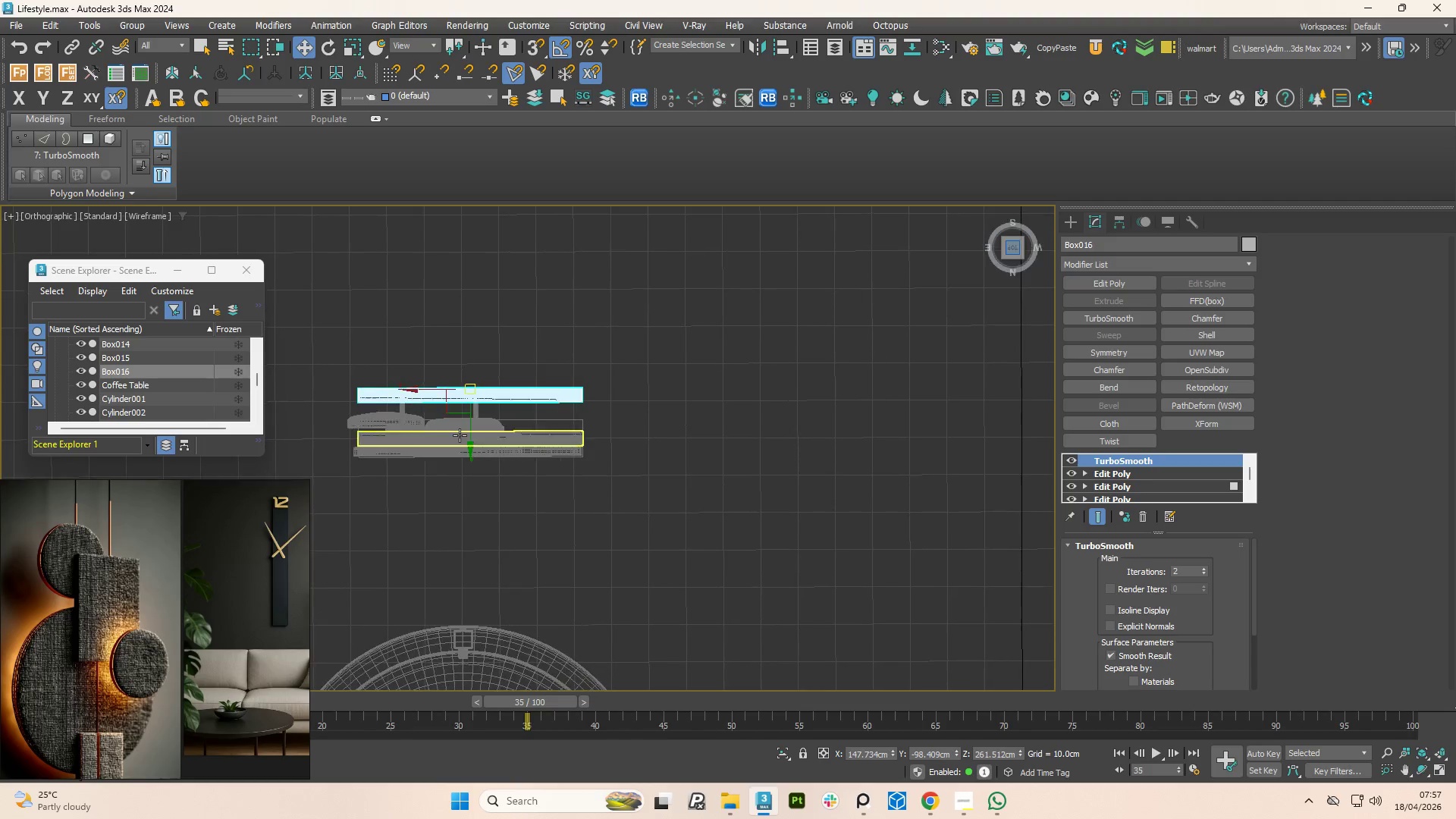 
scroll: coordinate [467, 420], scroll_direction: up, amount: 4.0
 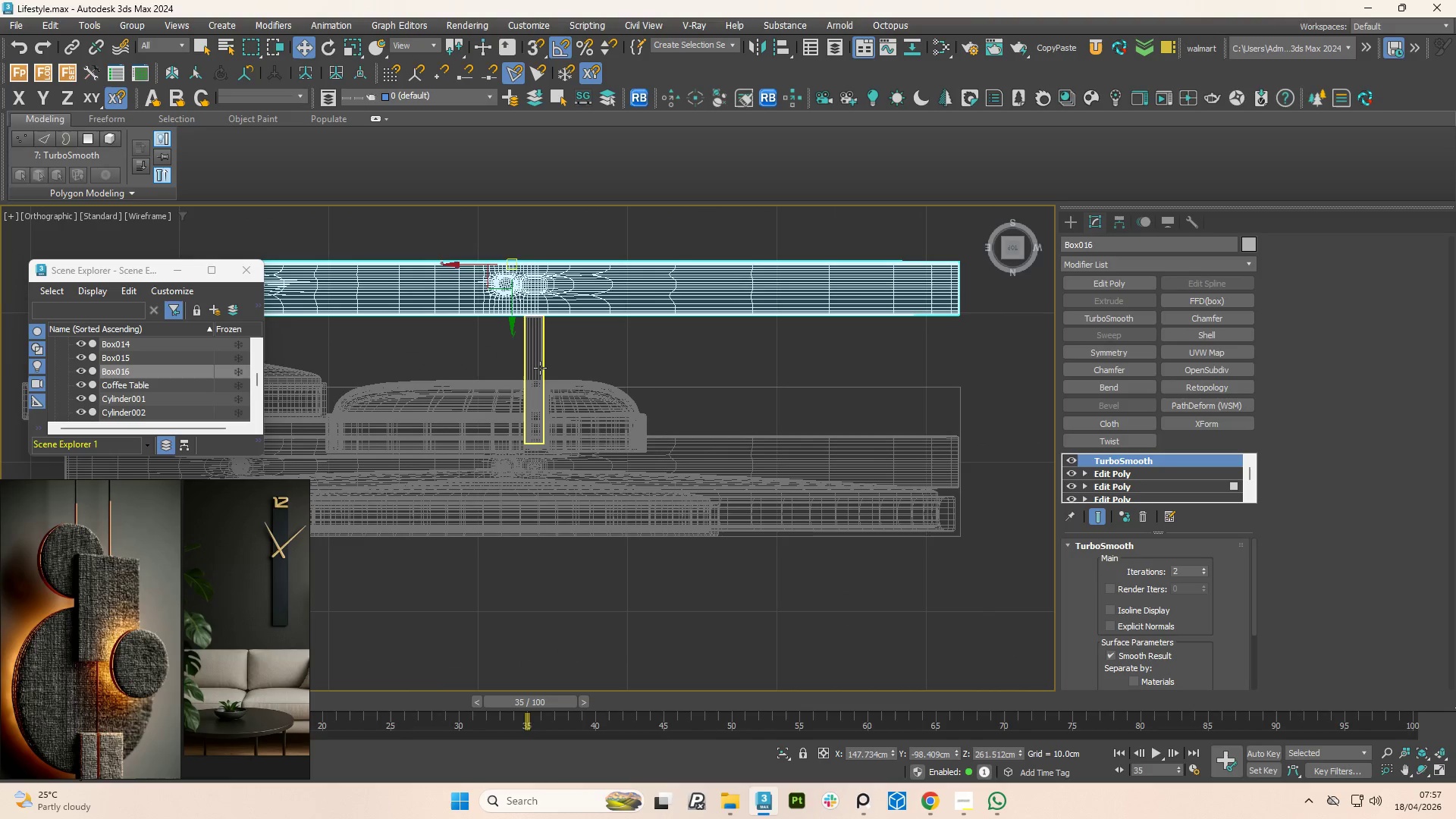 
left_click([540, 368])
 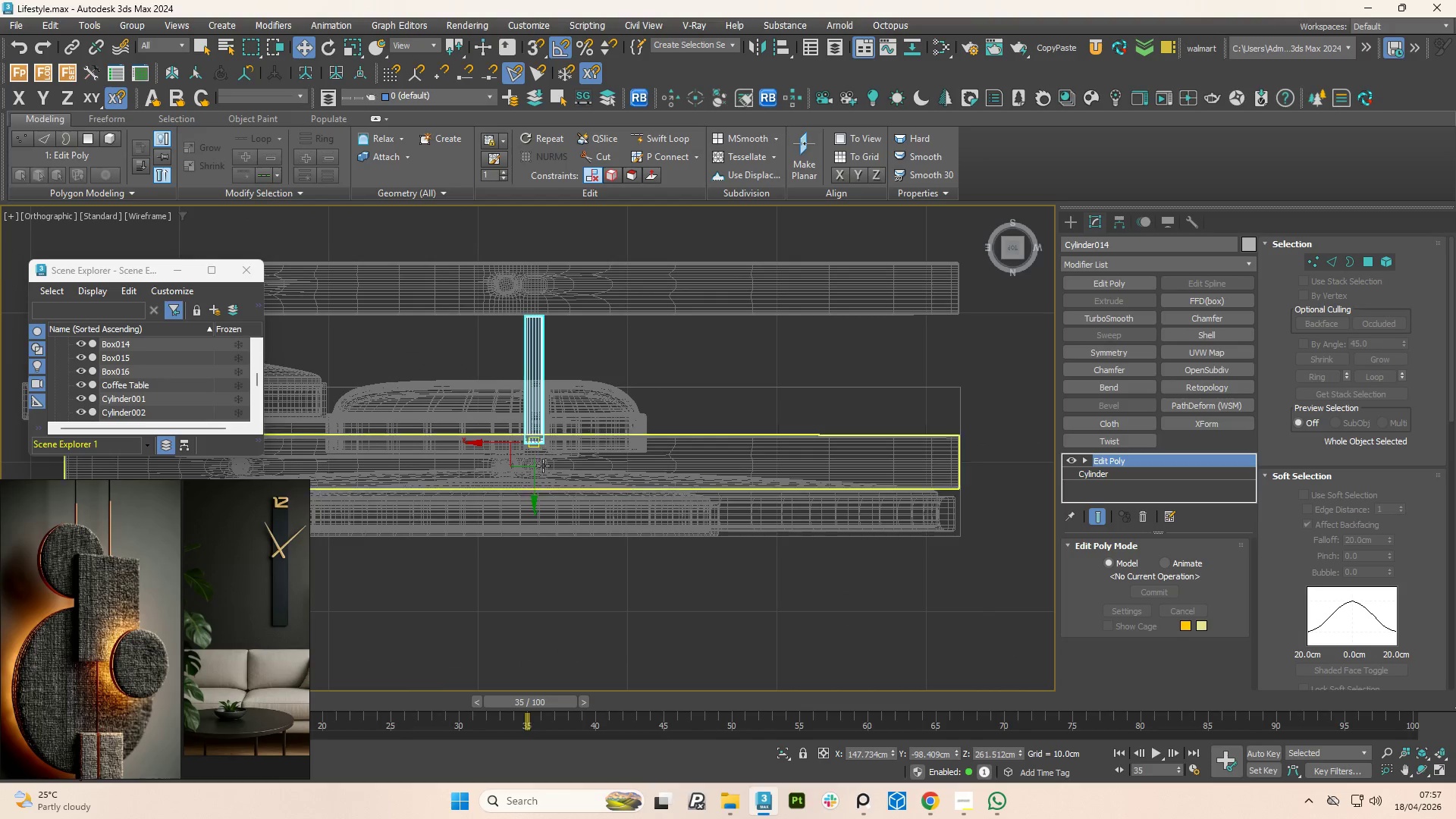 
scroll: coordinate [528, 467], scroll_direction: up, amount: 3.0
 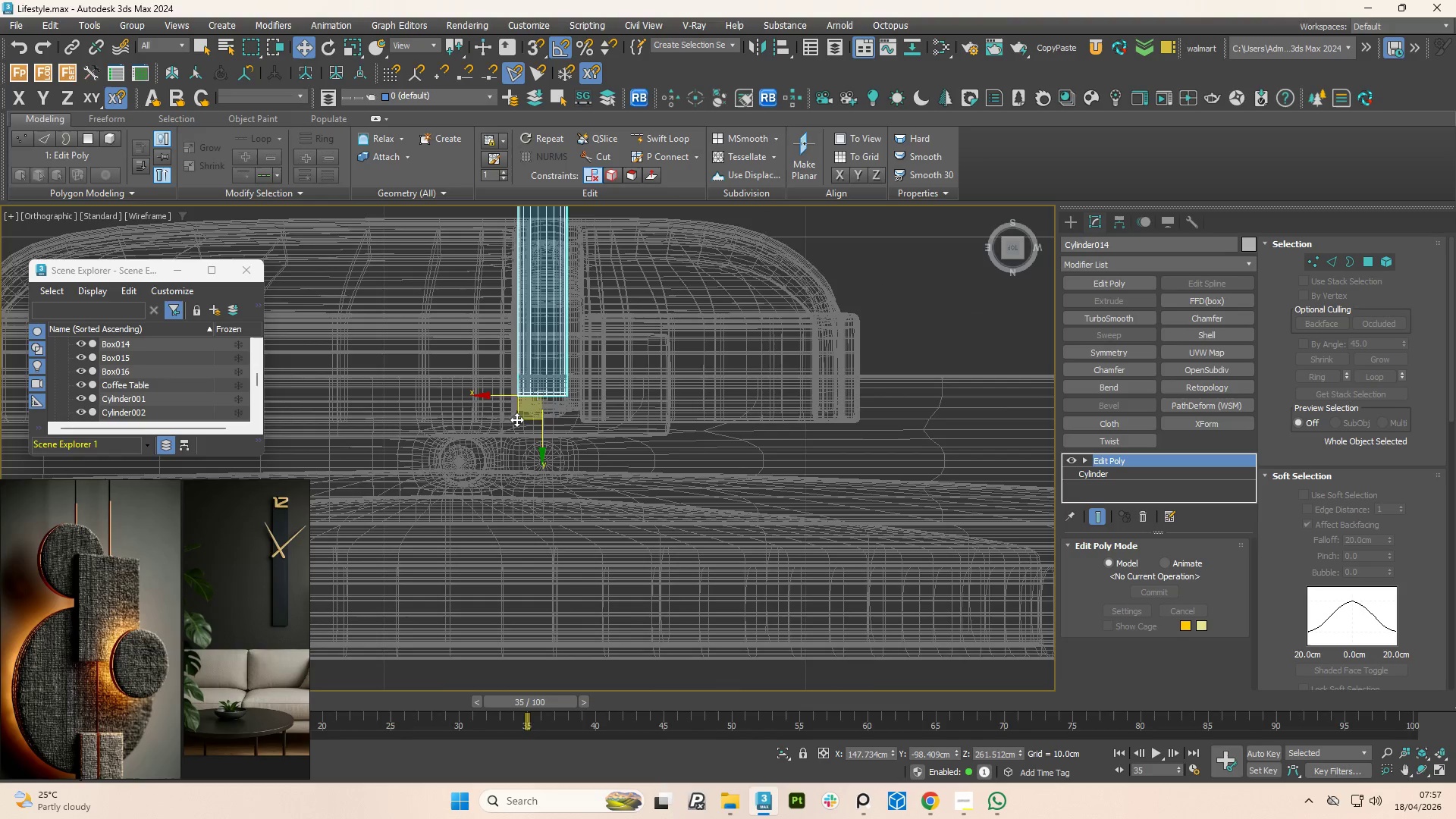 
scroll: coordinate [516, 419], scroll_direction: down, amount: 4.0
 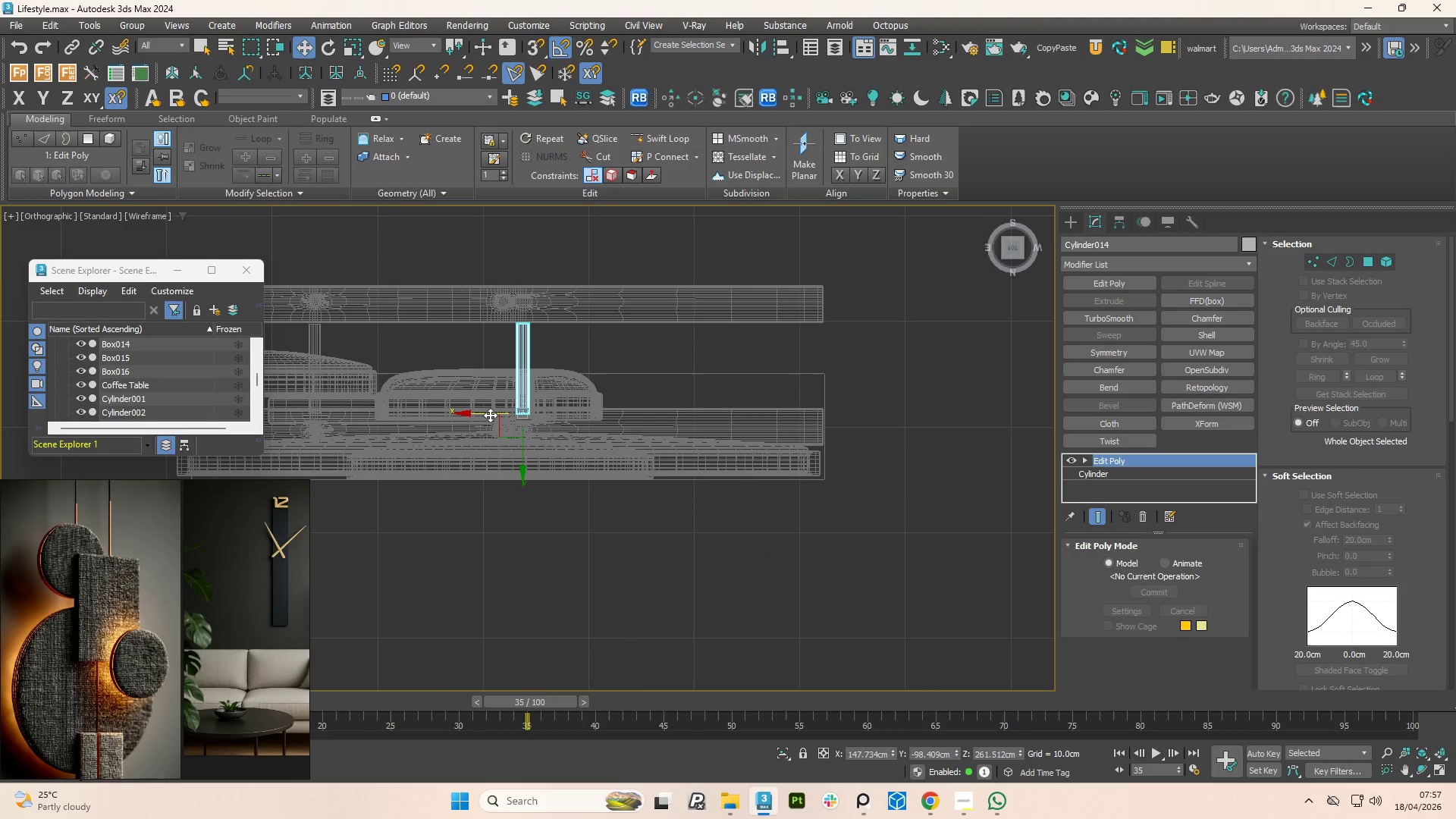 
hold_key(key=ShiftLeft, duration=2.72)
left_click_drag(start_coordinate=[490, 415], to_coordinate=[693, 415])
 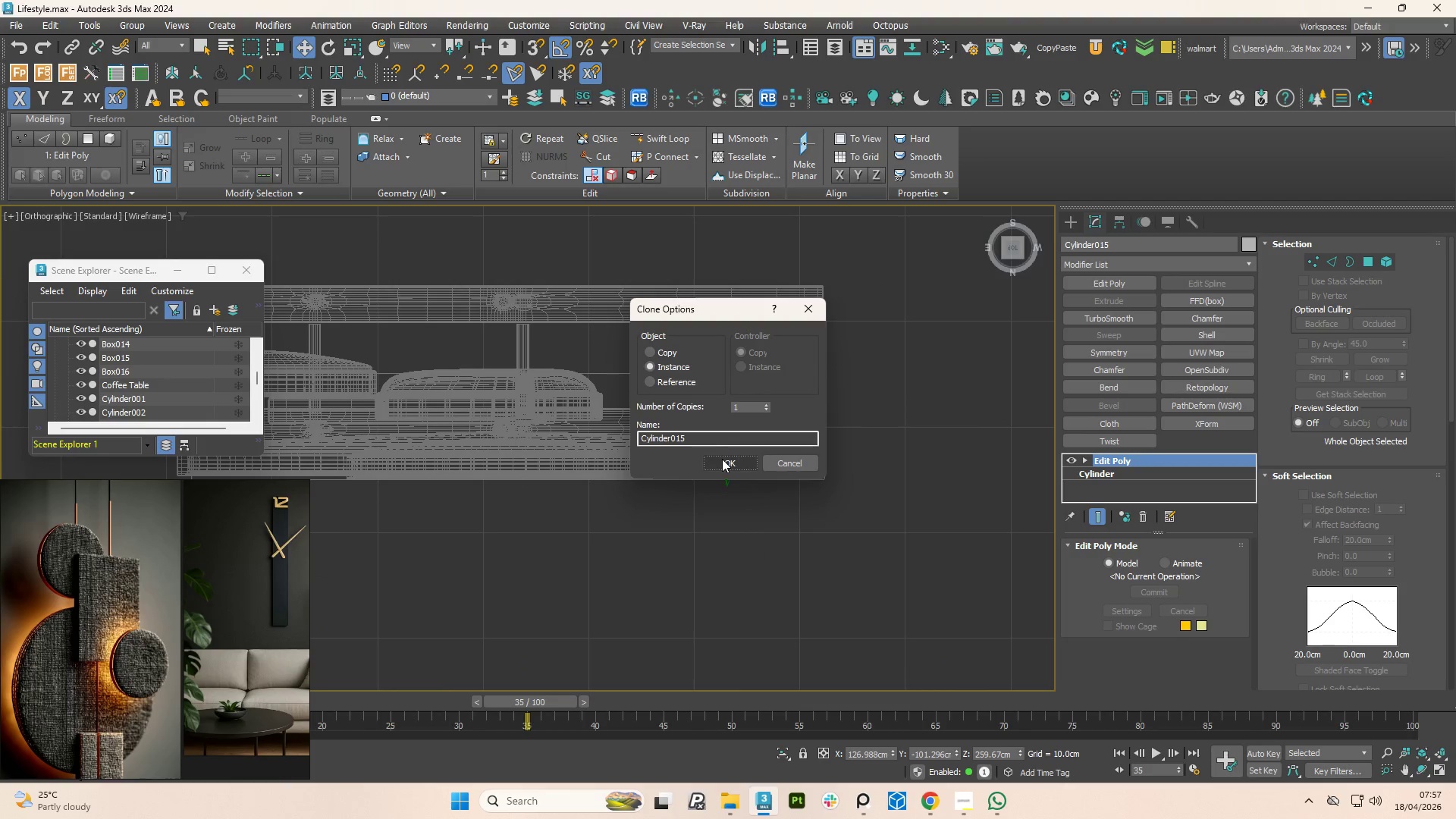 
left_click([722, 459])
 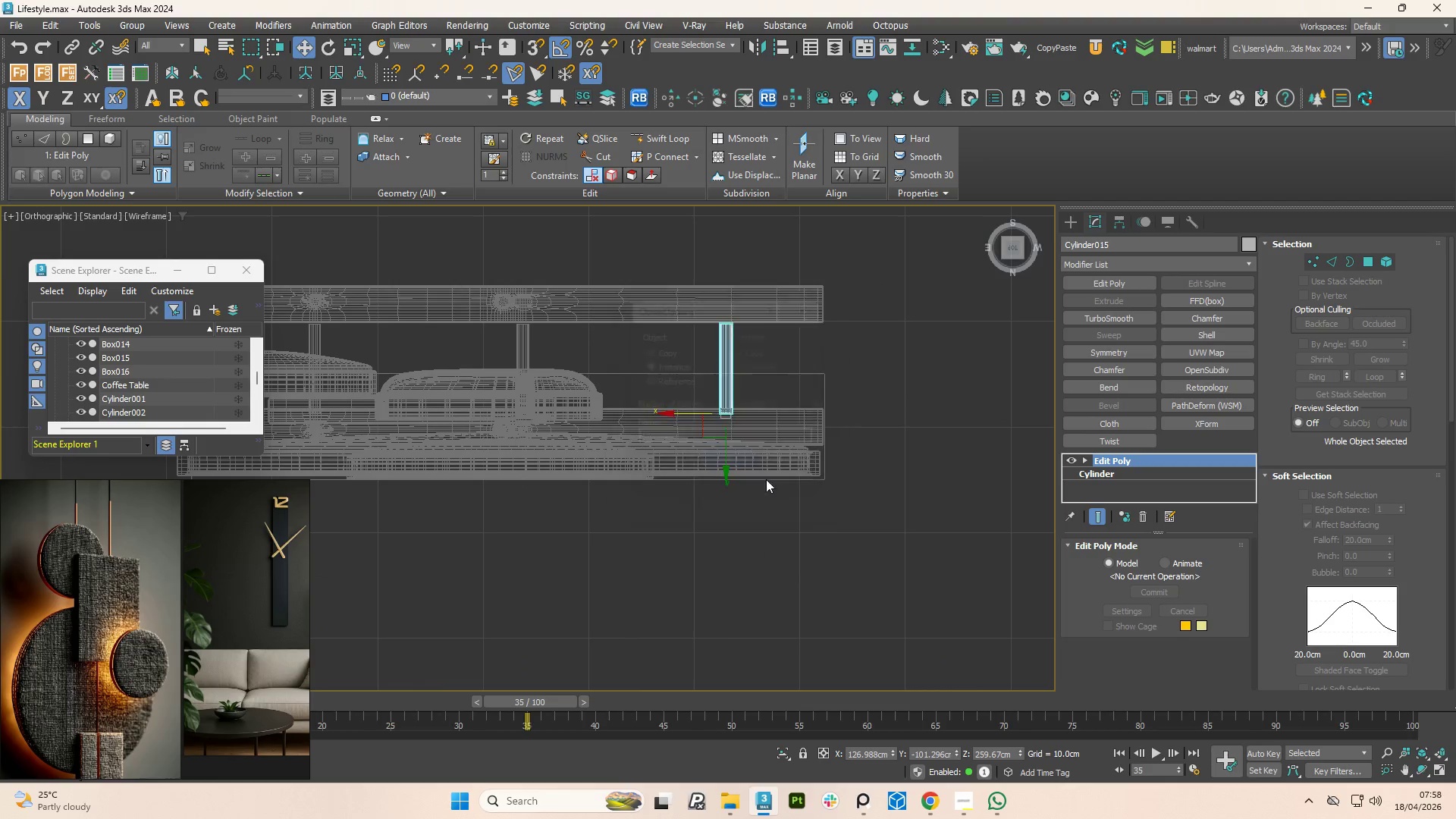 
scroll: coordinate [803, 490], scroll_direction: down, amount: 3.0
 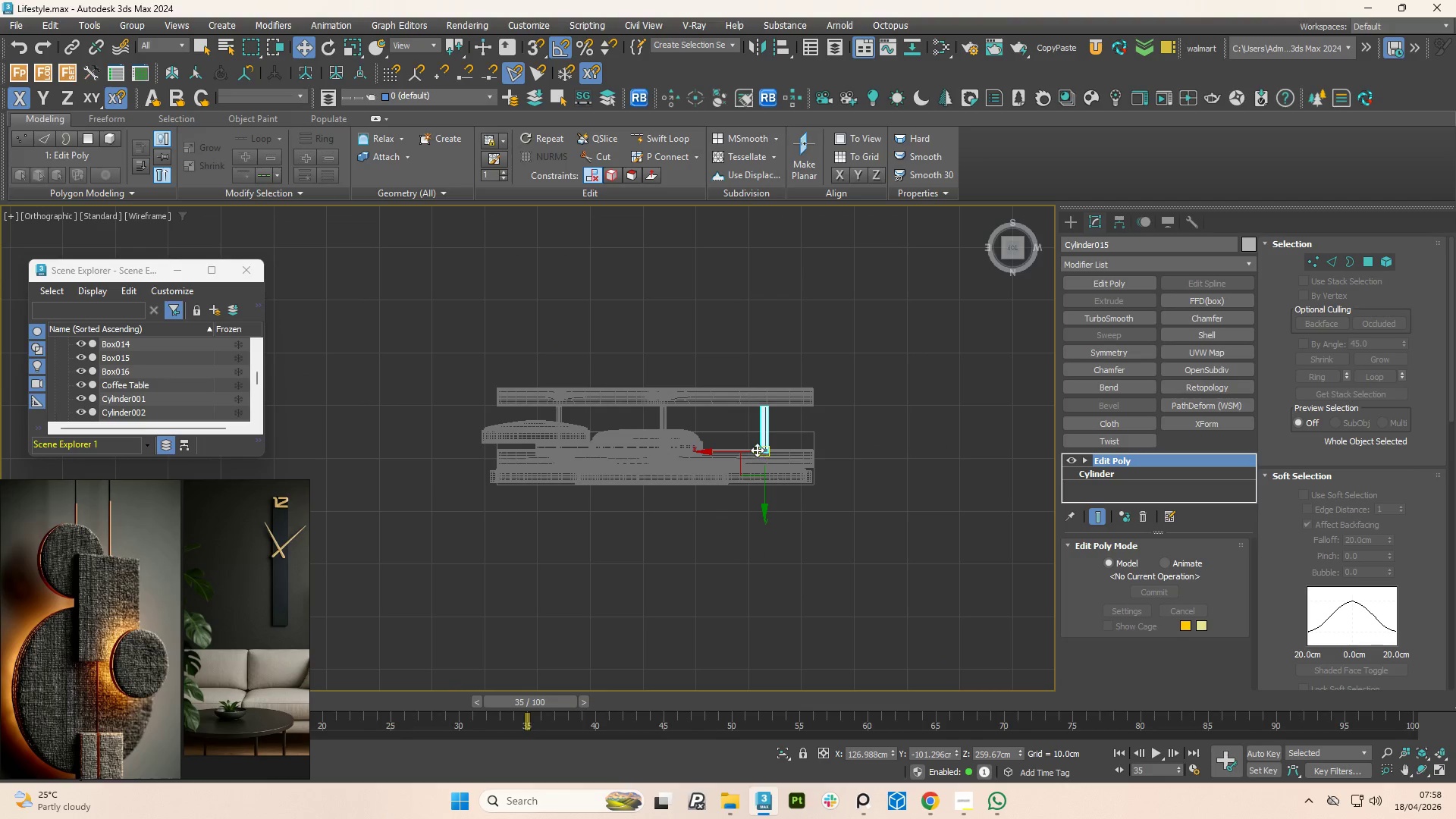 
scroll: coordinate [724, 455], scroll_direction: up, amount: 3.0
 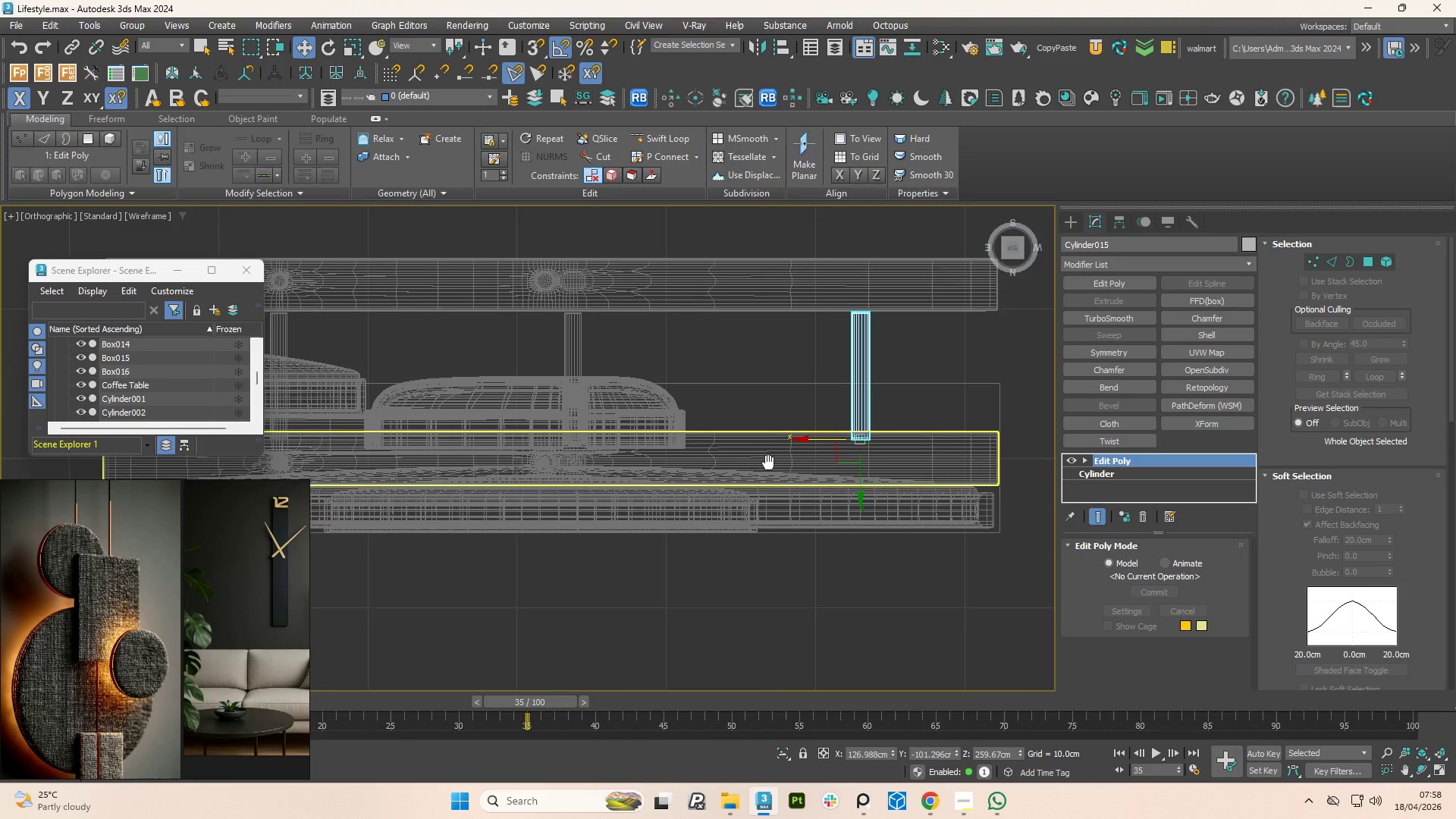 
hold_key(key=AltLeft, duration=1.58)
 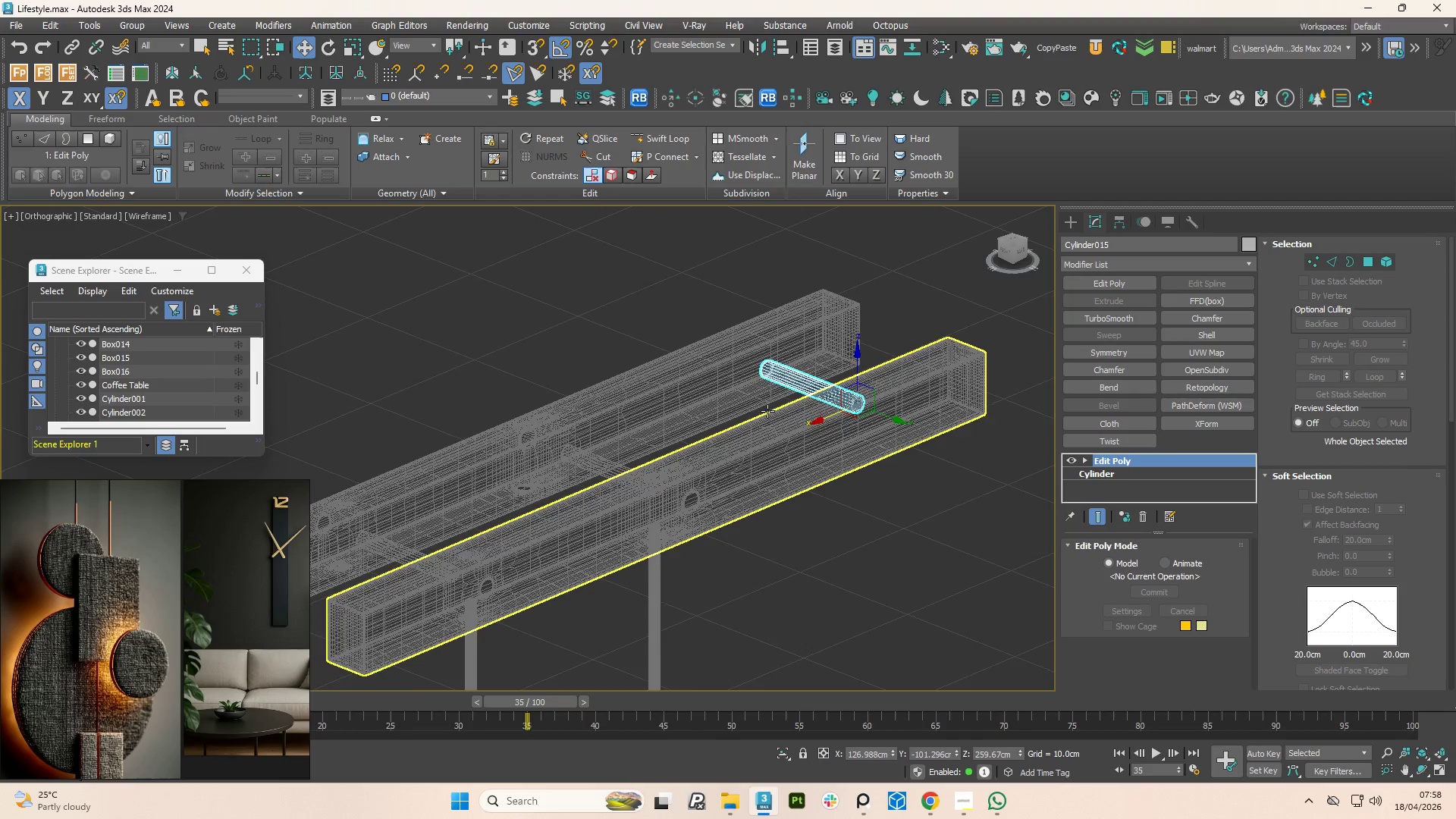 
hold_key(key=AltLeft, duration=0.58)
 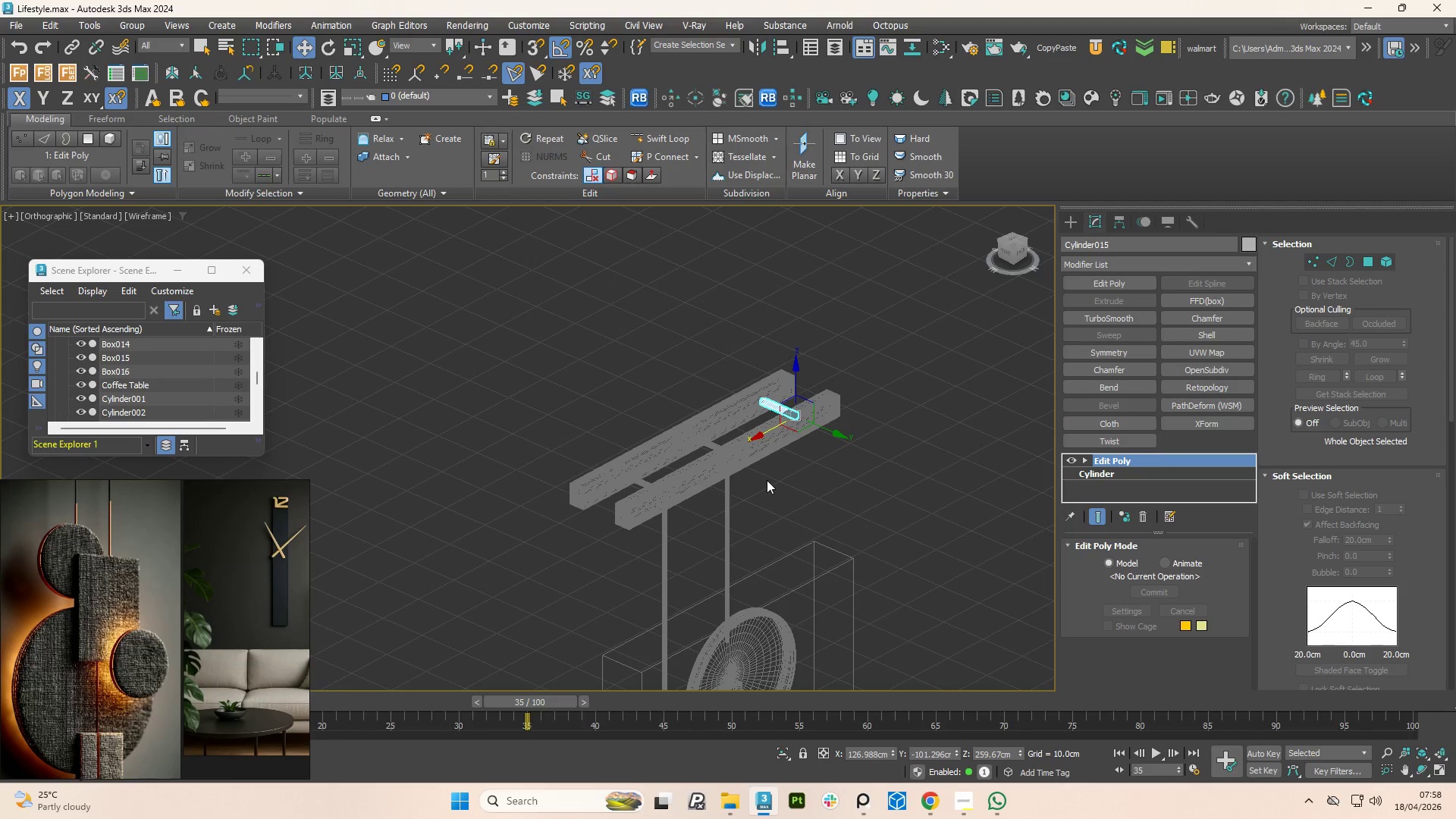 
scroll: coordinate [761, 422], scroll_direction: down, amount: 3.0
 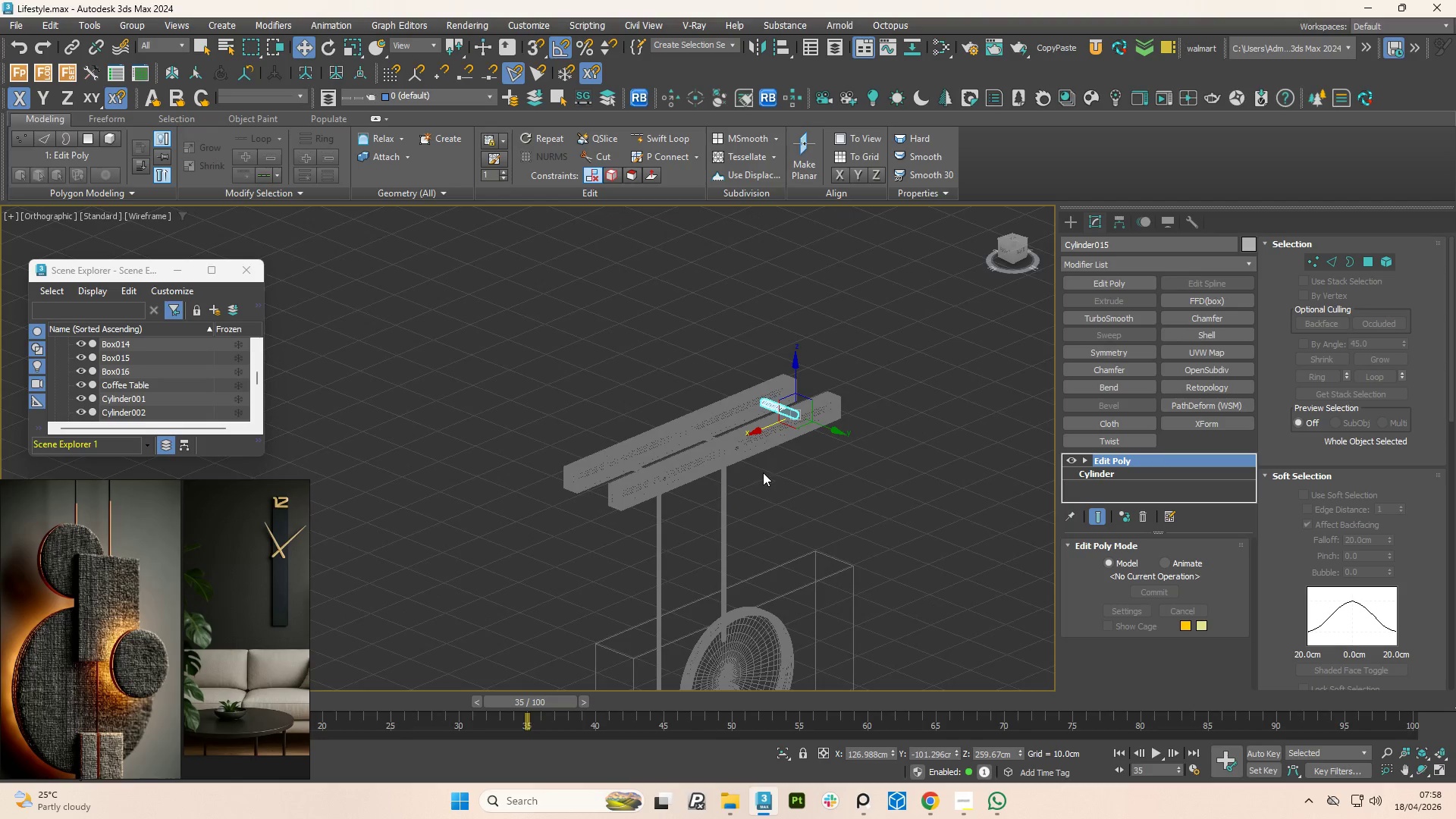 
key(F4)
 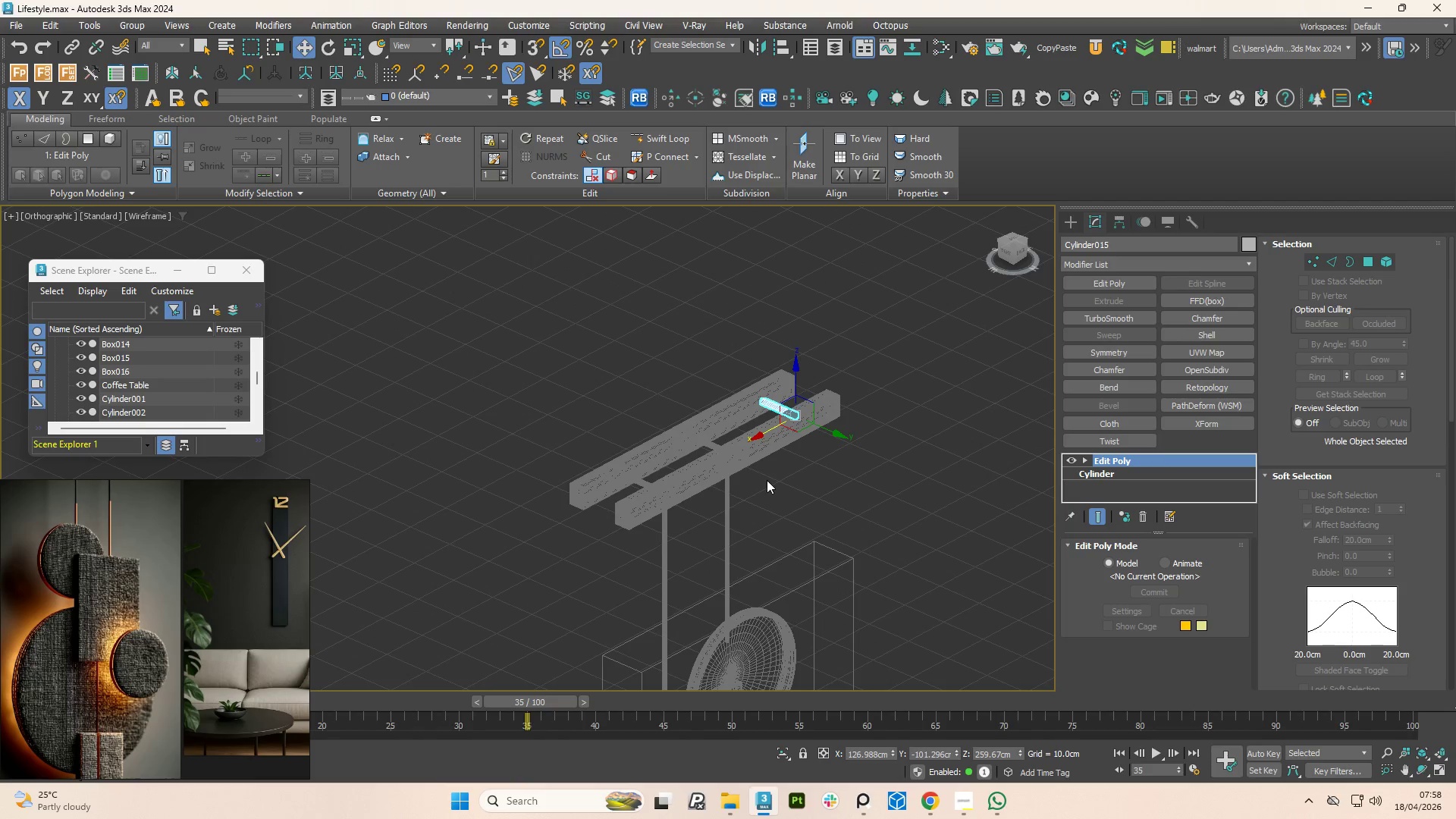 
key(F3)
 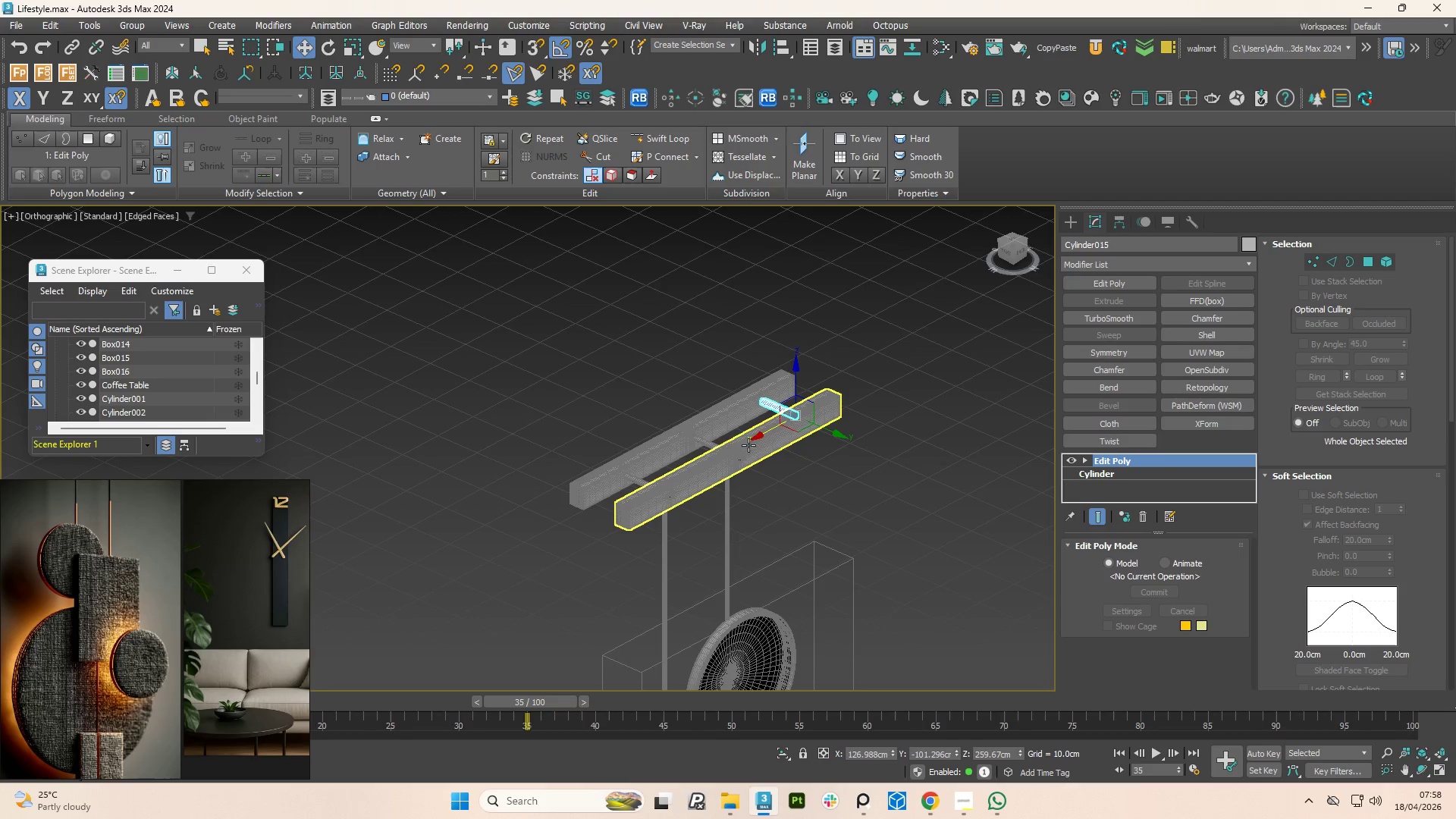 
key(F4)
 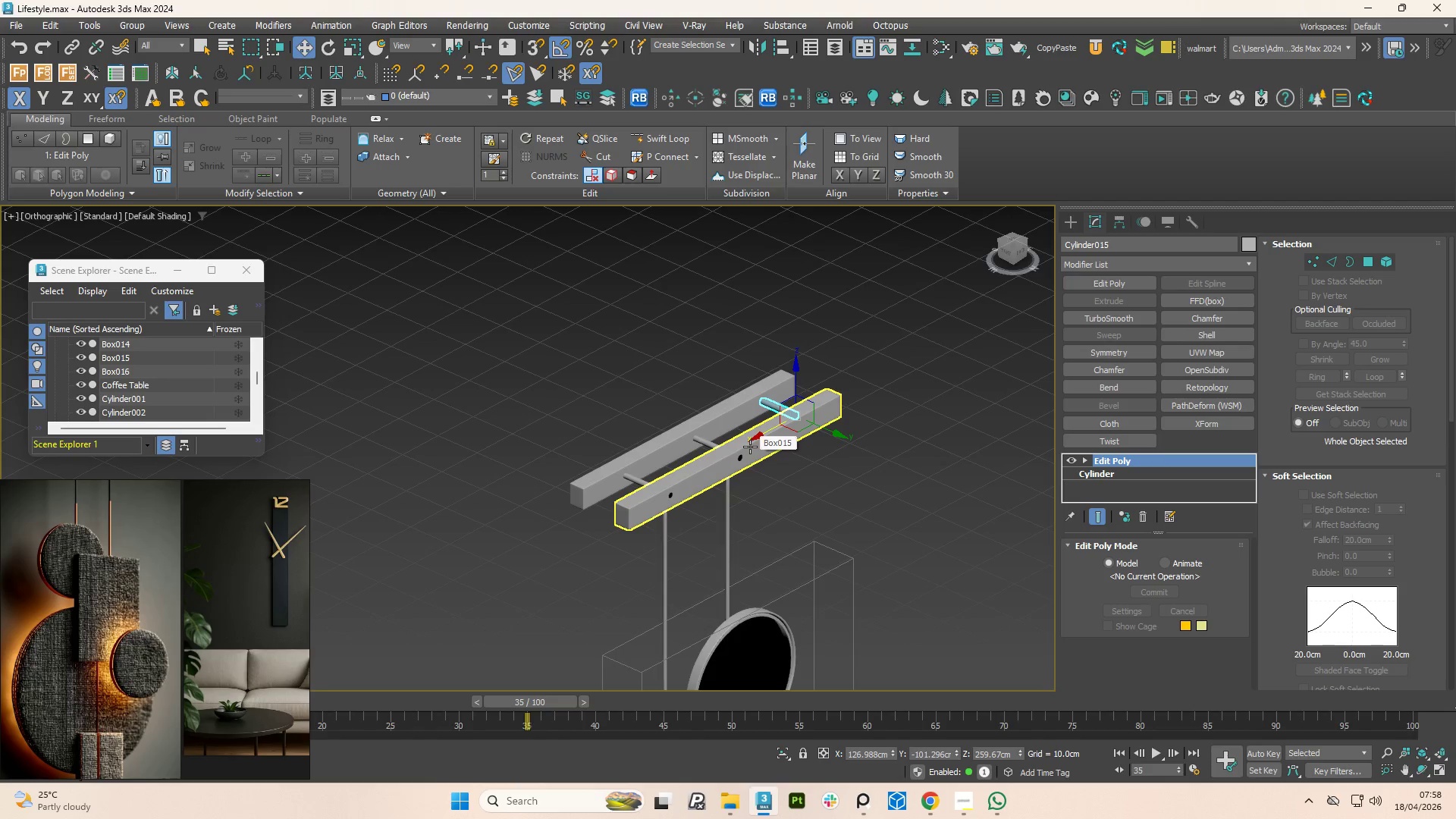 
hold_key(key=AltLeft, duration=2.45)
 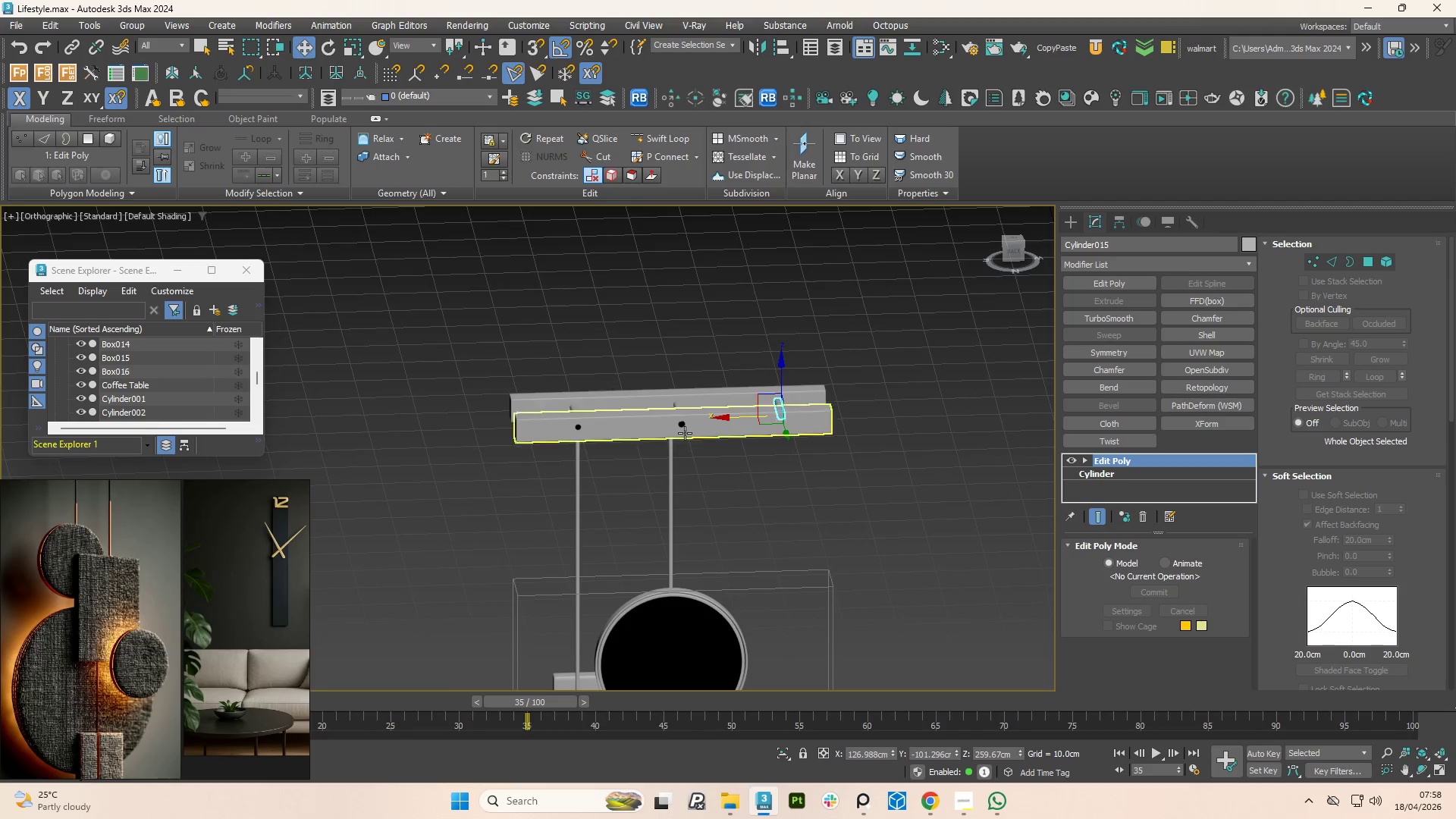 
scroll: coordinate [676, 423], scroll_direction: up, amount: 4.0
 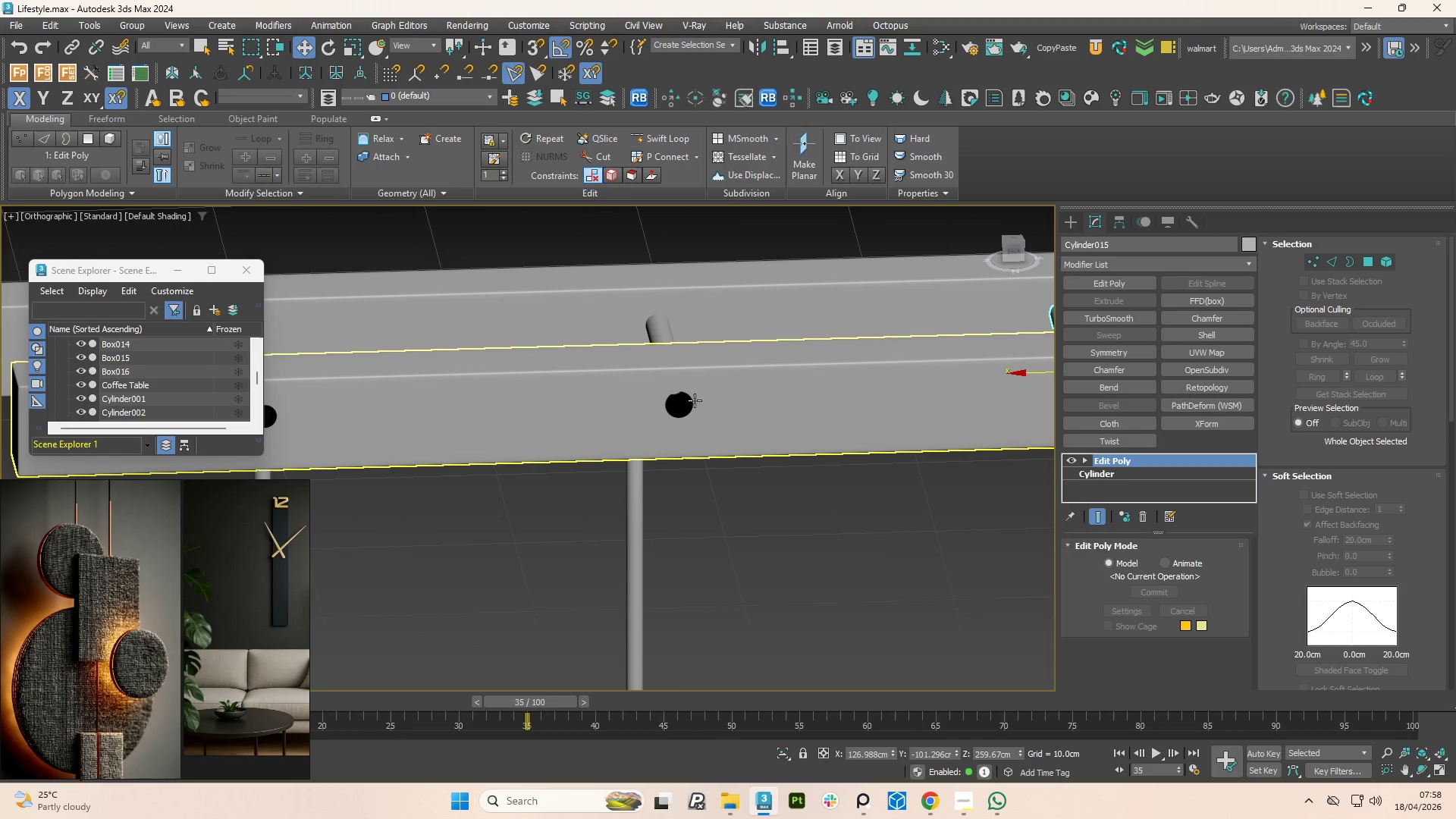 
hold_key(key=AltLeft, duration=3.11)
scroll: coordinate [695, 400], scroll_direction: down, amount: 2.0
 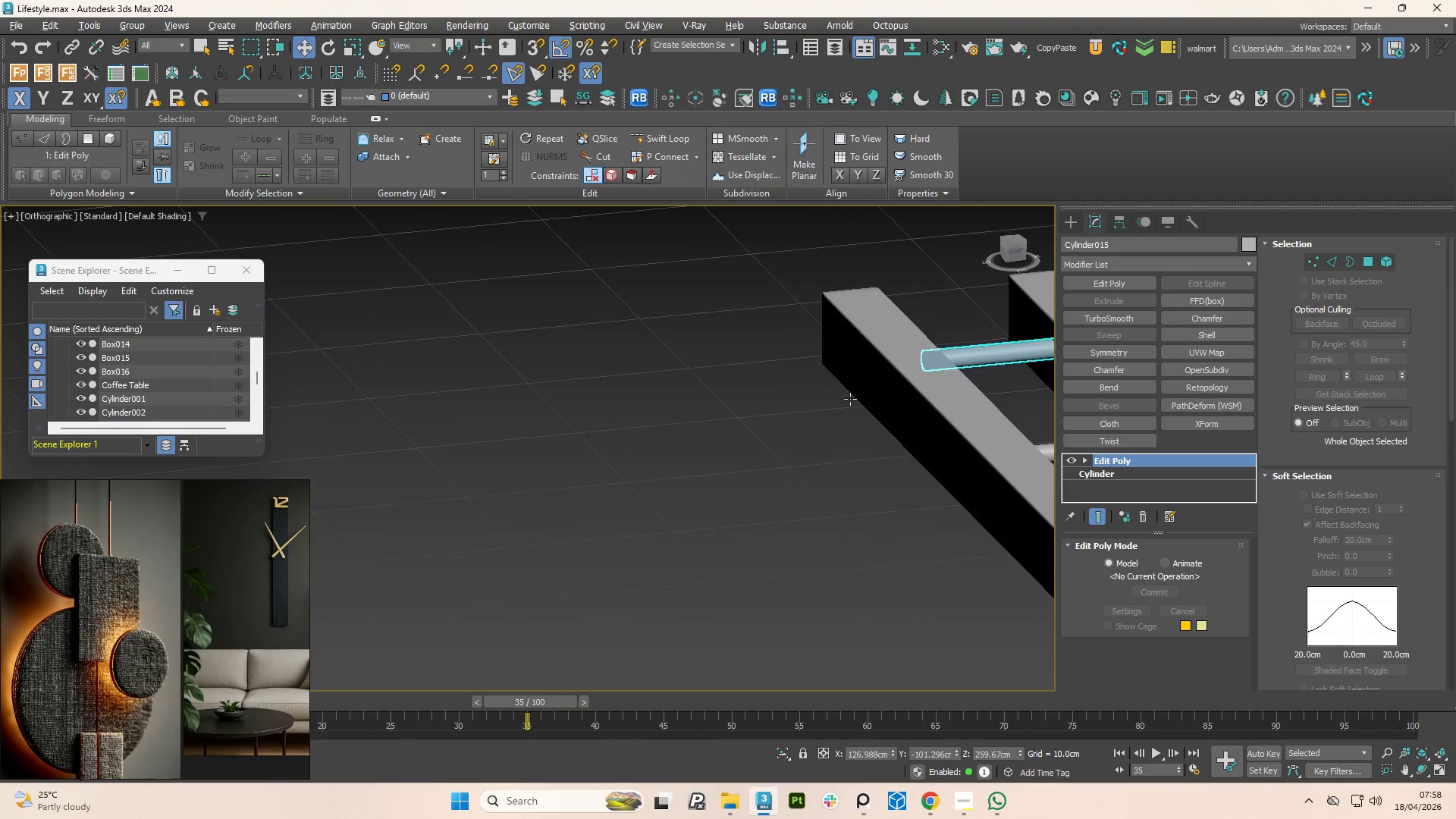 
hold_key(key=AltLeft, duration=6.69)
 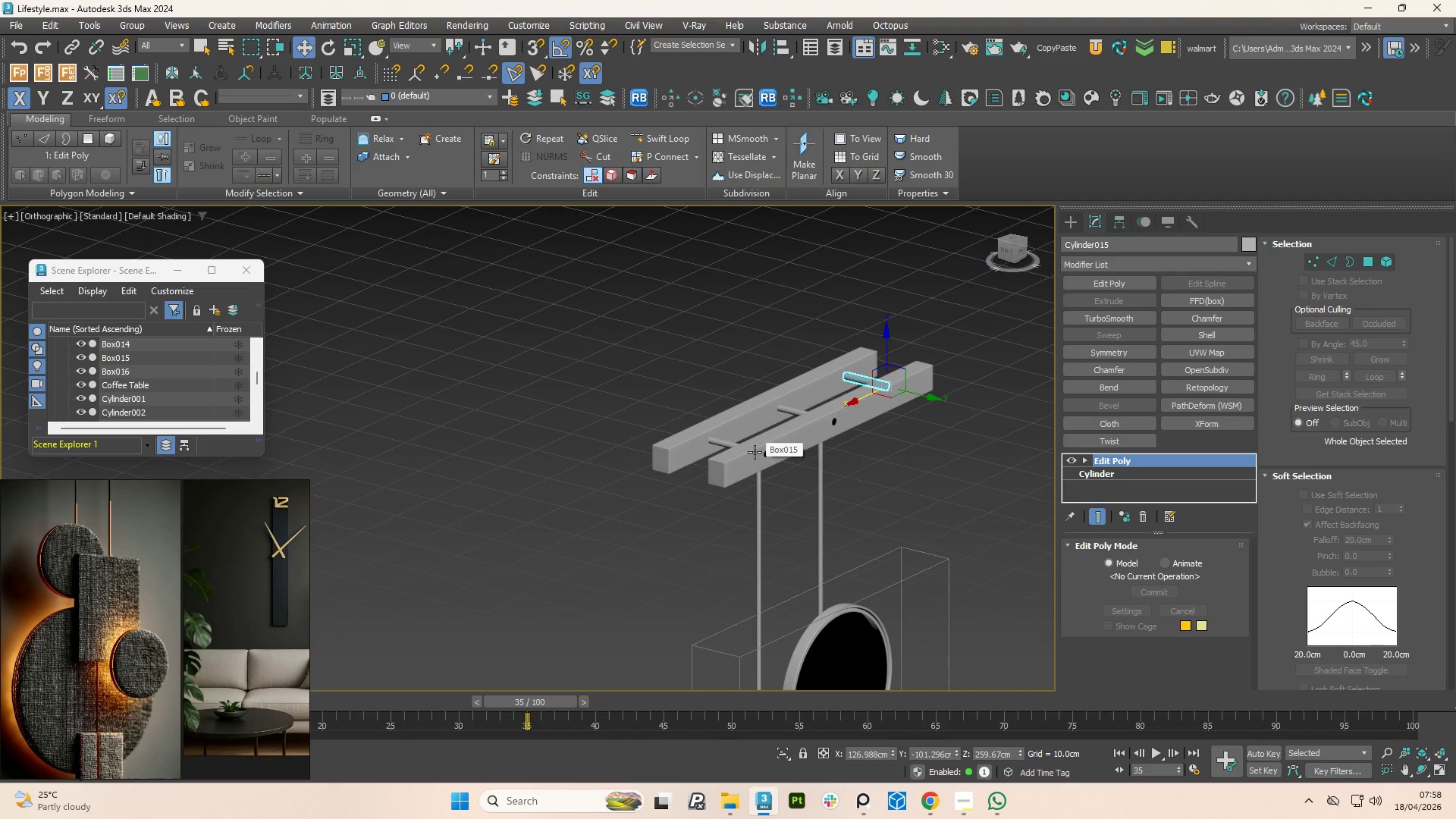 
scroll: coordinate [788, 428], scroll_direction: down, amount: 3.0
 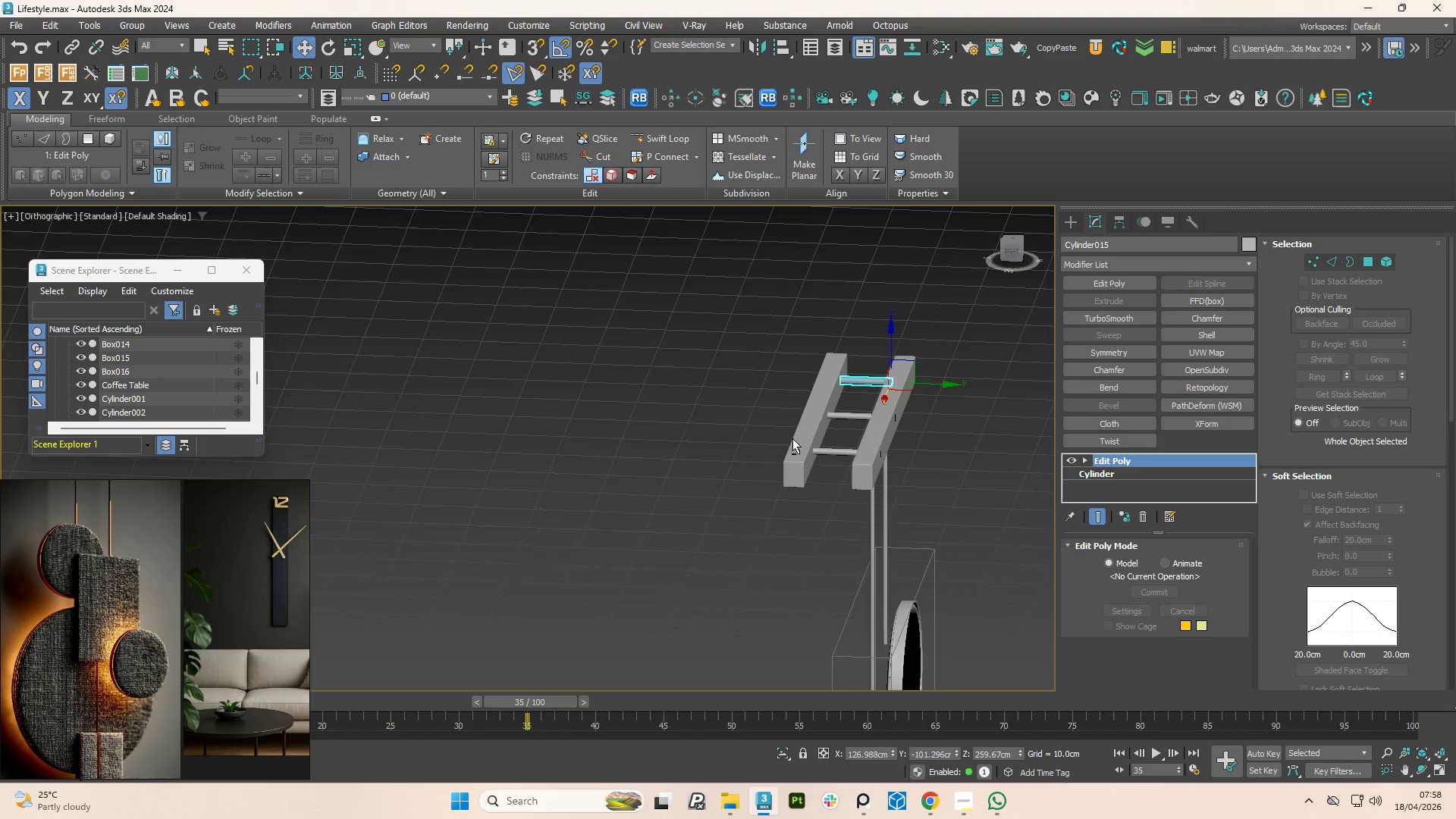 
hold_key(key=AltLeft, duration=2.38)
 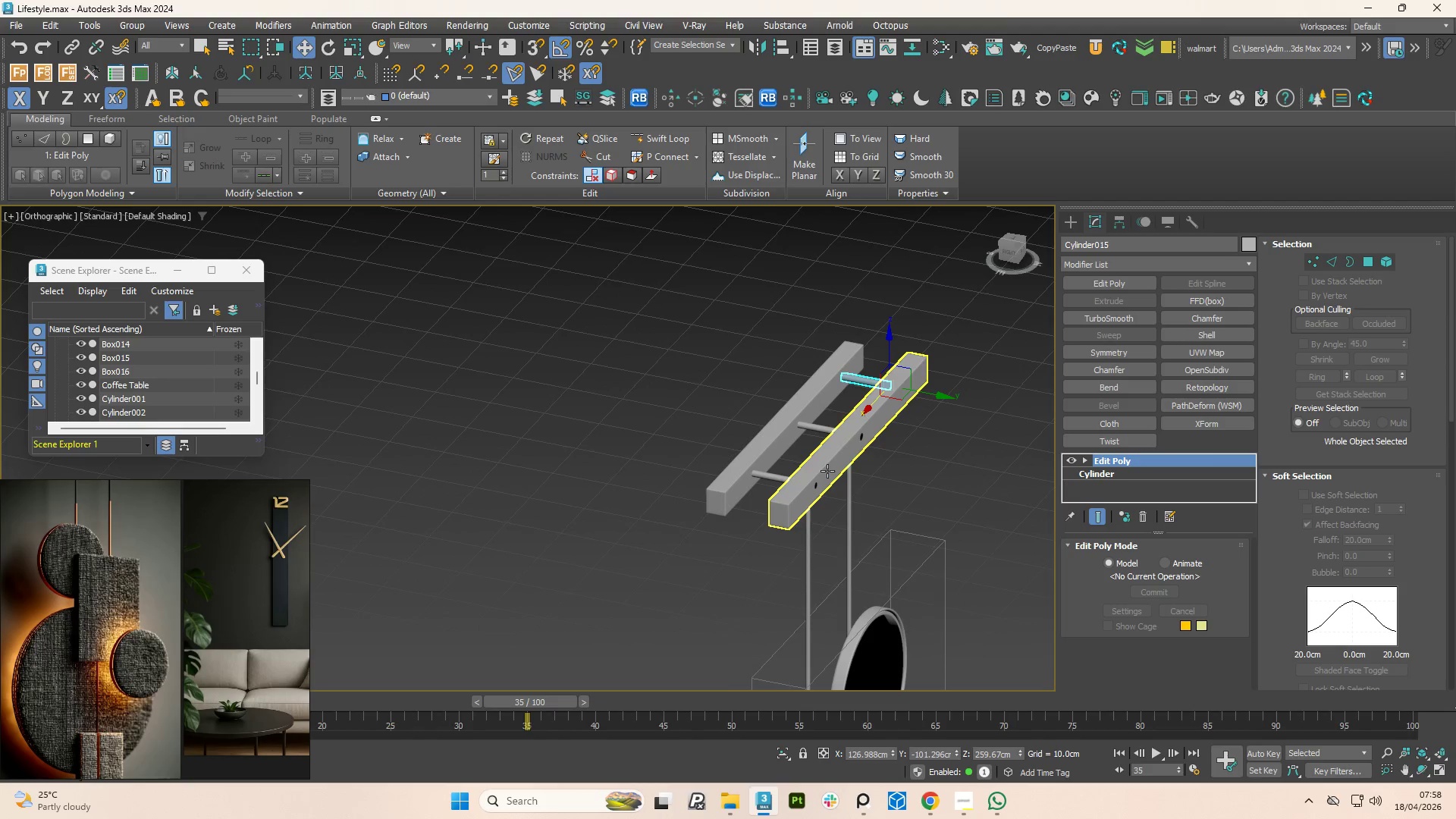 
left_click([827, 471])
 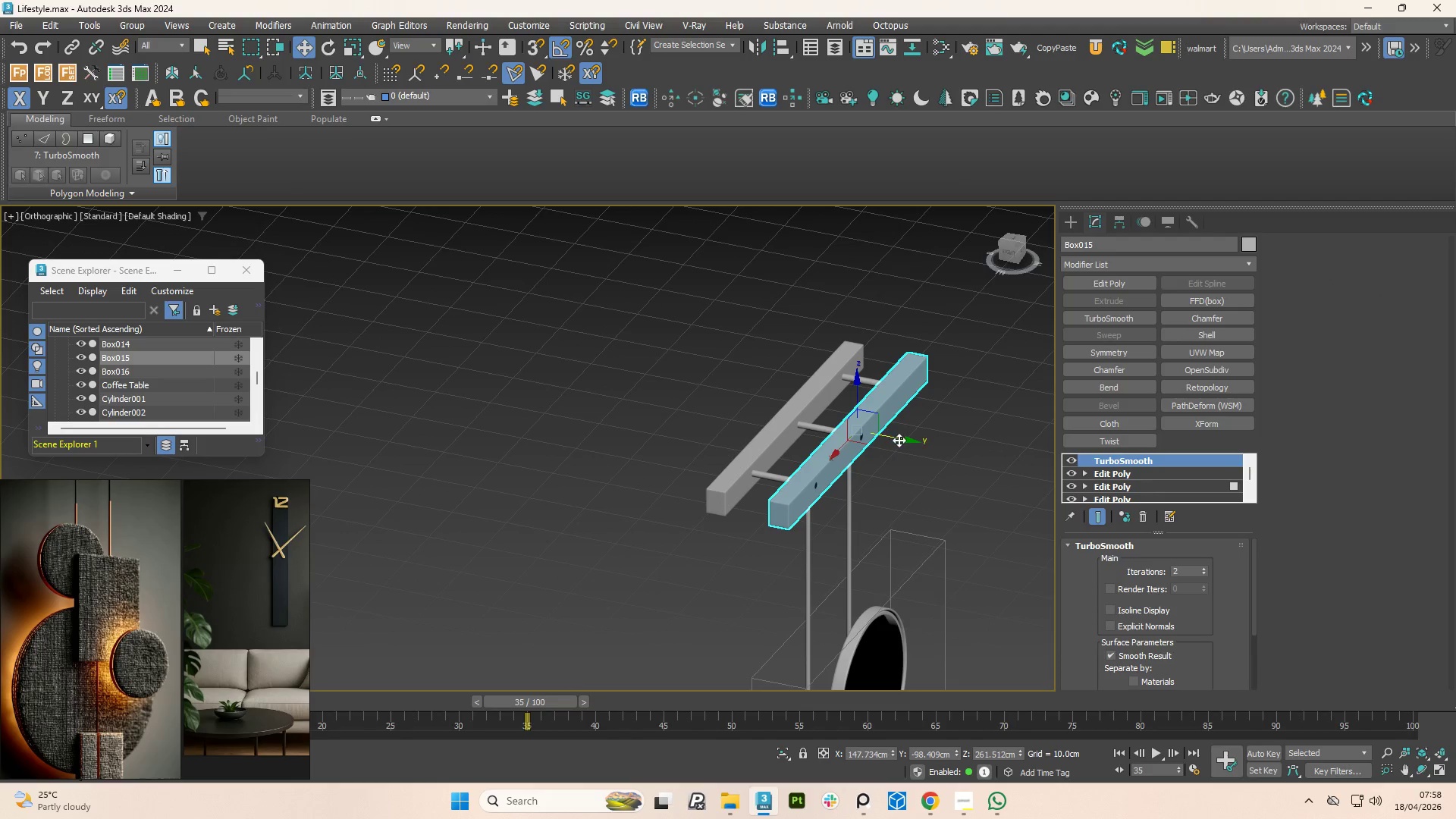 
left_click_drag(start_coordinate=[905, 436], to_coordinate=[809, 397])
 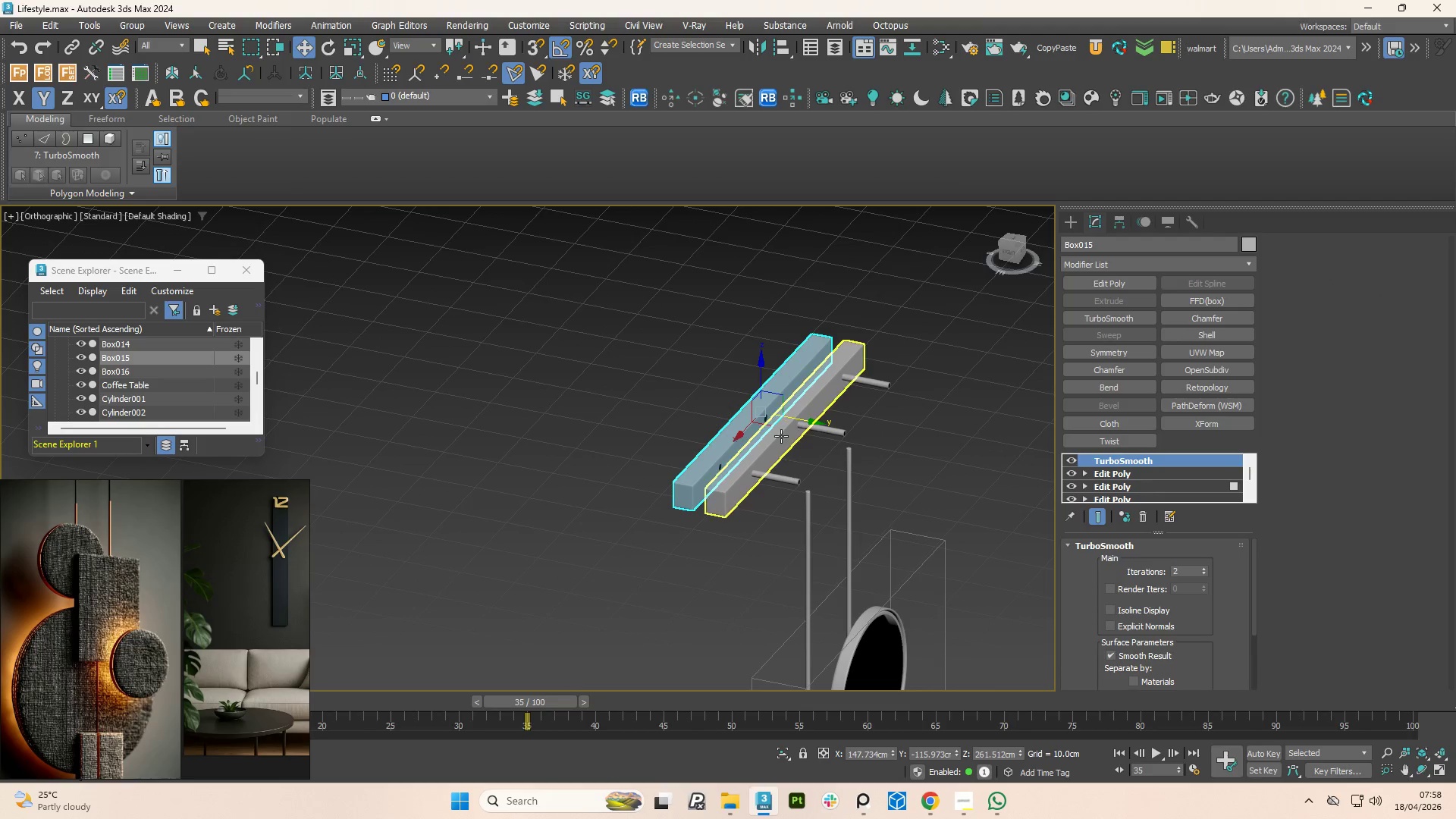 
left_click([781, 436])
 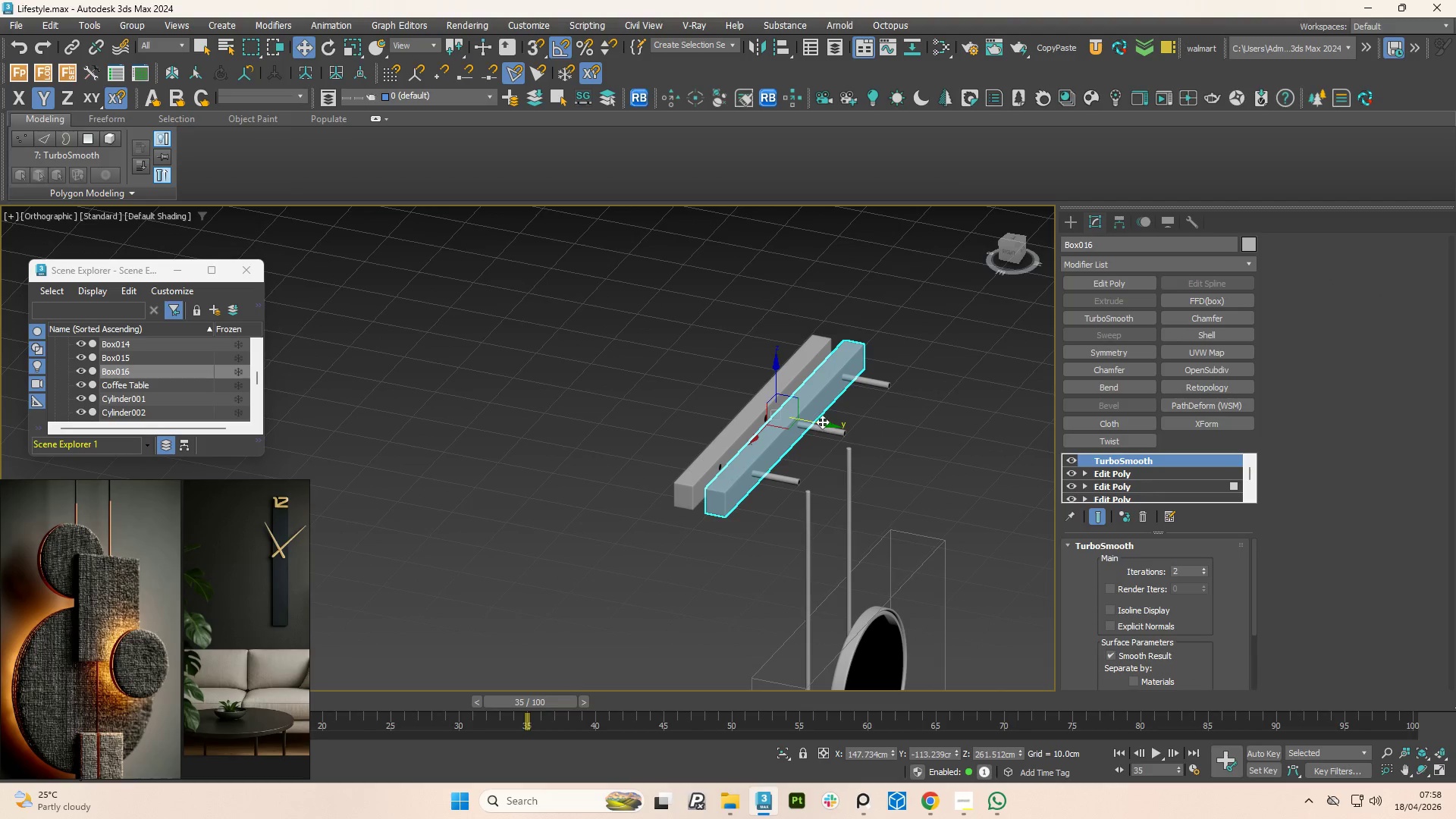 
left_click_drag(start_coordinate=[821, 421], to_coordinate=[879, 443])
 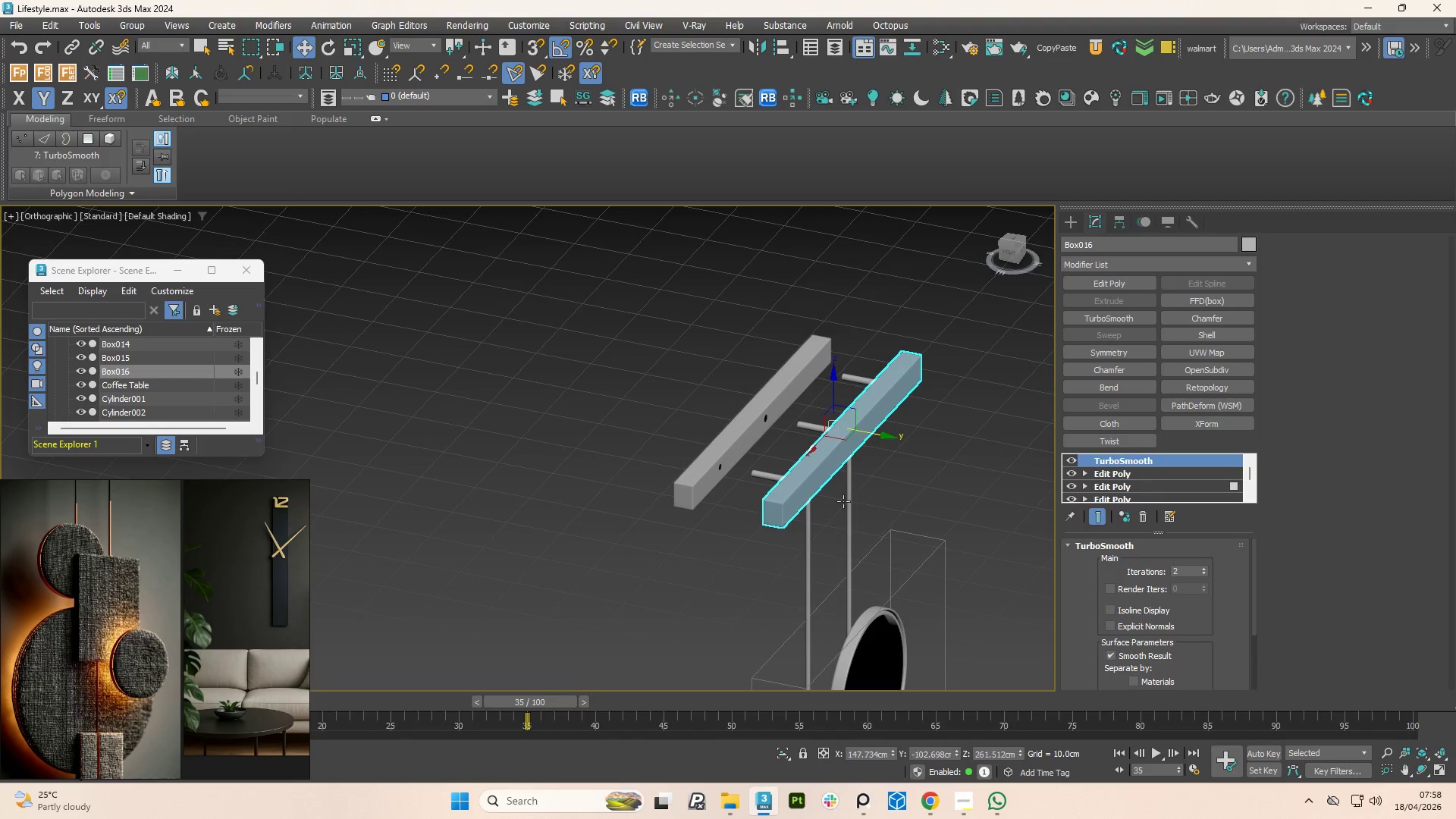 
hold_key(key=AltLeft, duration=1.8)
 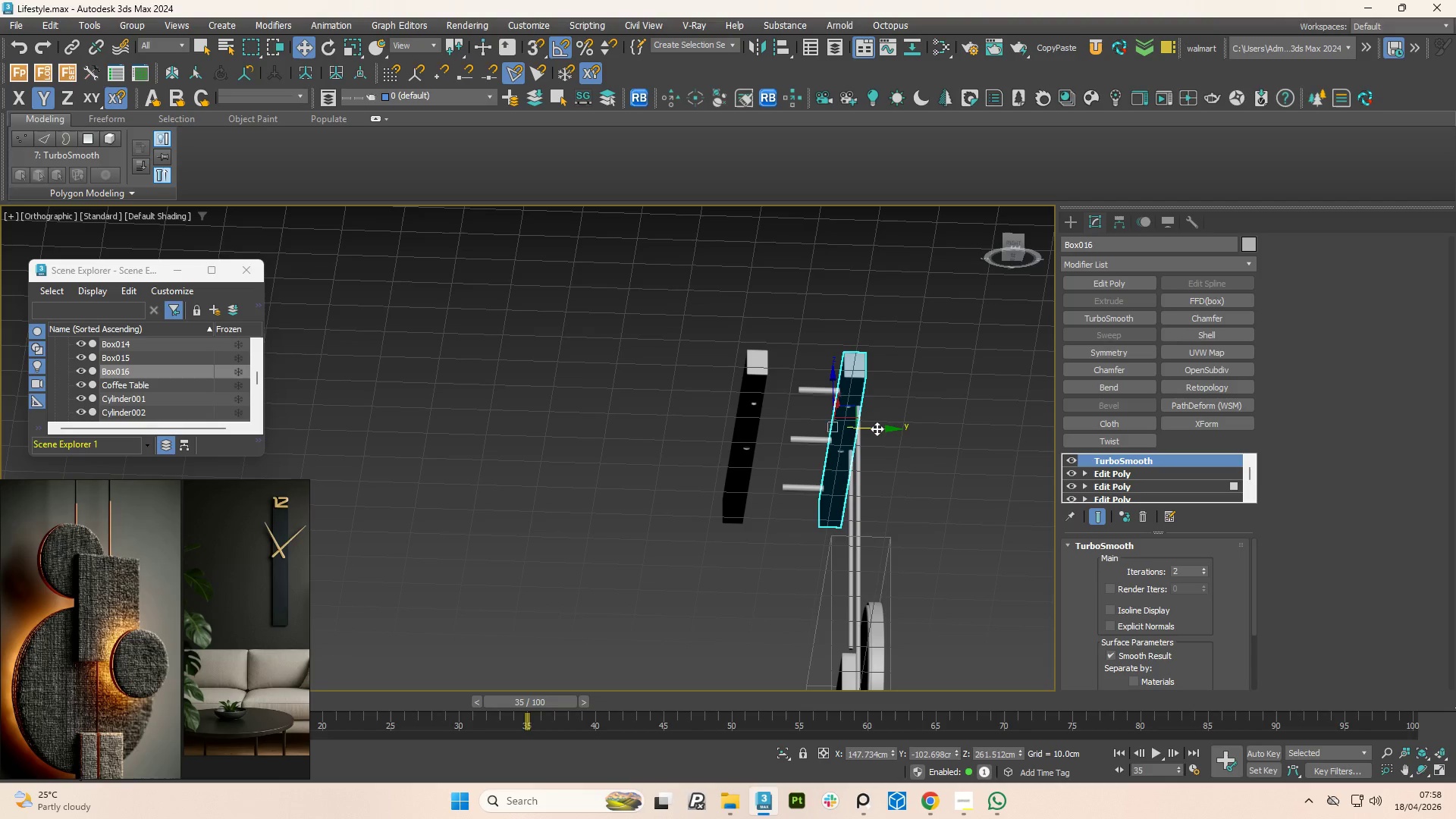 
left_click_drag(start_coordinate=[880, 430], to_coordinate=[891, 430])
 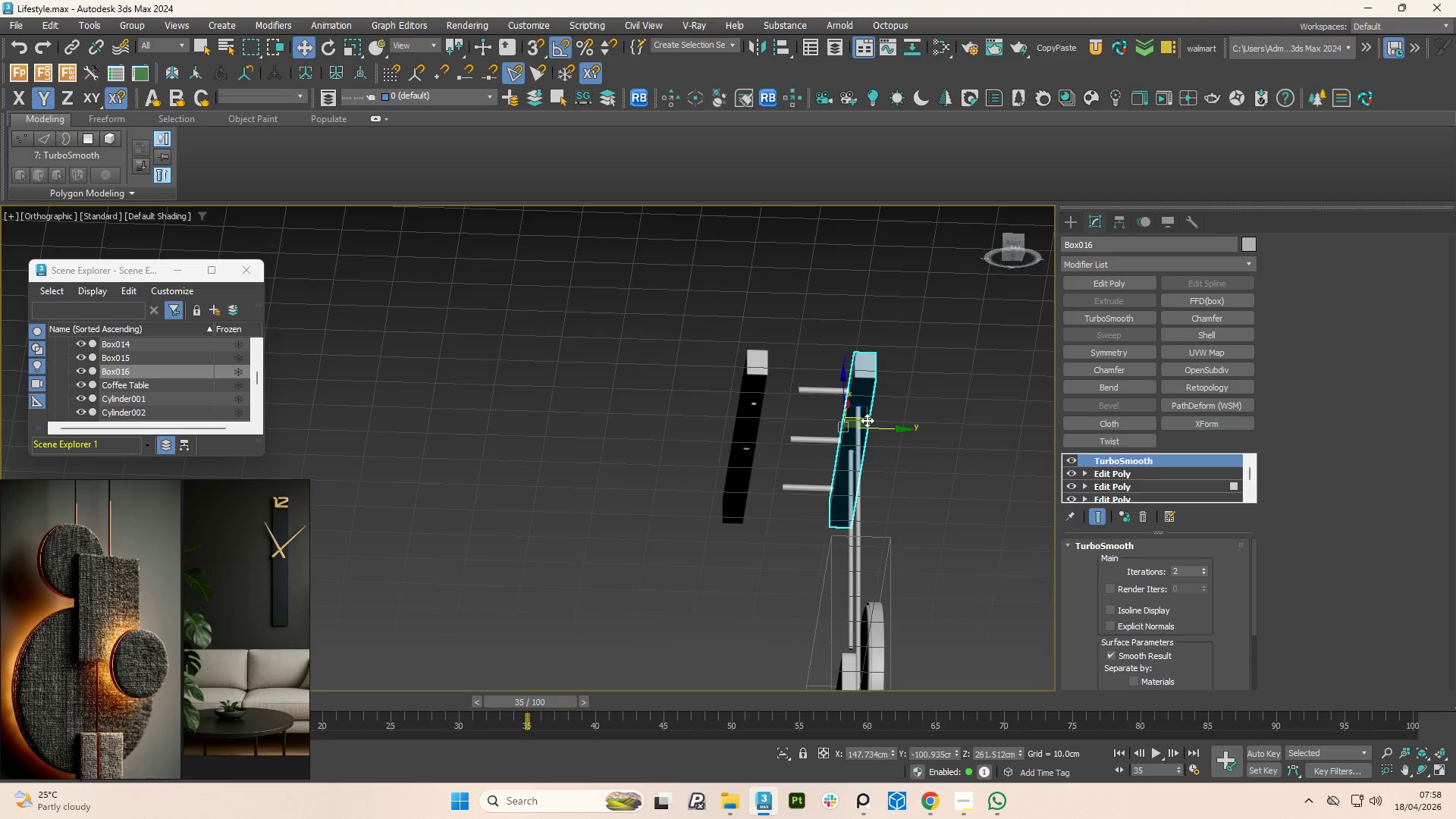 
scroll: coordinate [832, 373], scroll_direction: up, amount: 6.0
 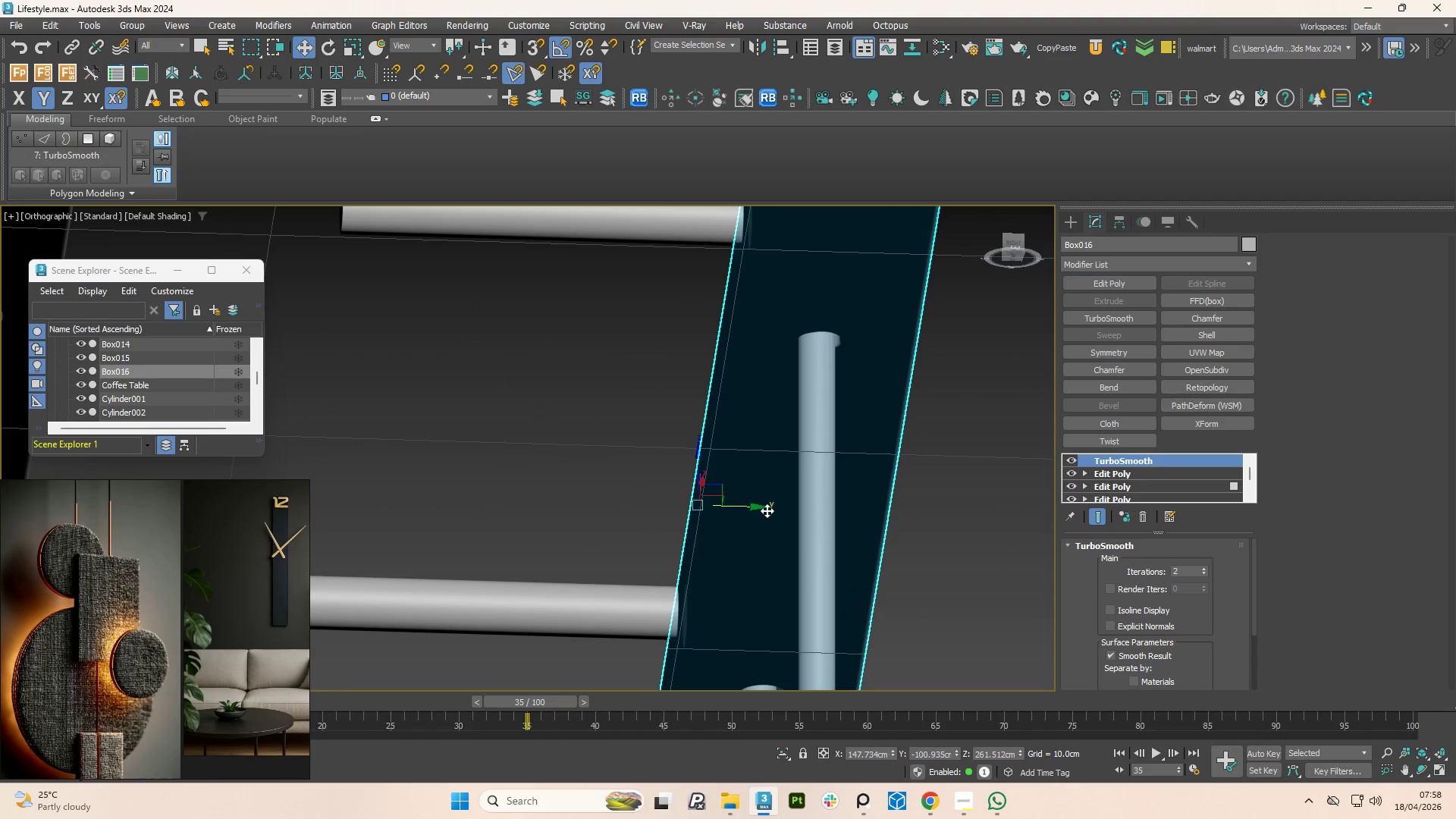 
left_click_drag(start_coordinate=[756, 510], to_coordinate=[751, 510])
 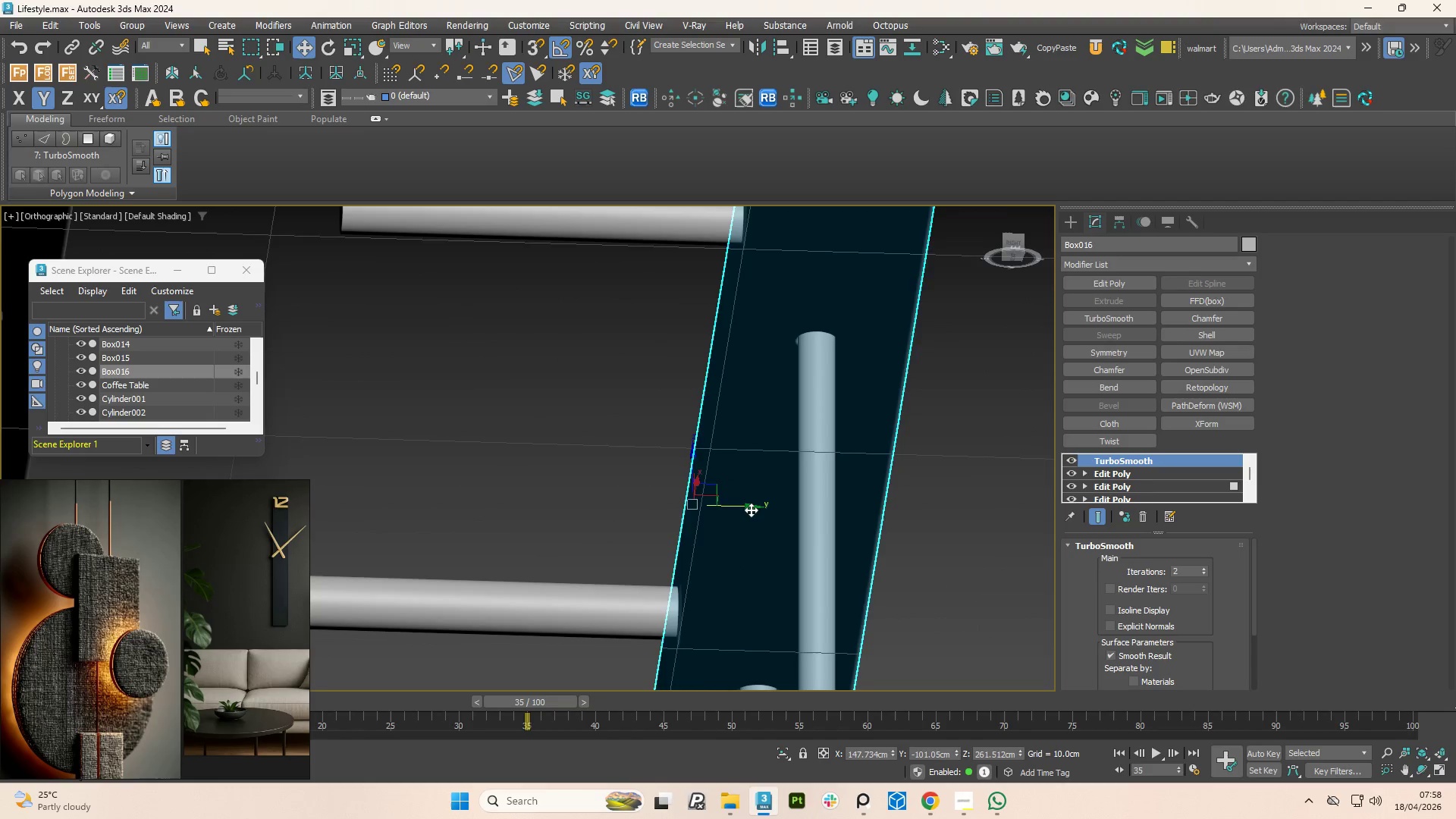 
hold_key(key=AltLeft, duration=2.19)
 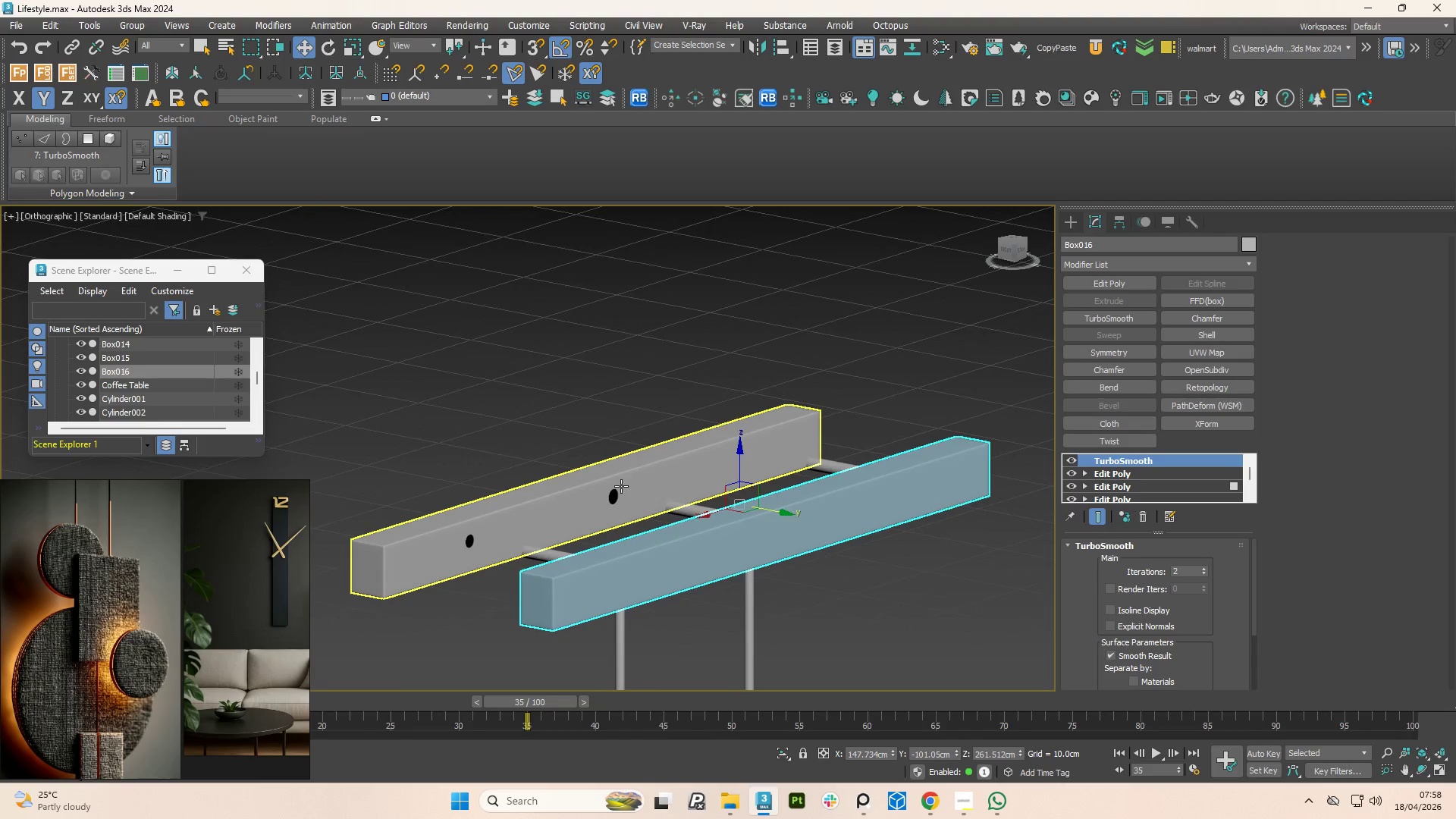 
scroll: coordinate [750, 510], scroll_direction: down, amount: 4.0
 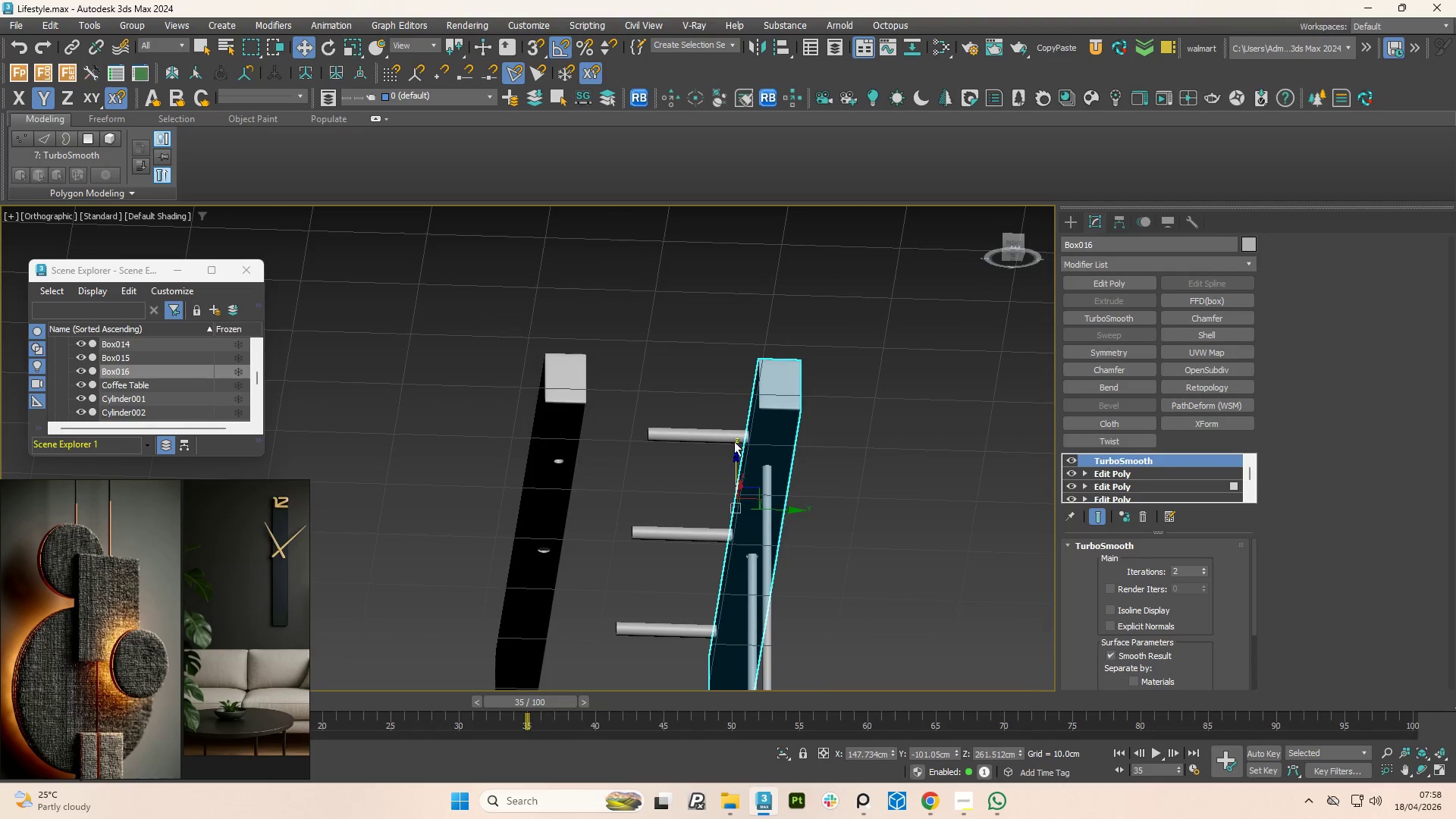 
left_click([621, 486])
 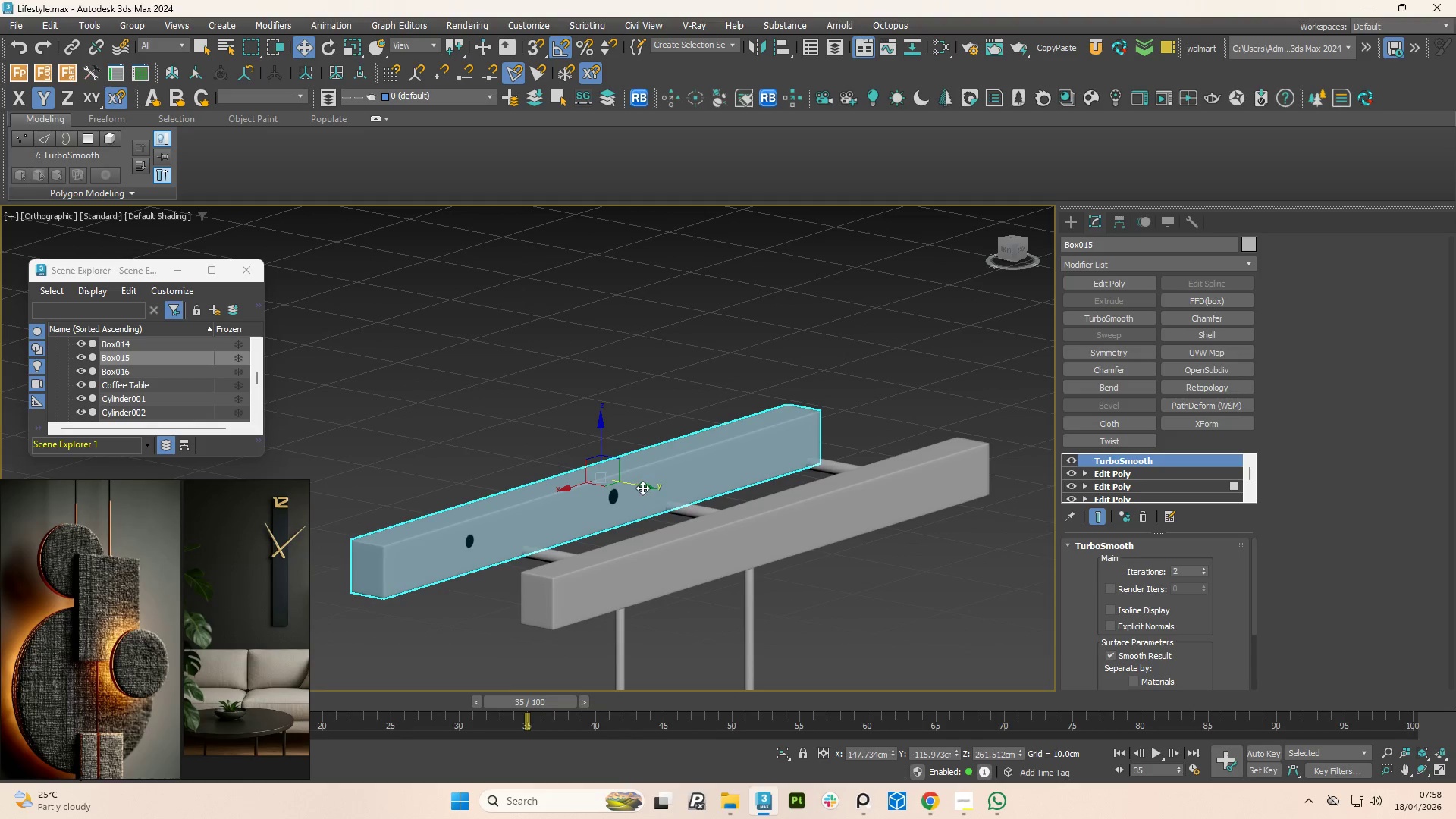 
left_click_drag(start_coordinate=[642, 487], to_coordinate=[699, 508])
 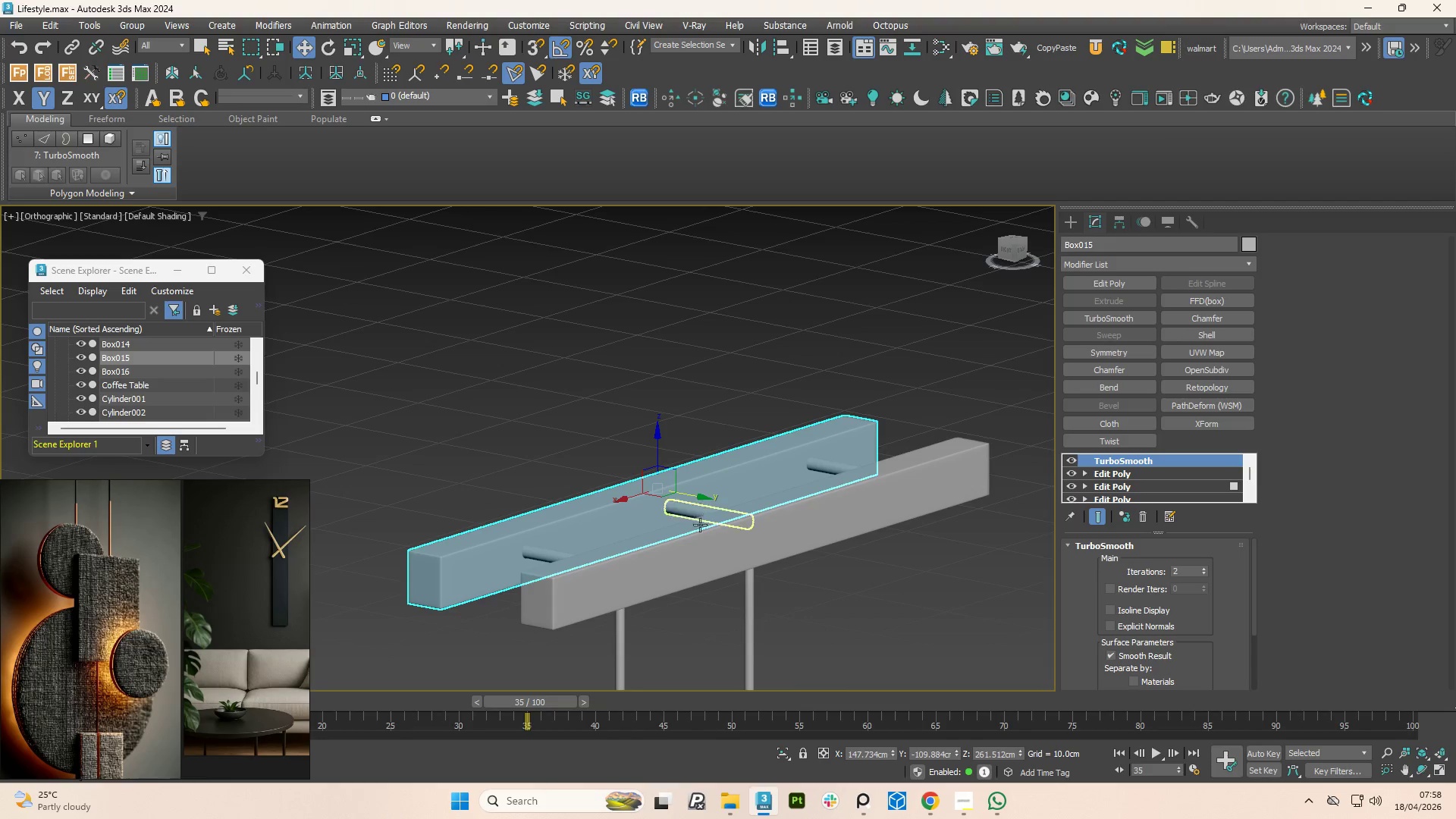 
hold_key(key=AltLeft, duration=1.24)
 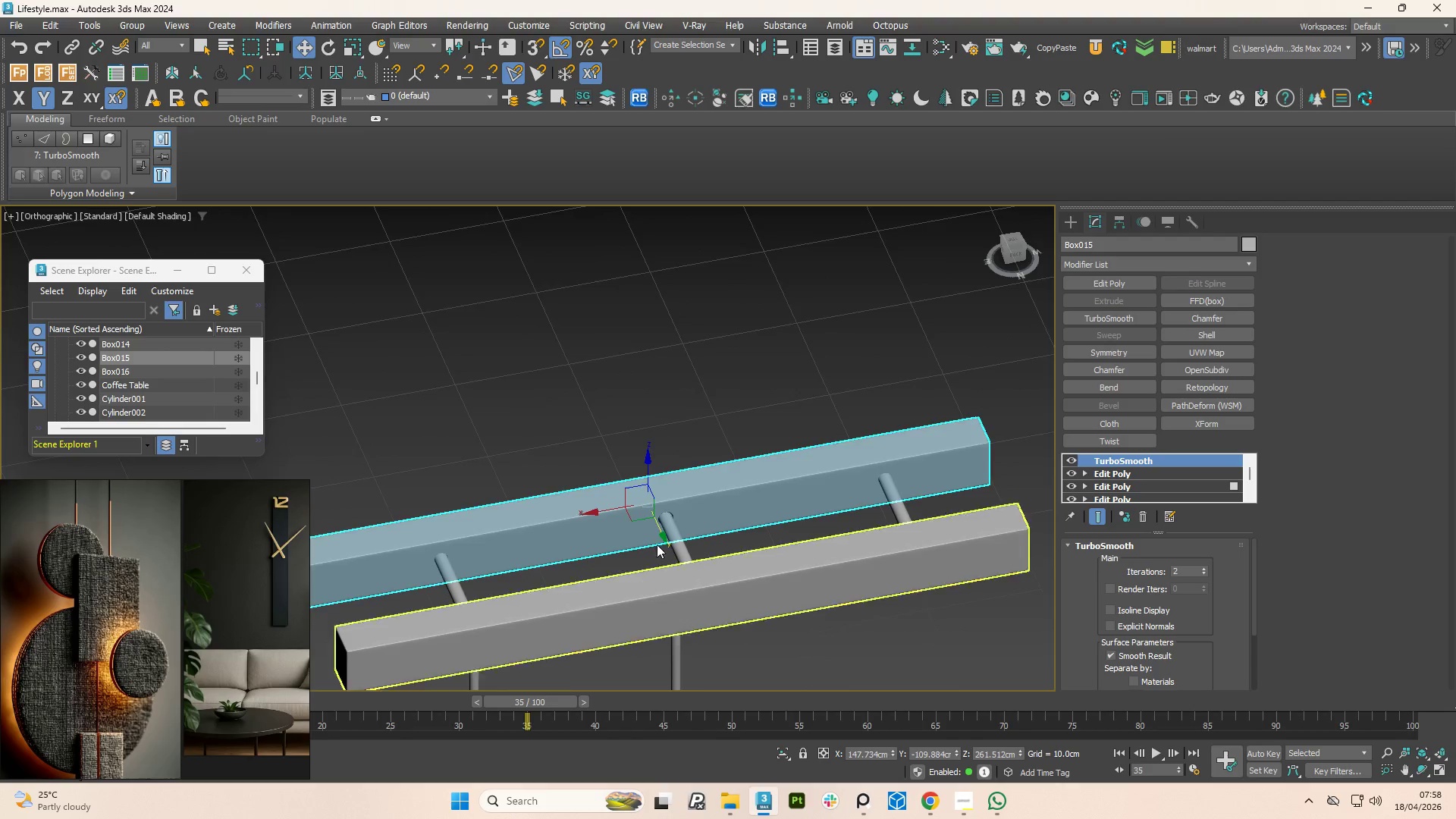 
scroll: coordinate [664, 522], scroll_direction: down, amount: 2.0
 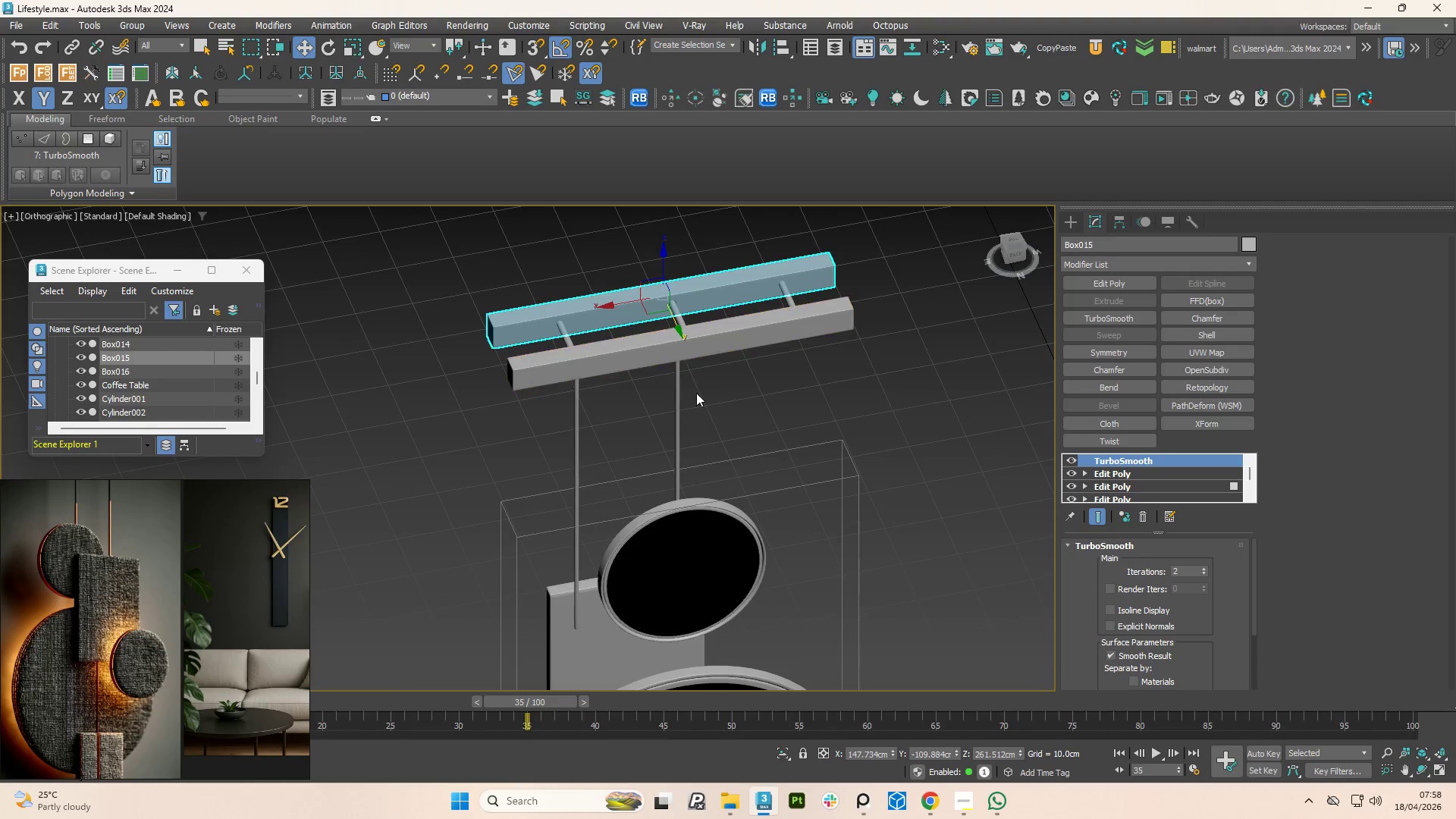 
hold_key(key=AltLeft, duration=3.05)
 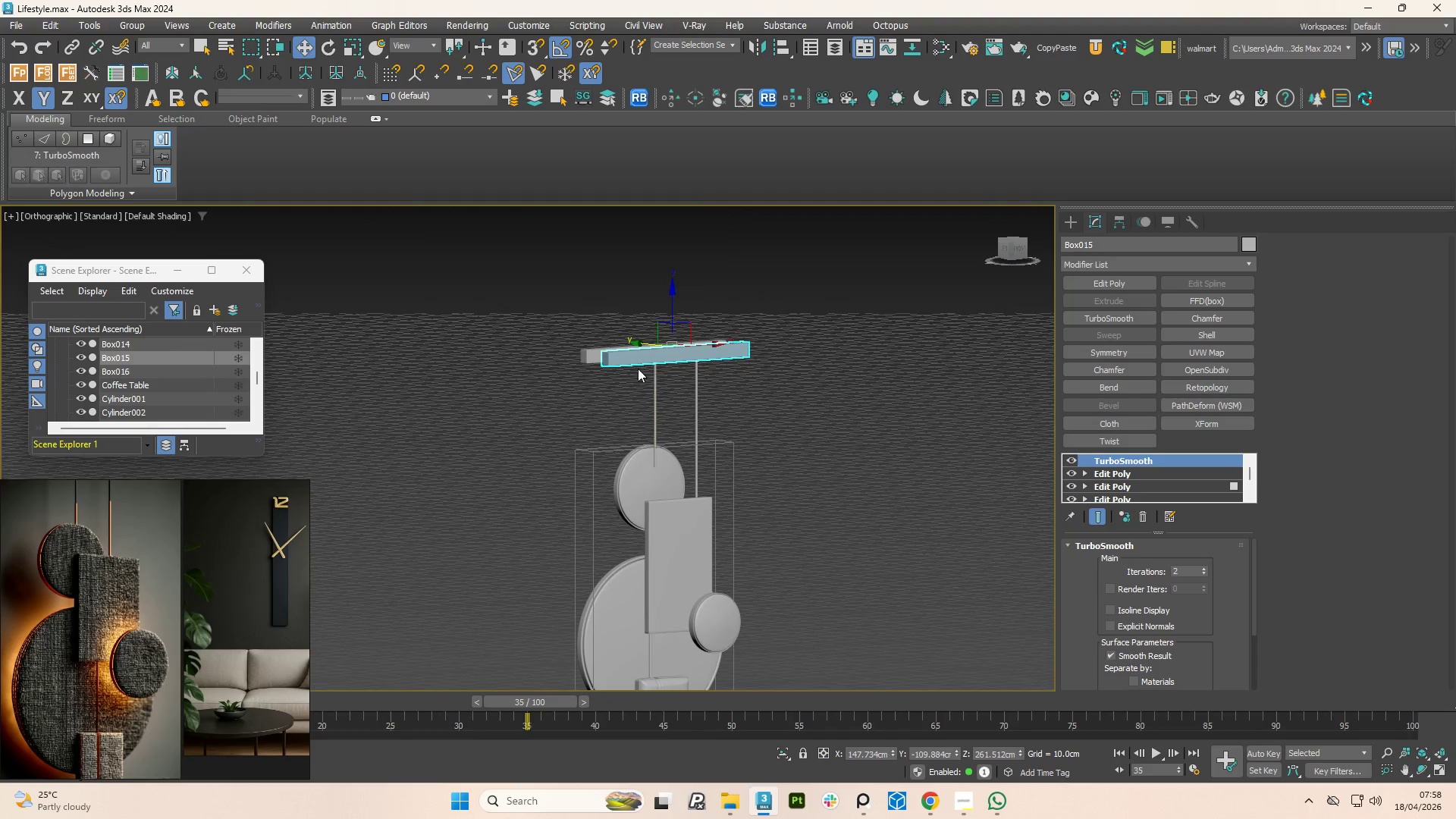 
scroll: coordinate [689, 410], scroll_direction: down, amount: 2.0
 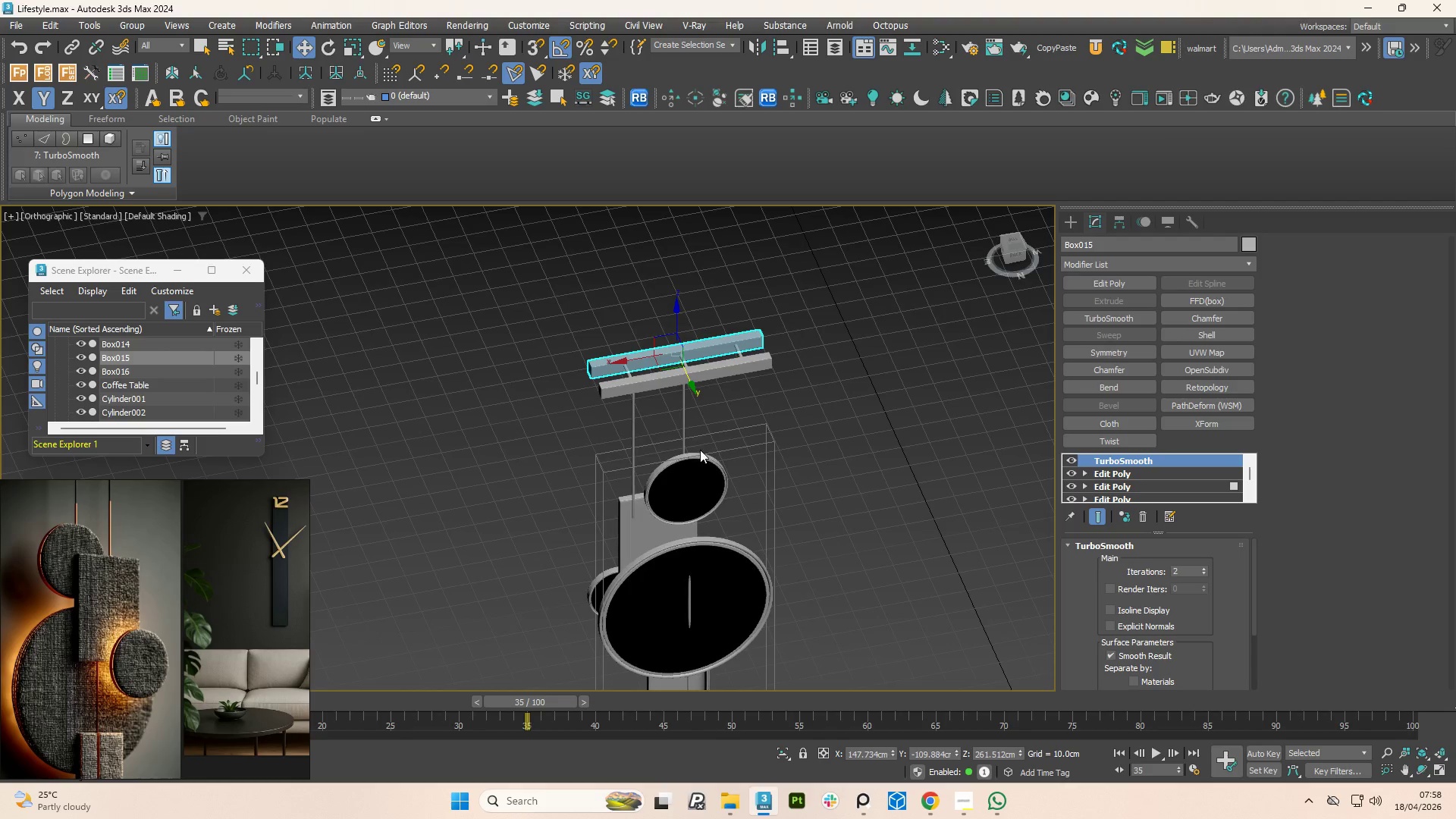 
scroll: coordinate [625, 362], scroll_direction: up, amount: 3.0
 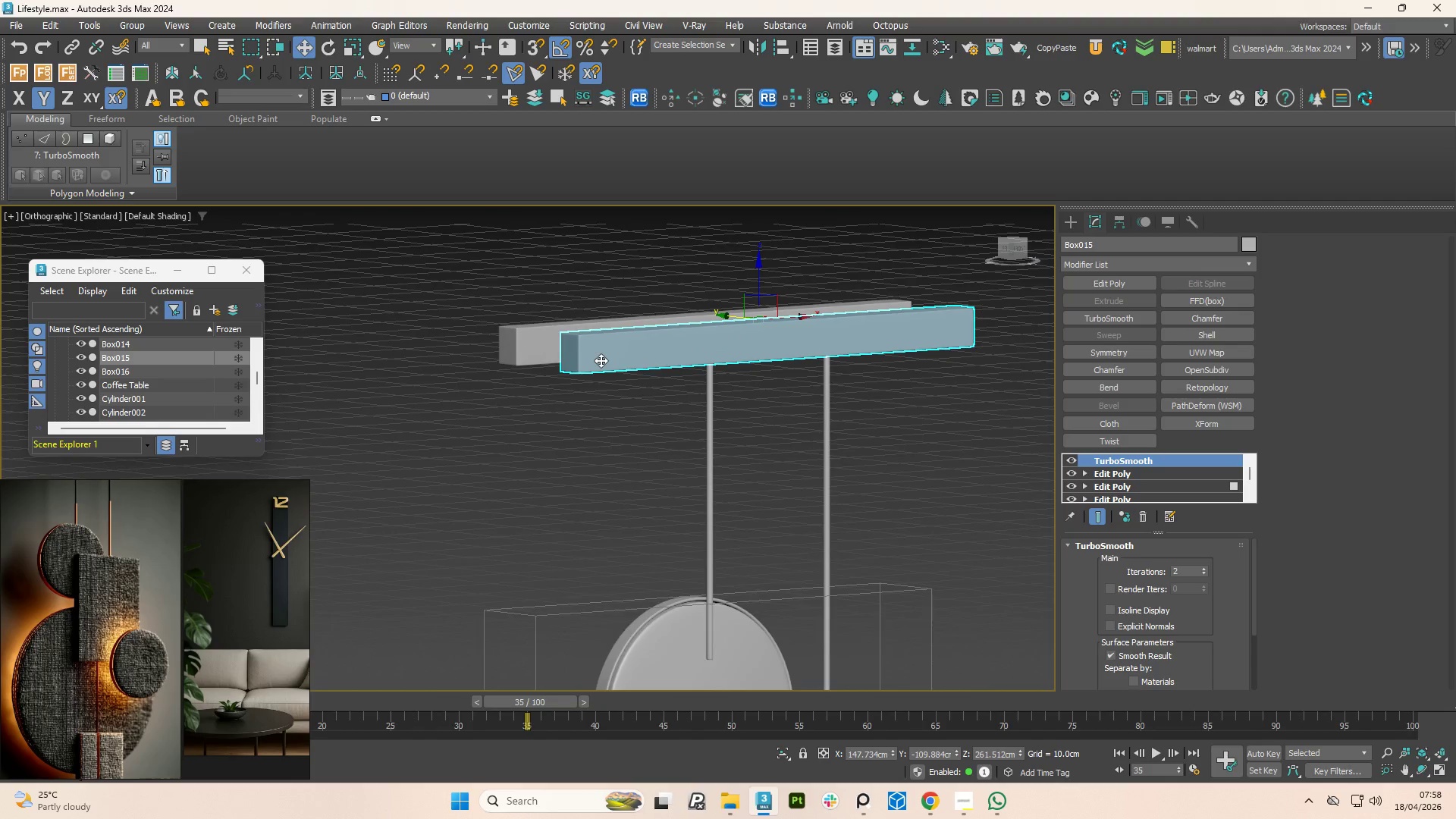 
left_click([601, 360])
 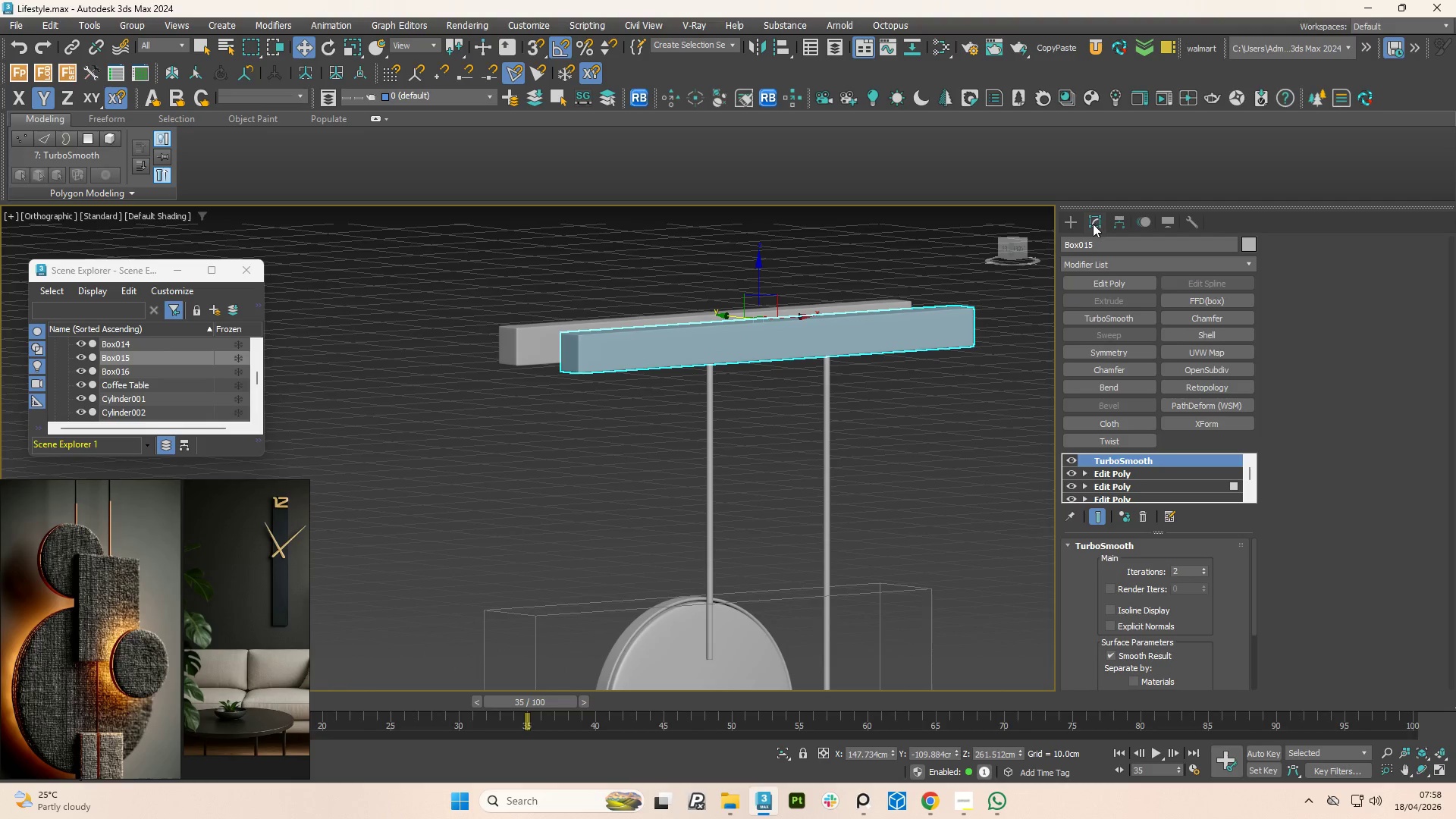 
left_click([1102, 286])
 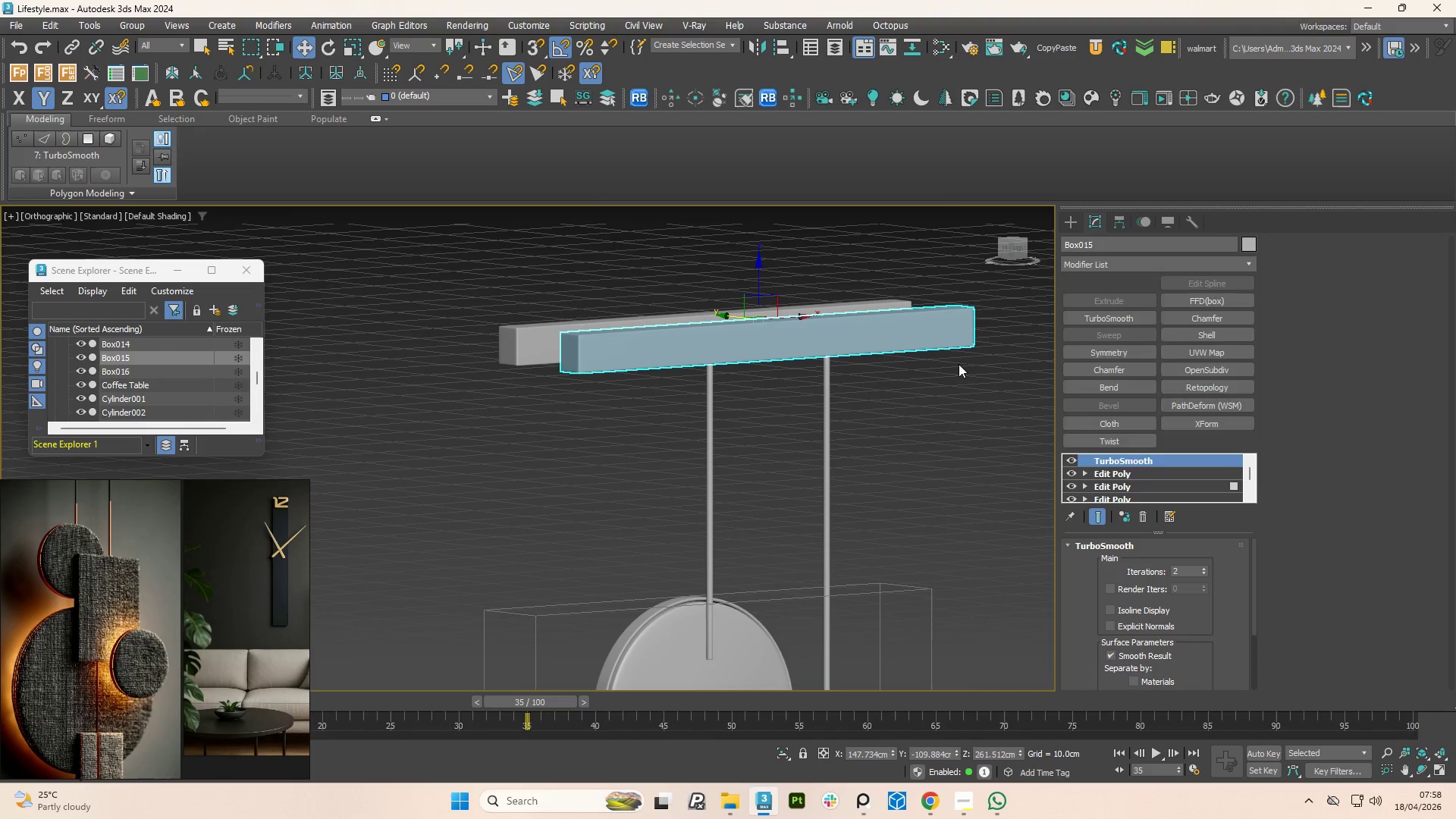 
hold_key(key=ControlLeft, duration=1.01)
 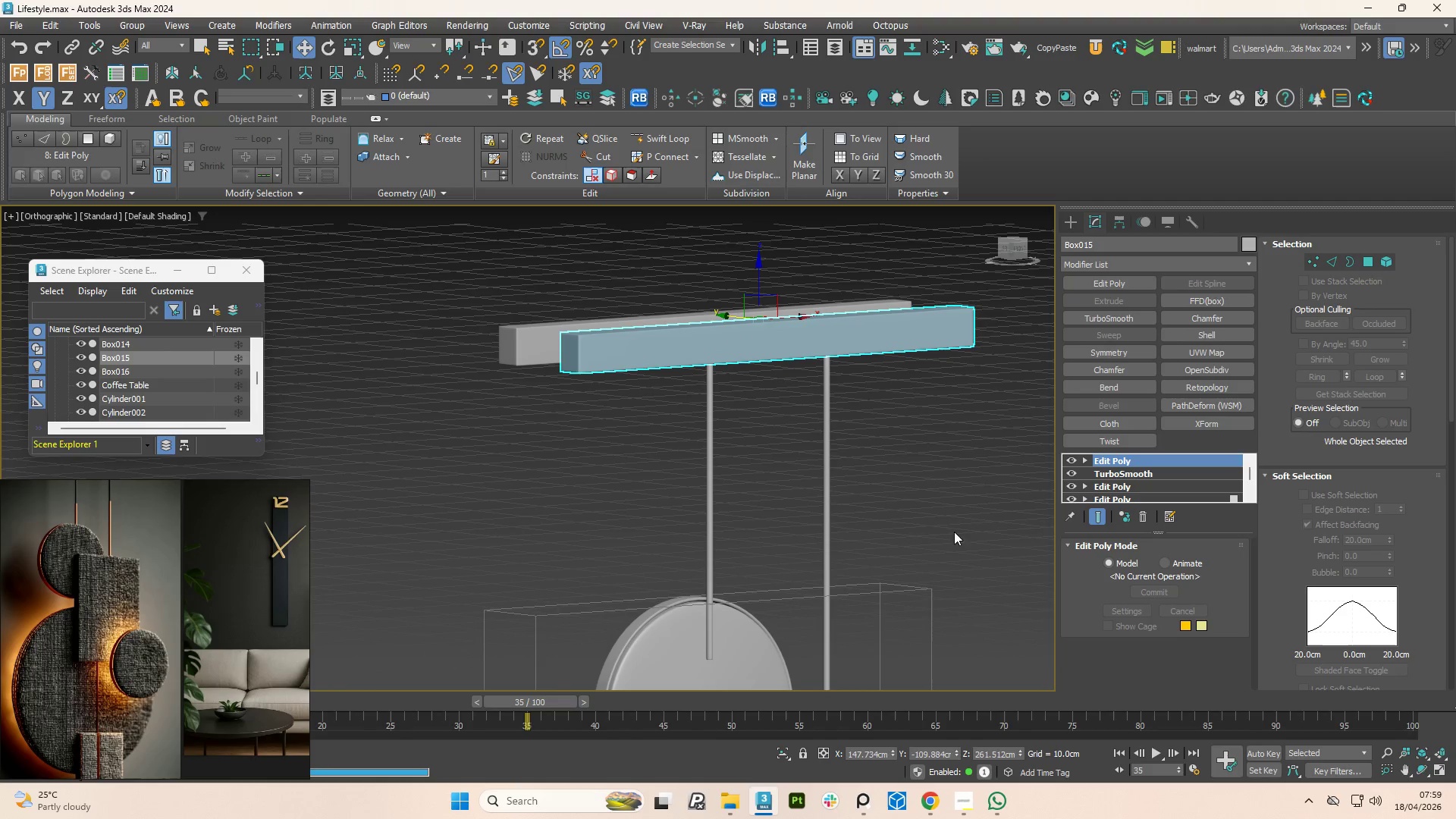 
hold_key(key=S, duration=0.39)
 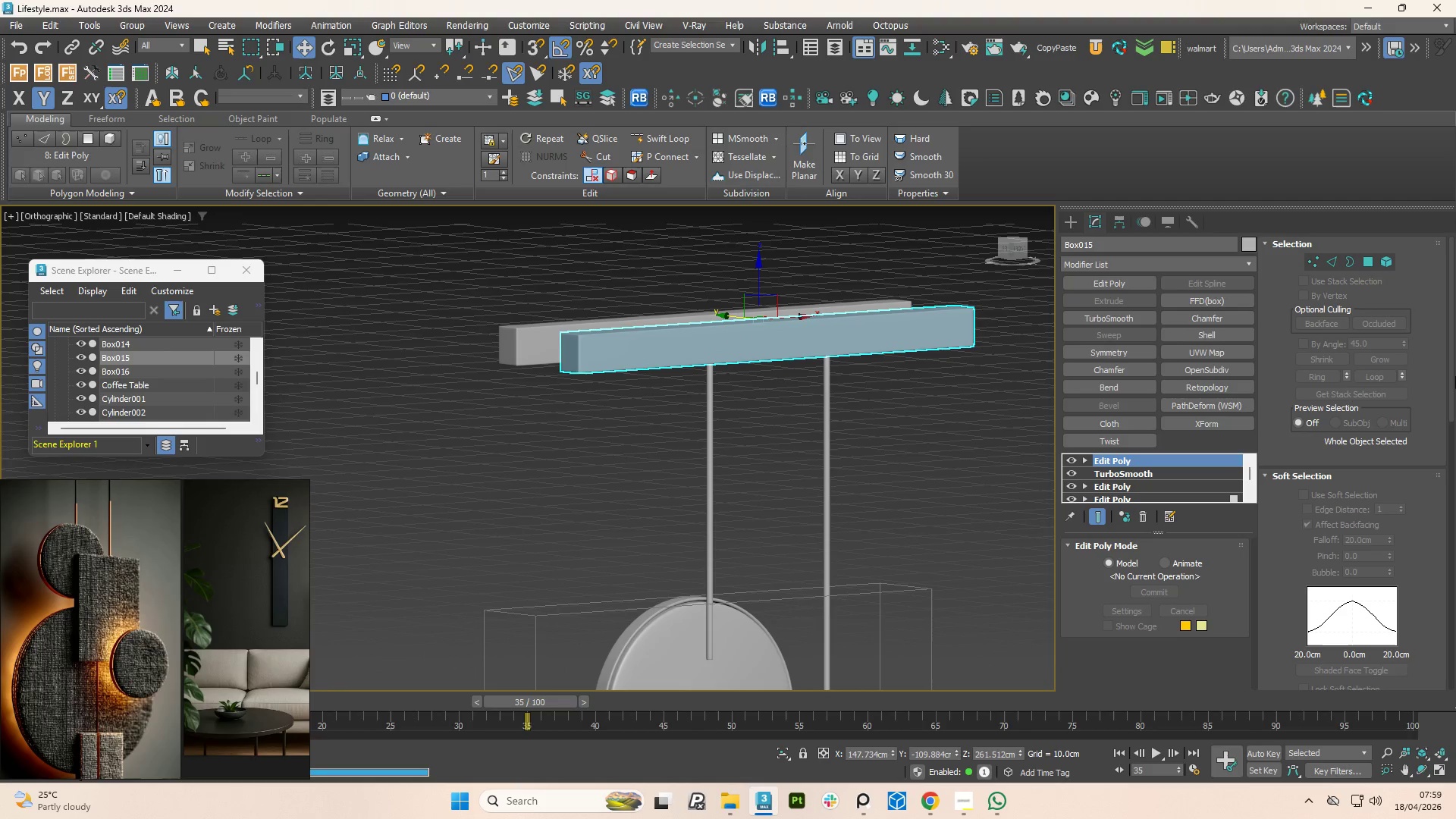 
left_click_drag(start_coordinate=[1450, 376], to_coordinate=[1454, 554])
 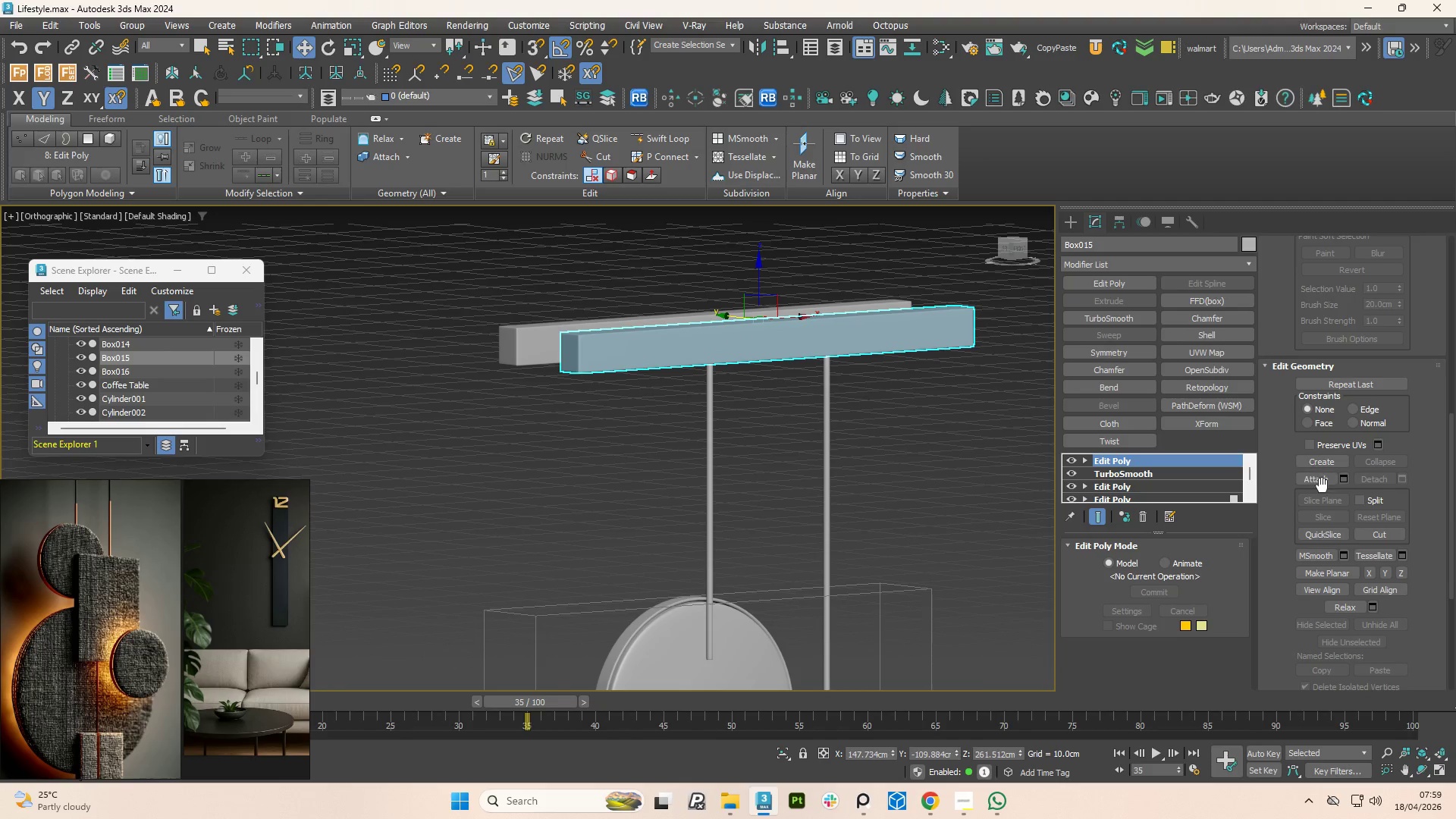 
left_click([1322, 485])
 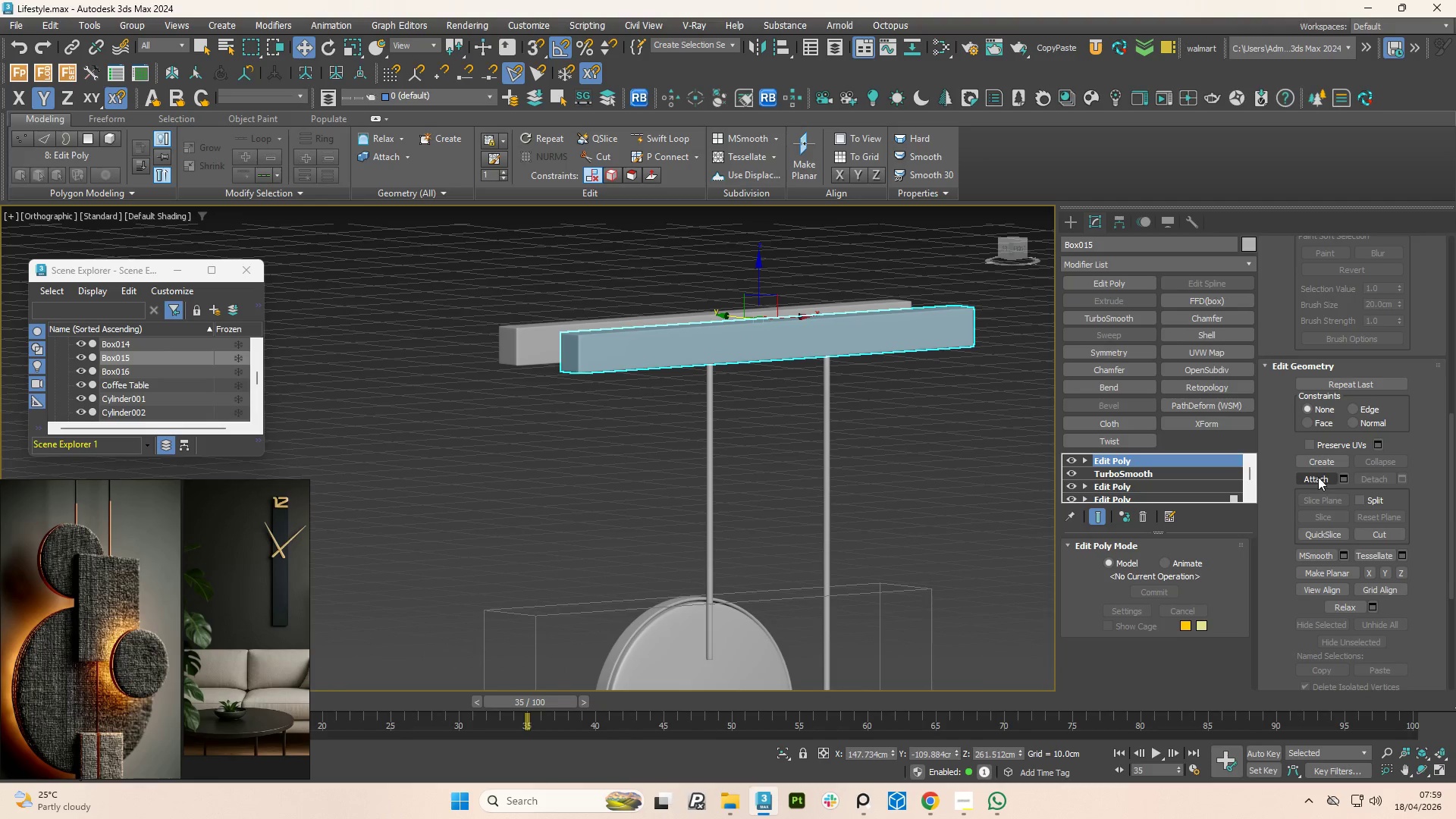 
left_click([1318, 475])
 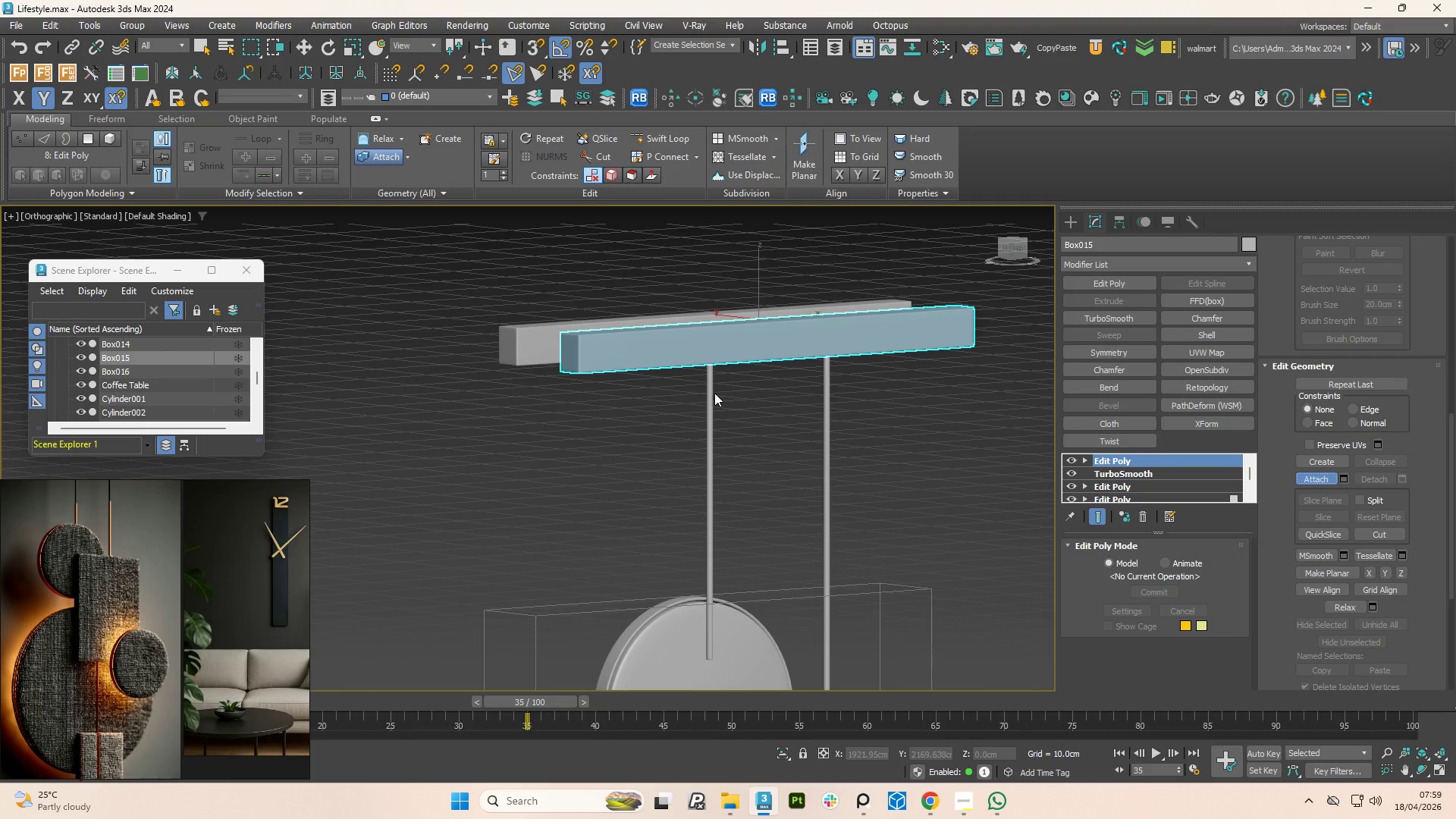 
left_click([706, 390])
 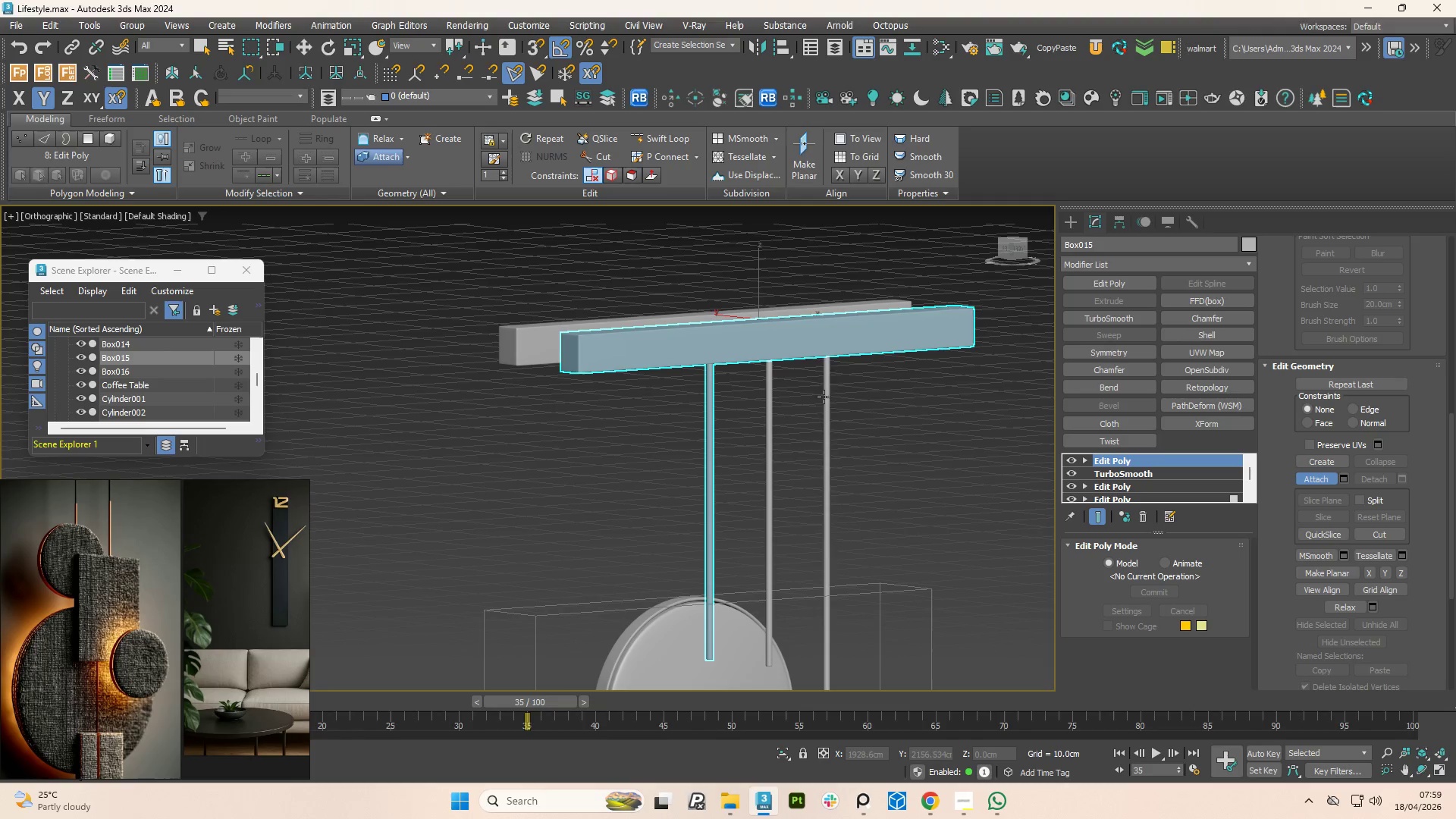 
left_click([824, 397])
 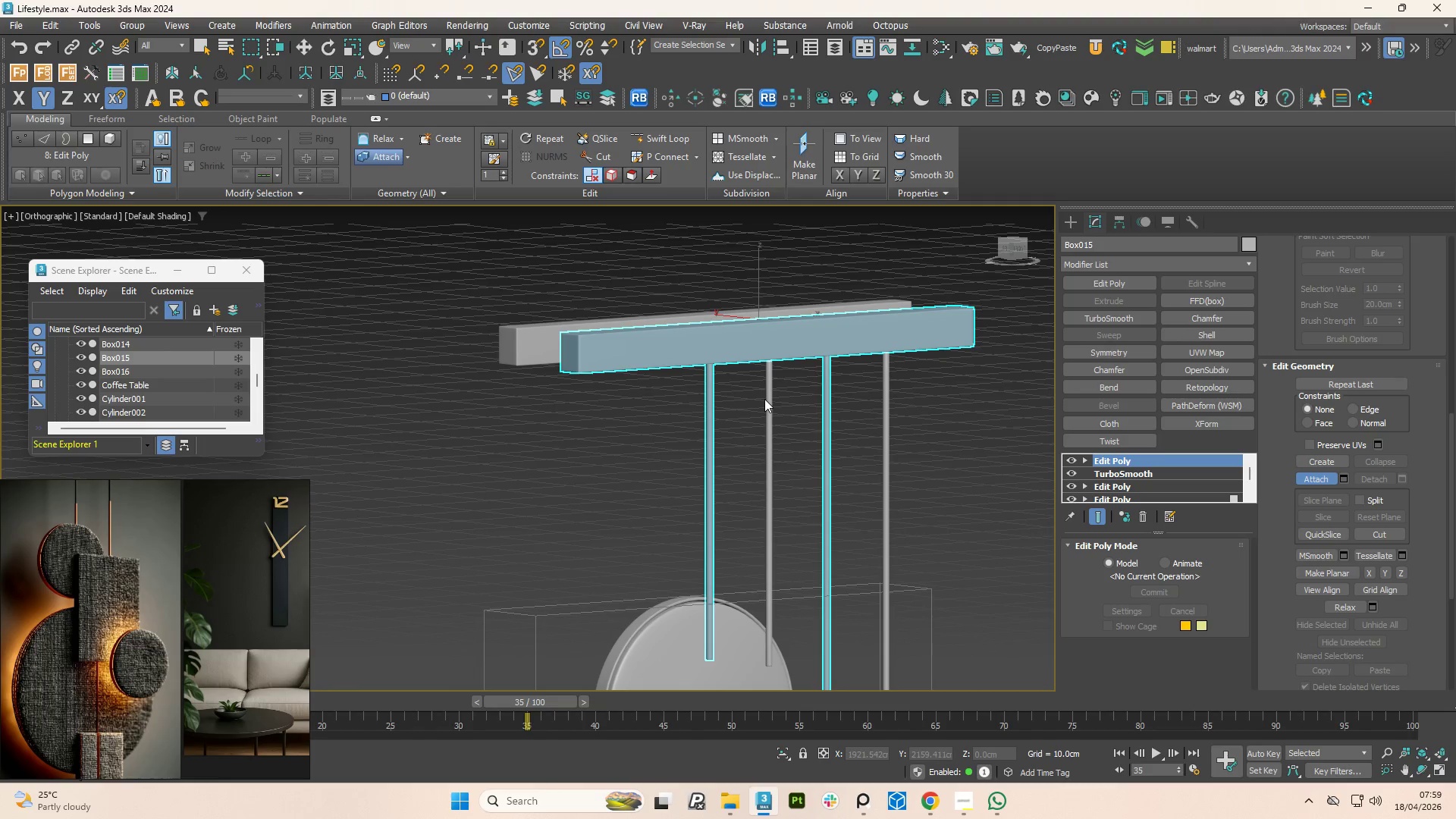 
scroll: coordinate [895, 413], scroll_direction: down, amount: 2.0
 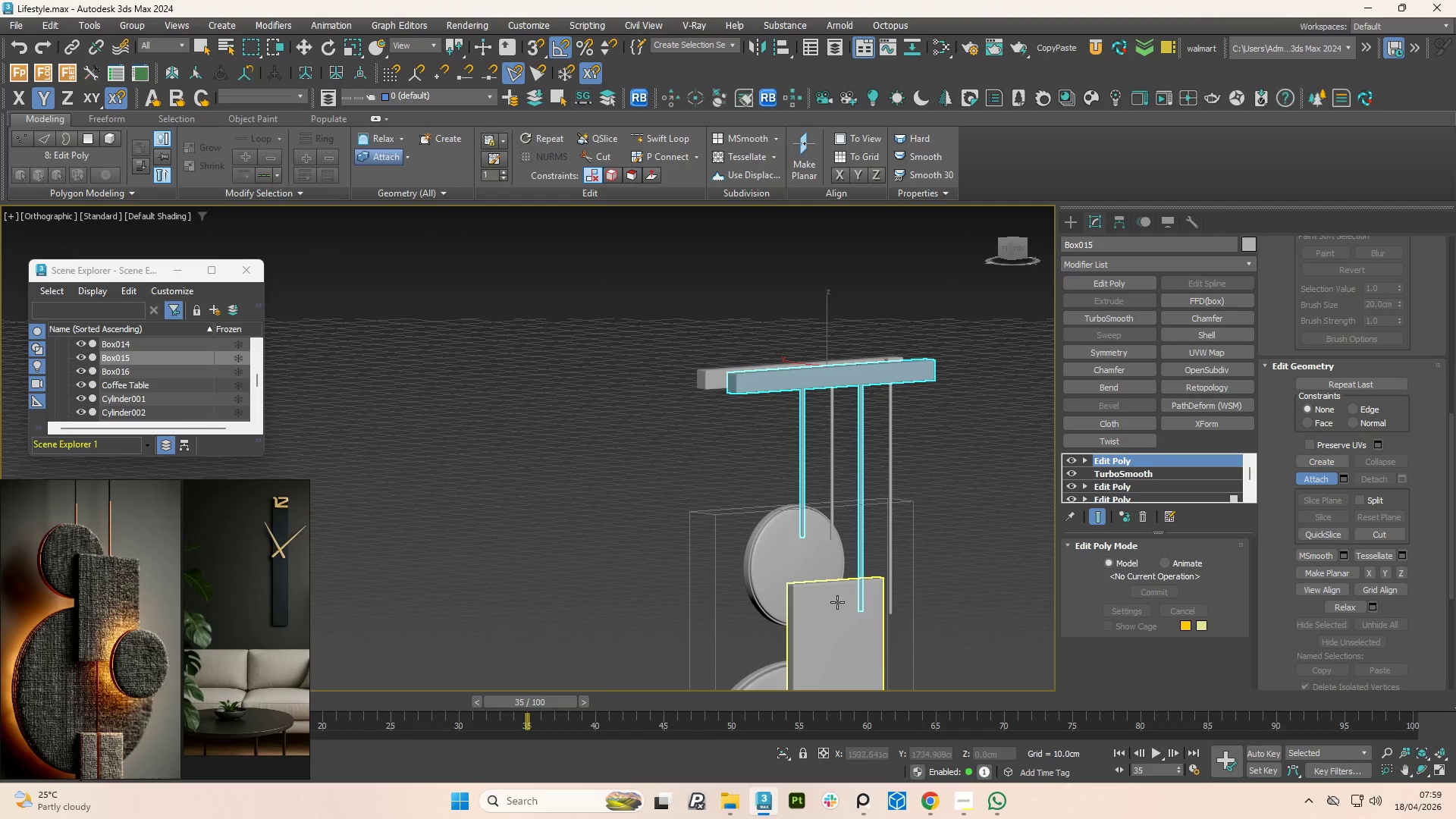 
left_click([827, 600])
 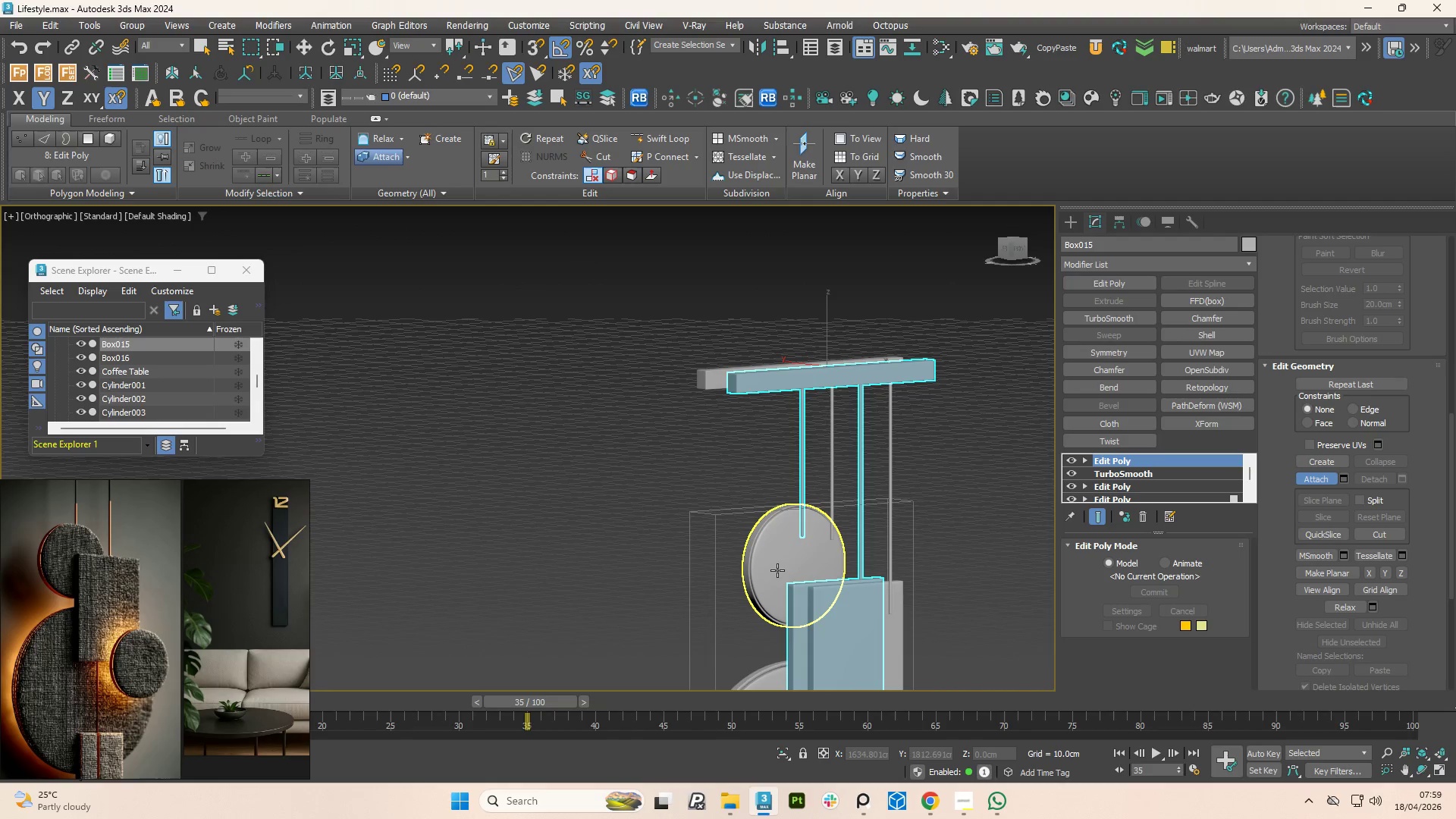 
left_click([777, 570])
 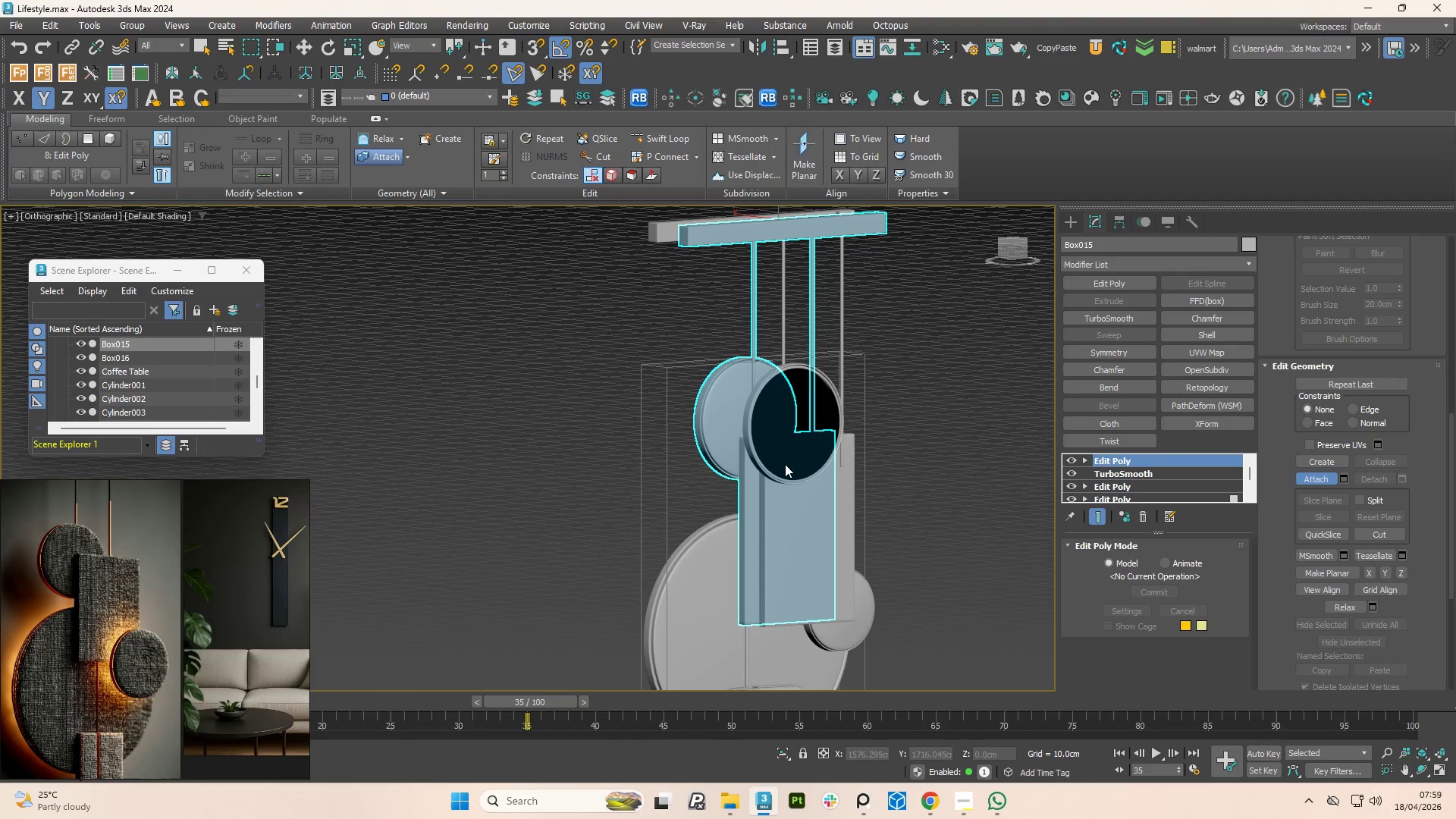 
key(Control+Z)
 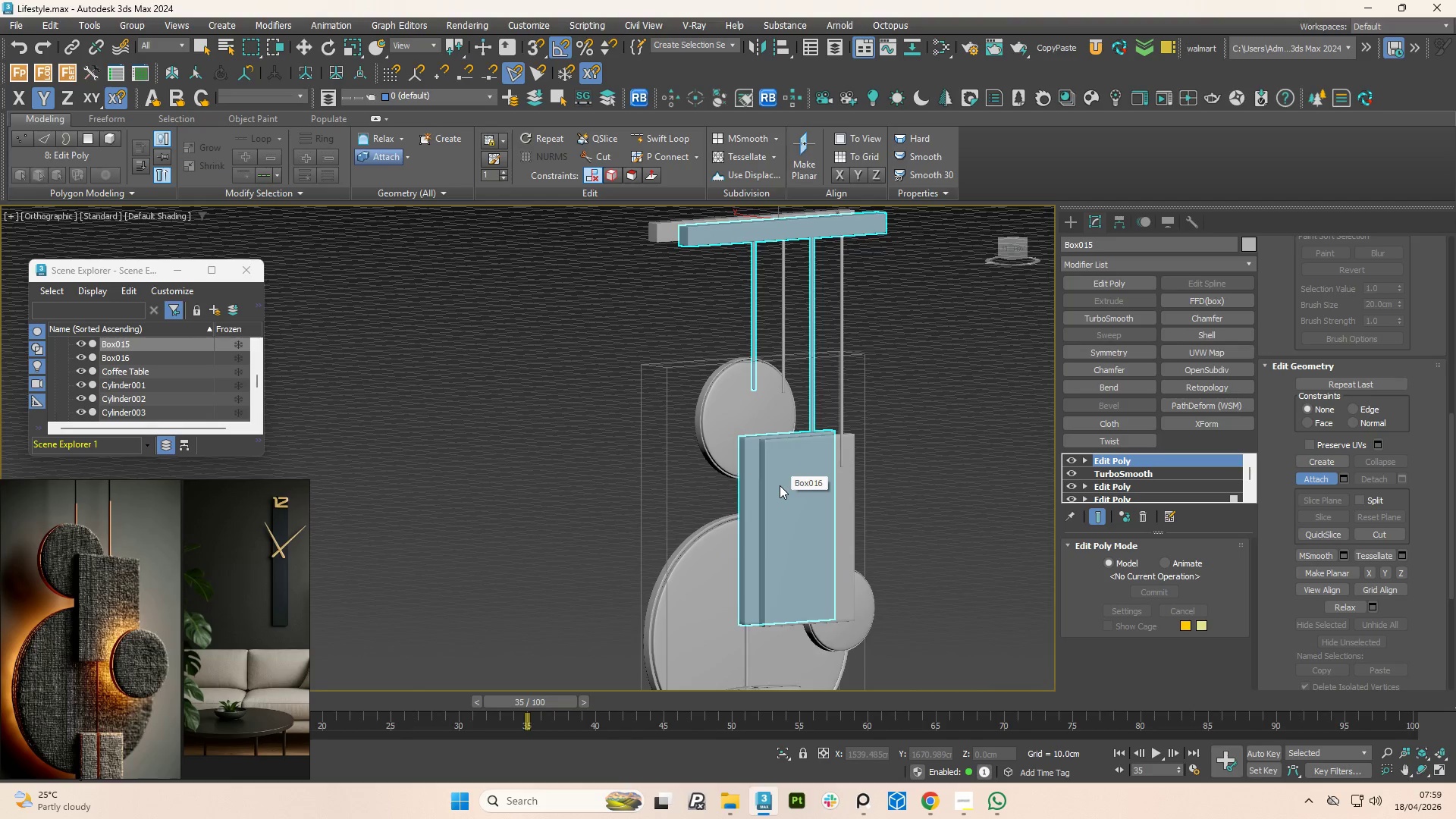 
key(Control+Z)
 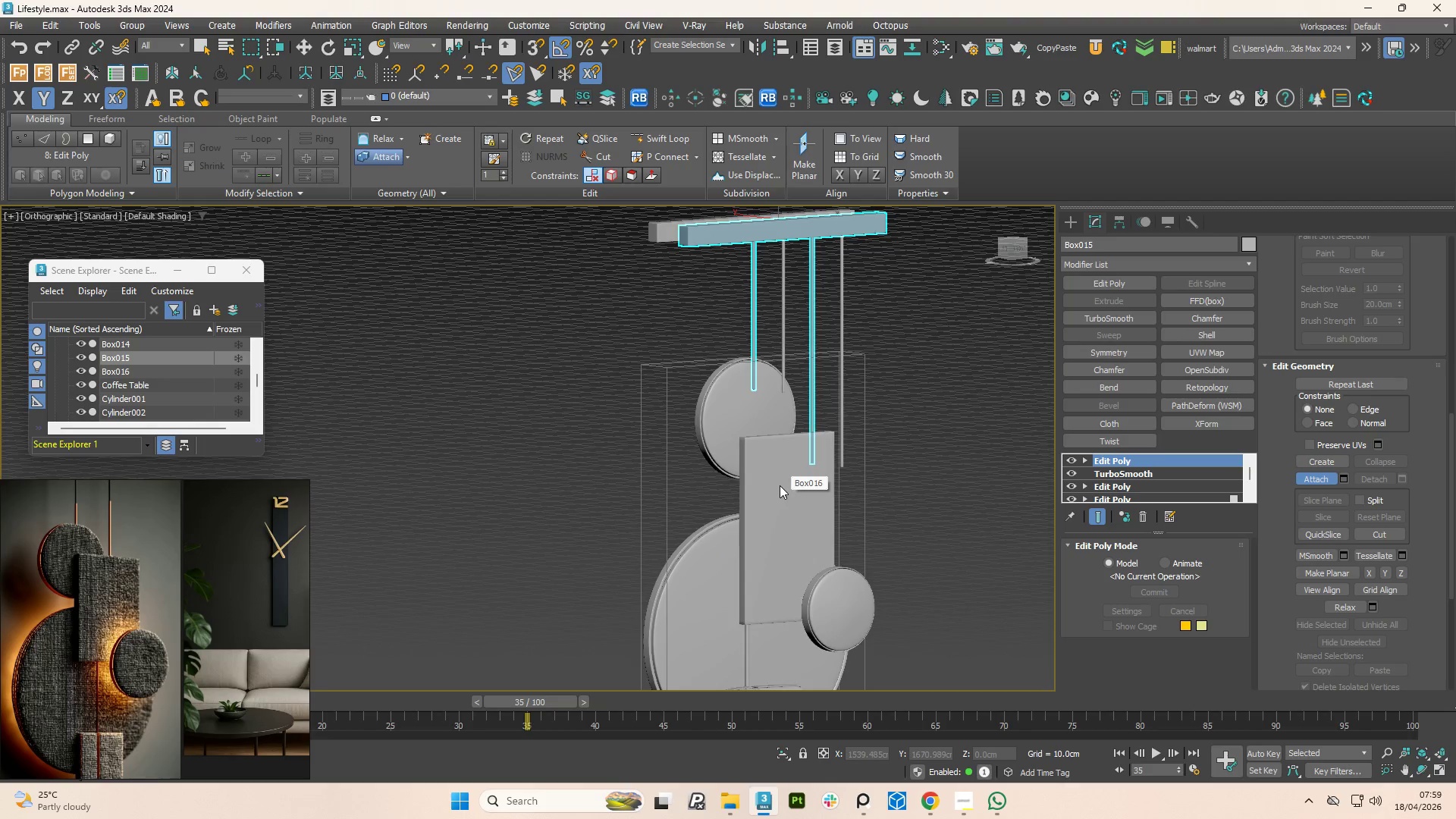 
key(Control+Z)
 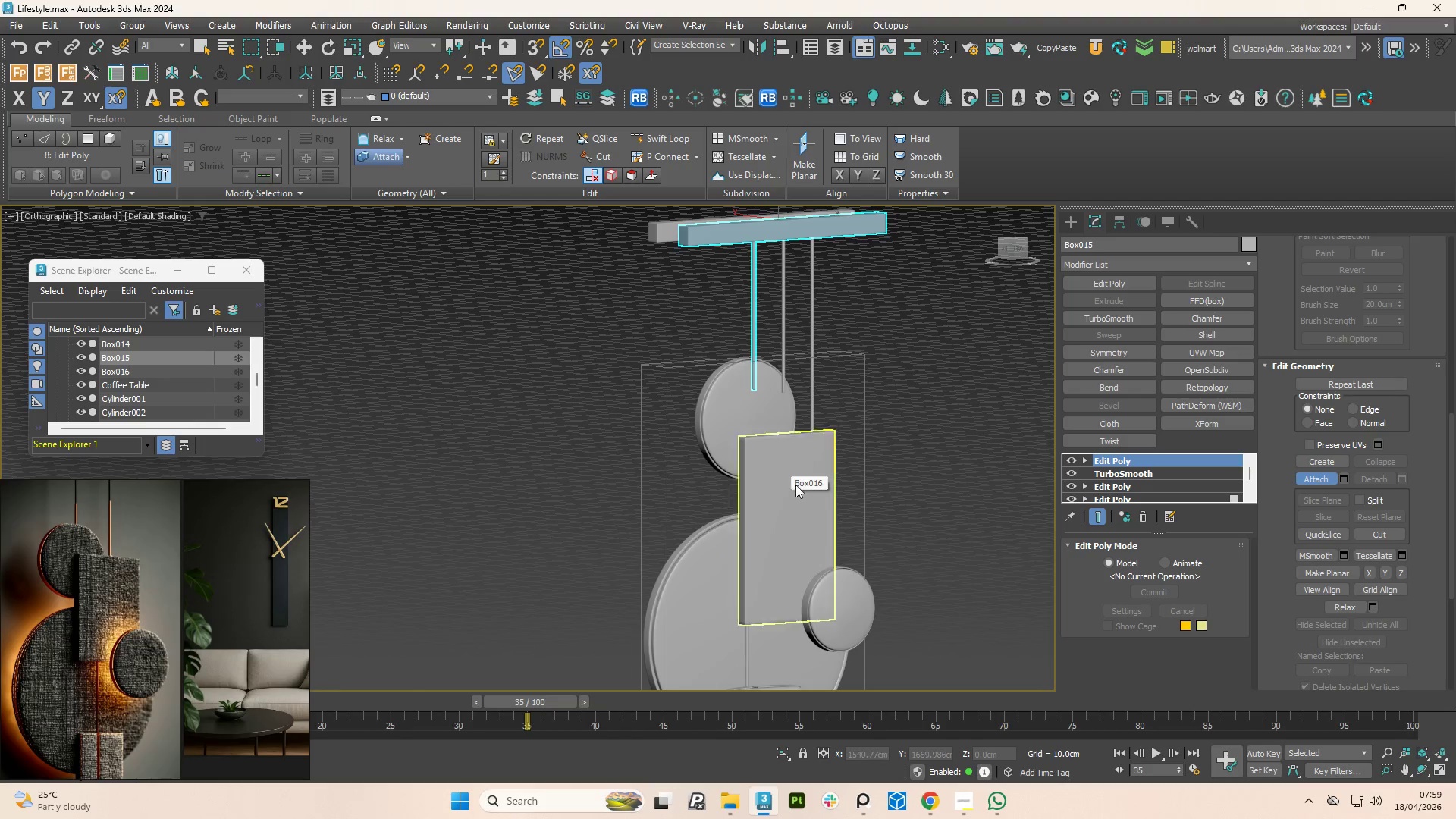 
key(Control+Z)
 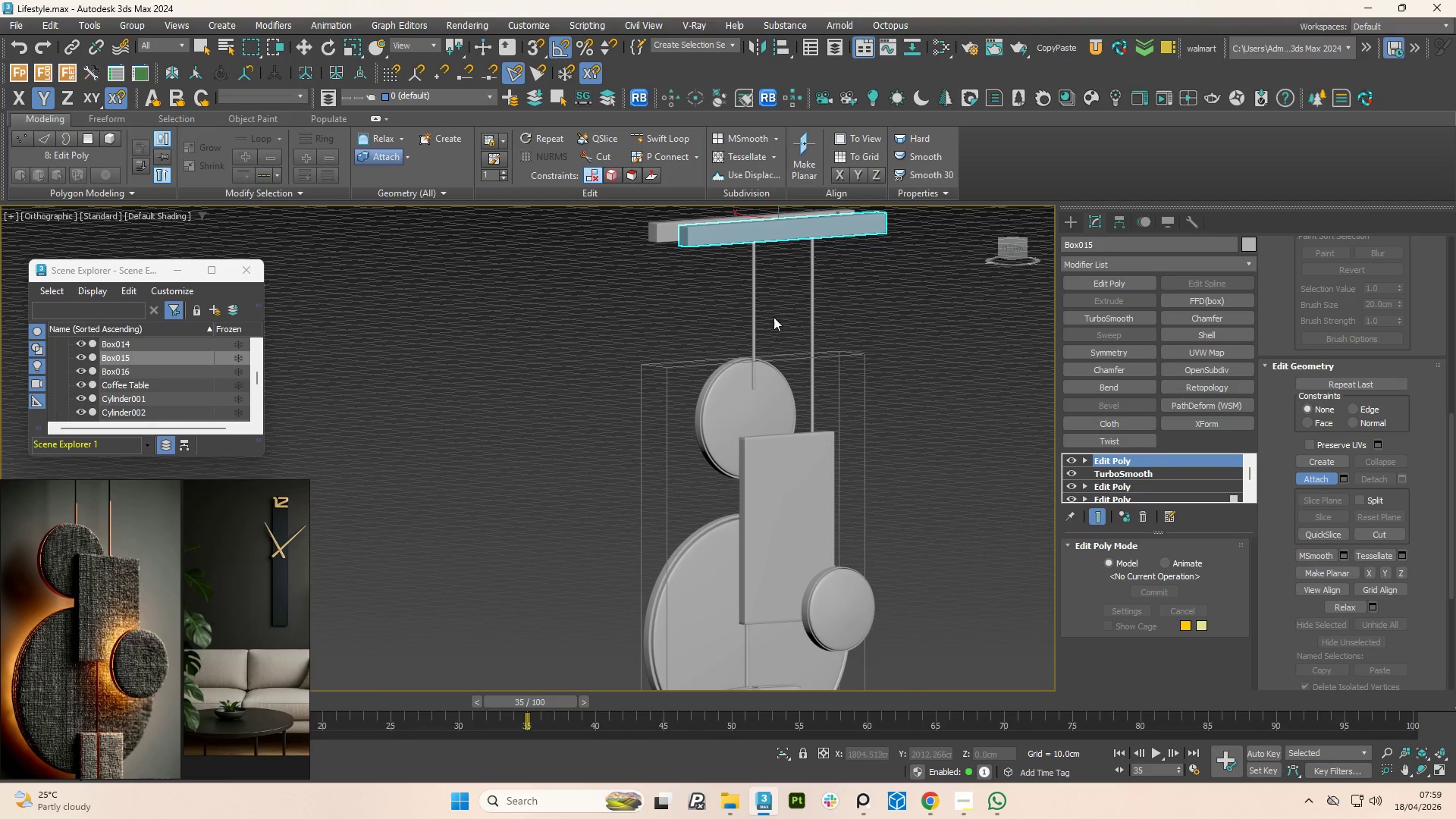 
scroll: coordinate [789, 287], scroll_direction: down, amount: 1.0
 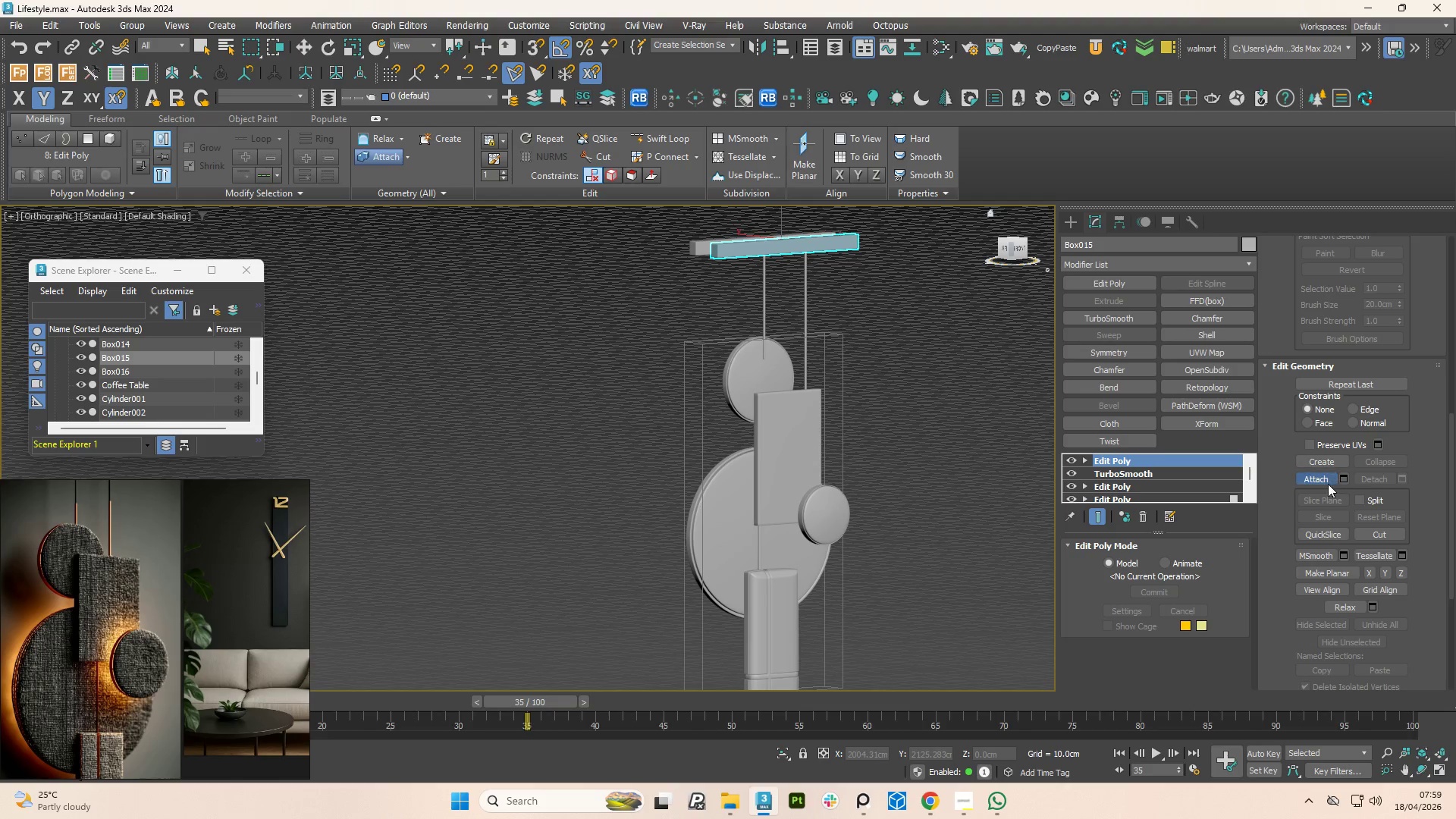 
left_click([1316, 474])
 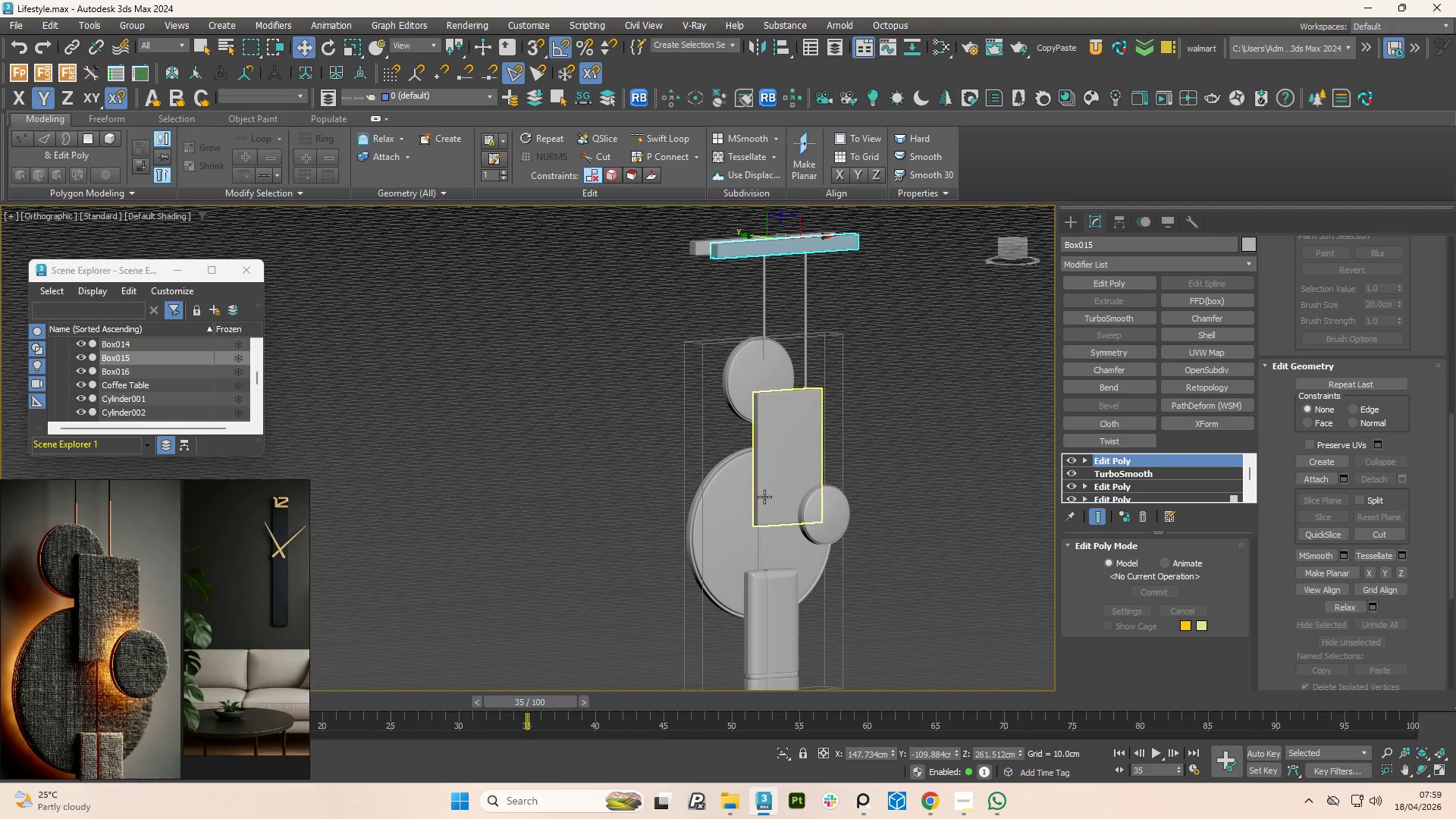 
left_click([723, 529])
 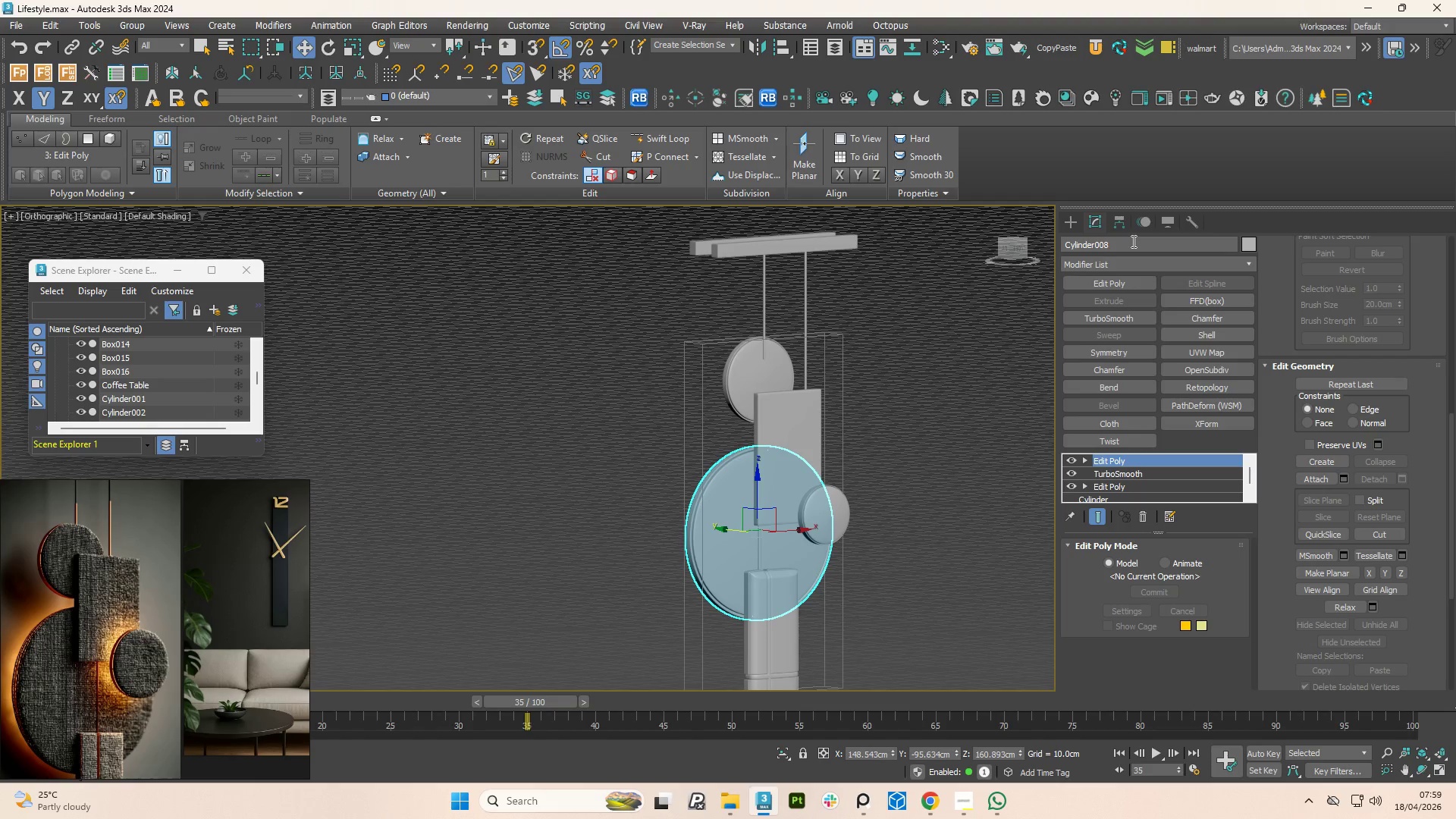 
double_click([1132, 241])
 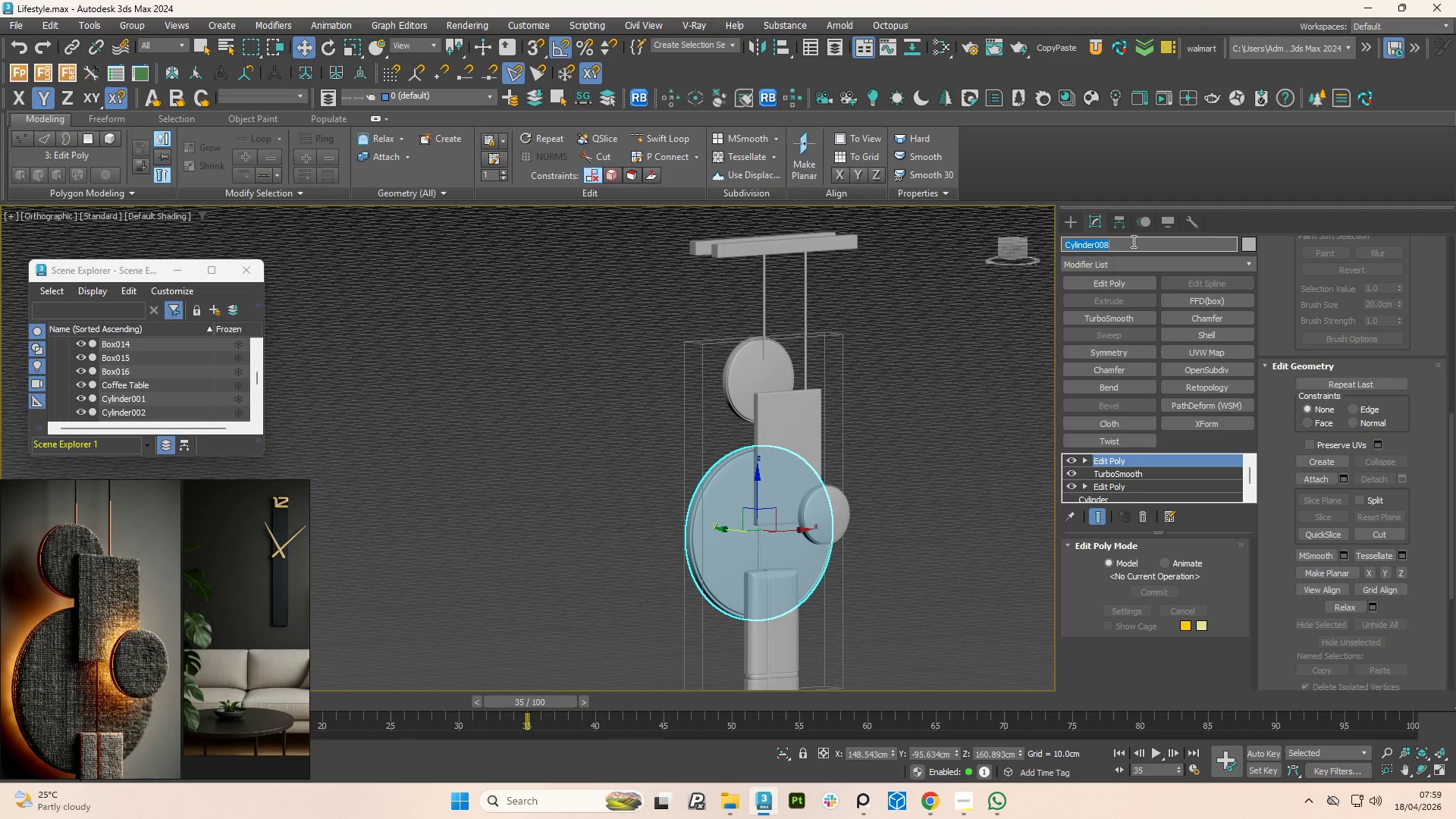 
type(Wall Art with Light)
 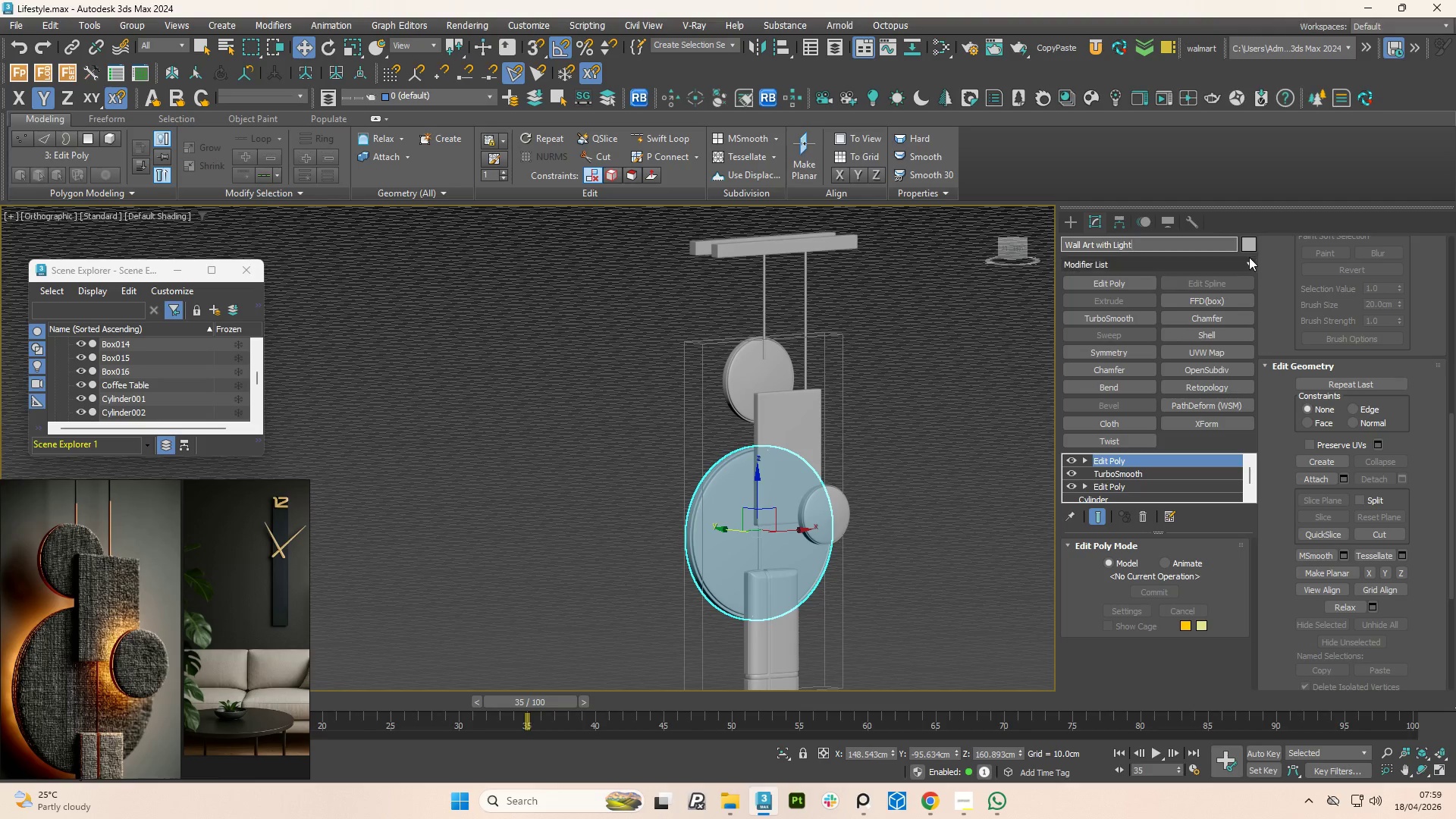 
key(Enter)
 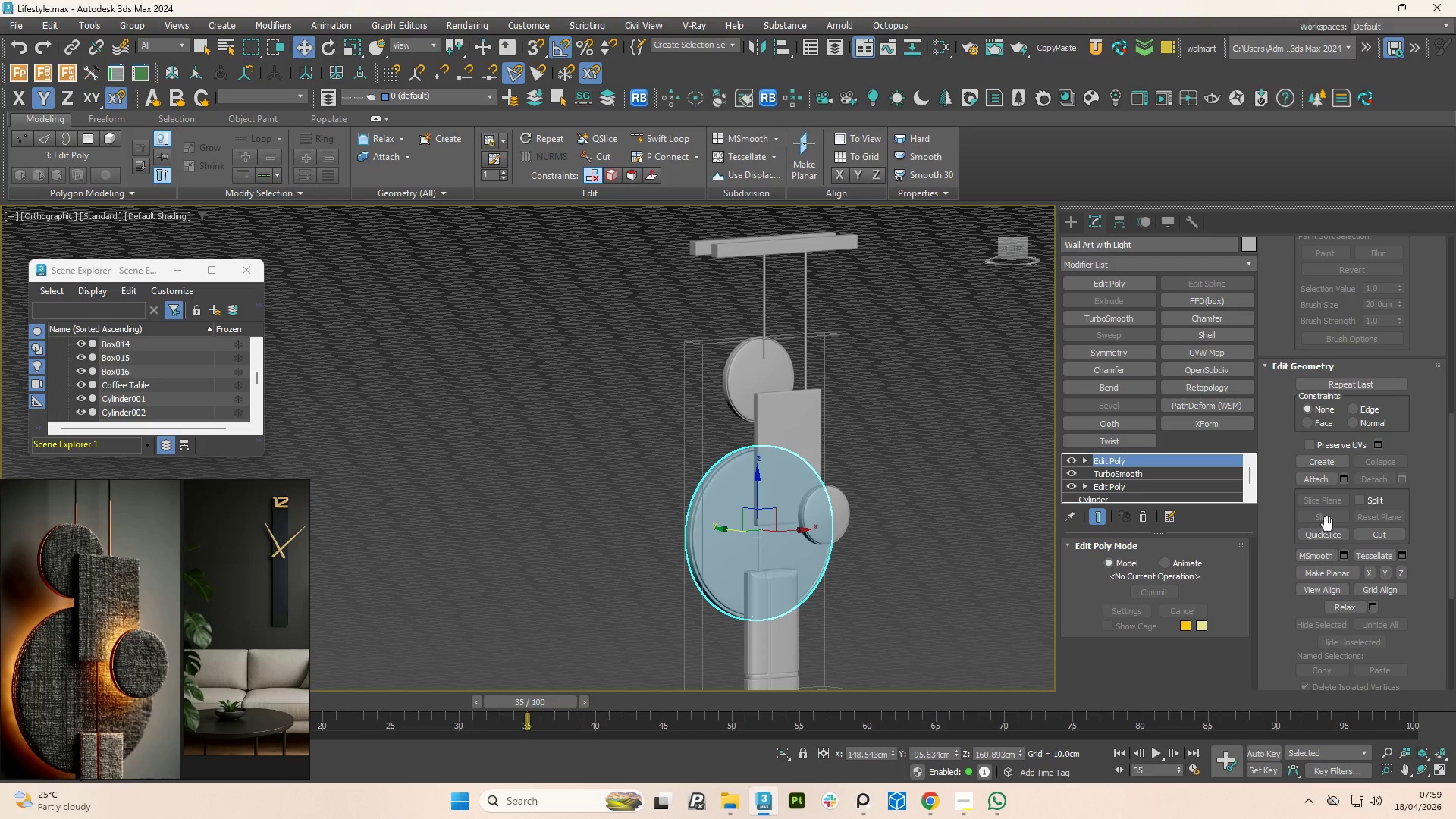 
wait(5.88)
 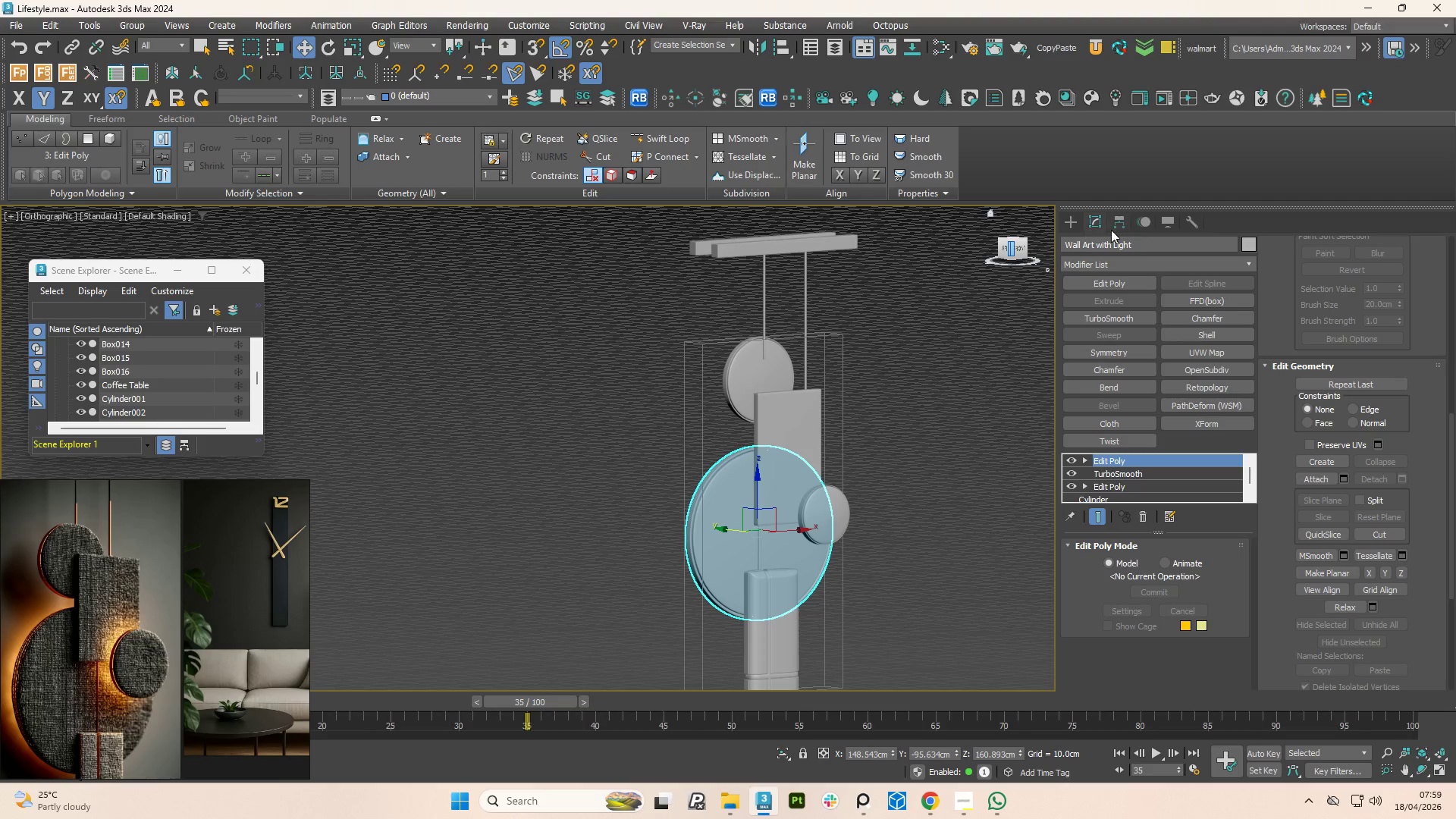 
left_click([1108, 288])
 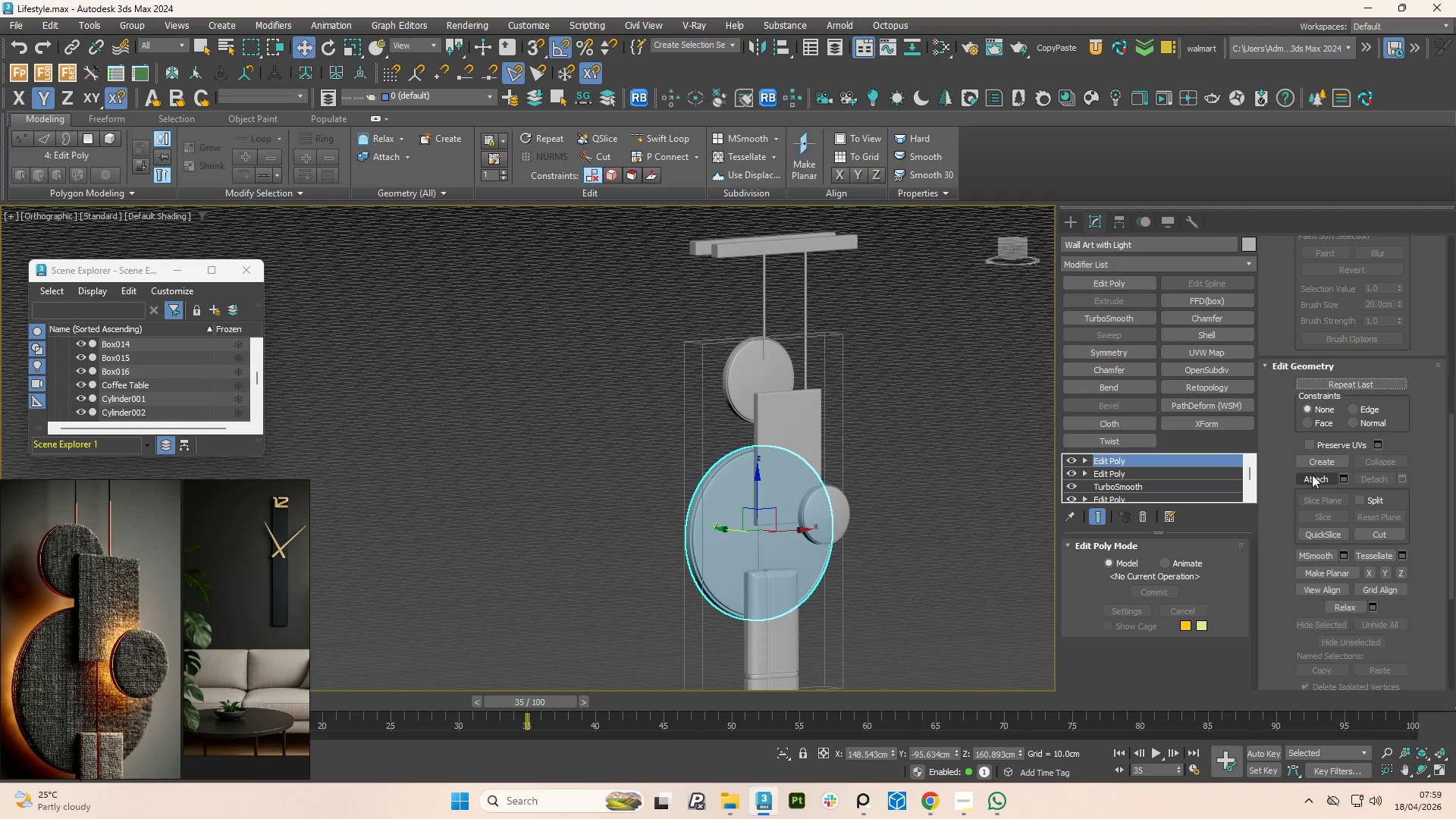 
left_click([1320, 476])
 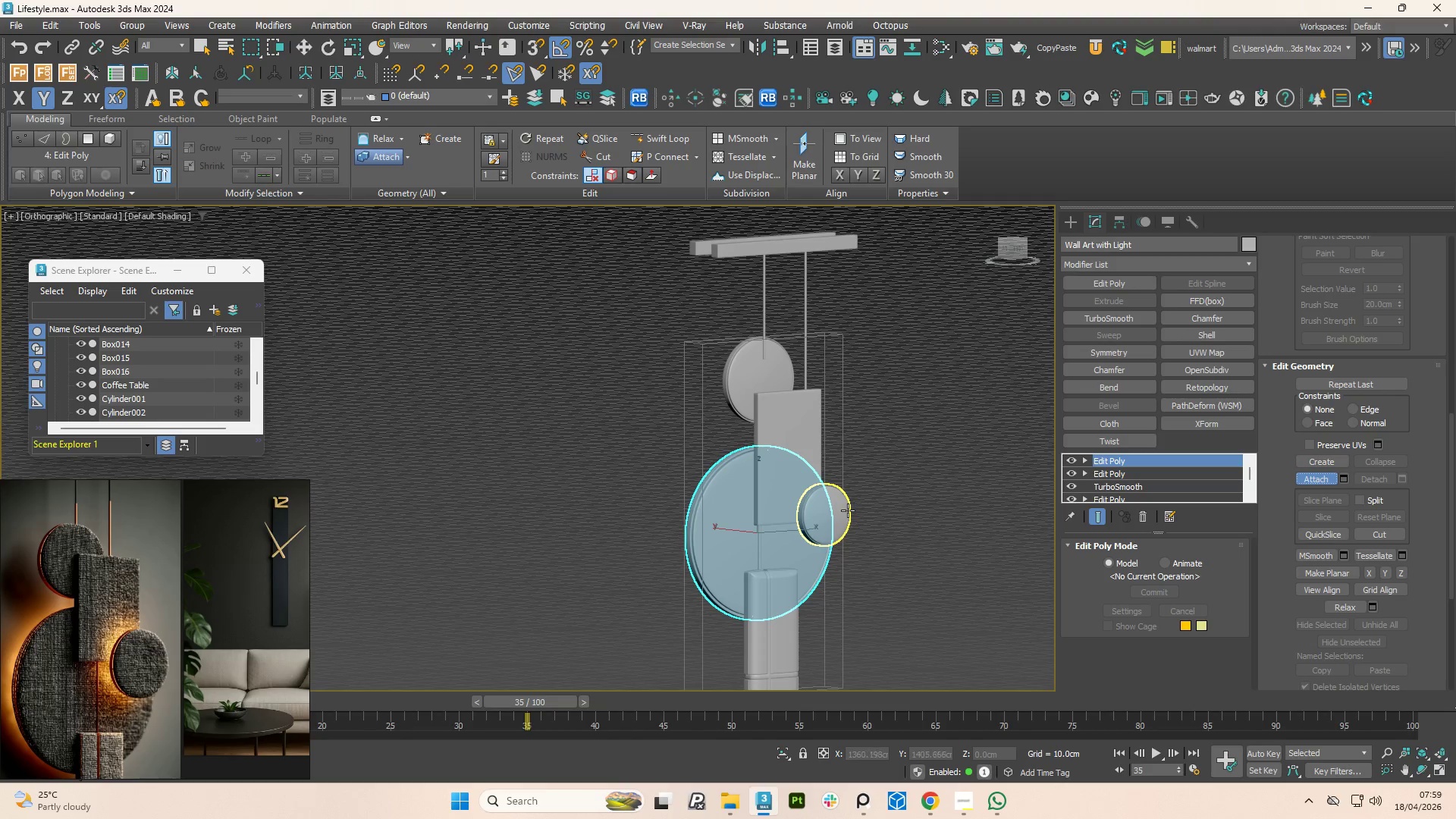 
left_click([838, 514])
 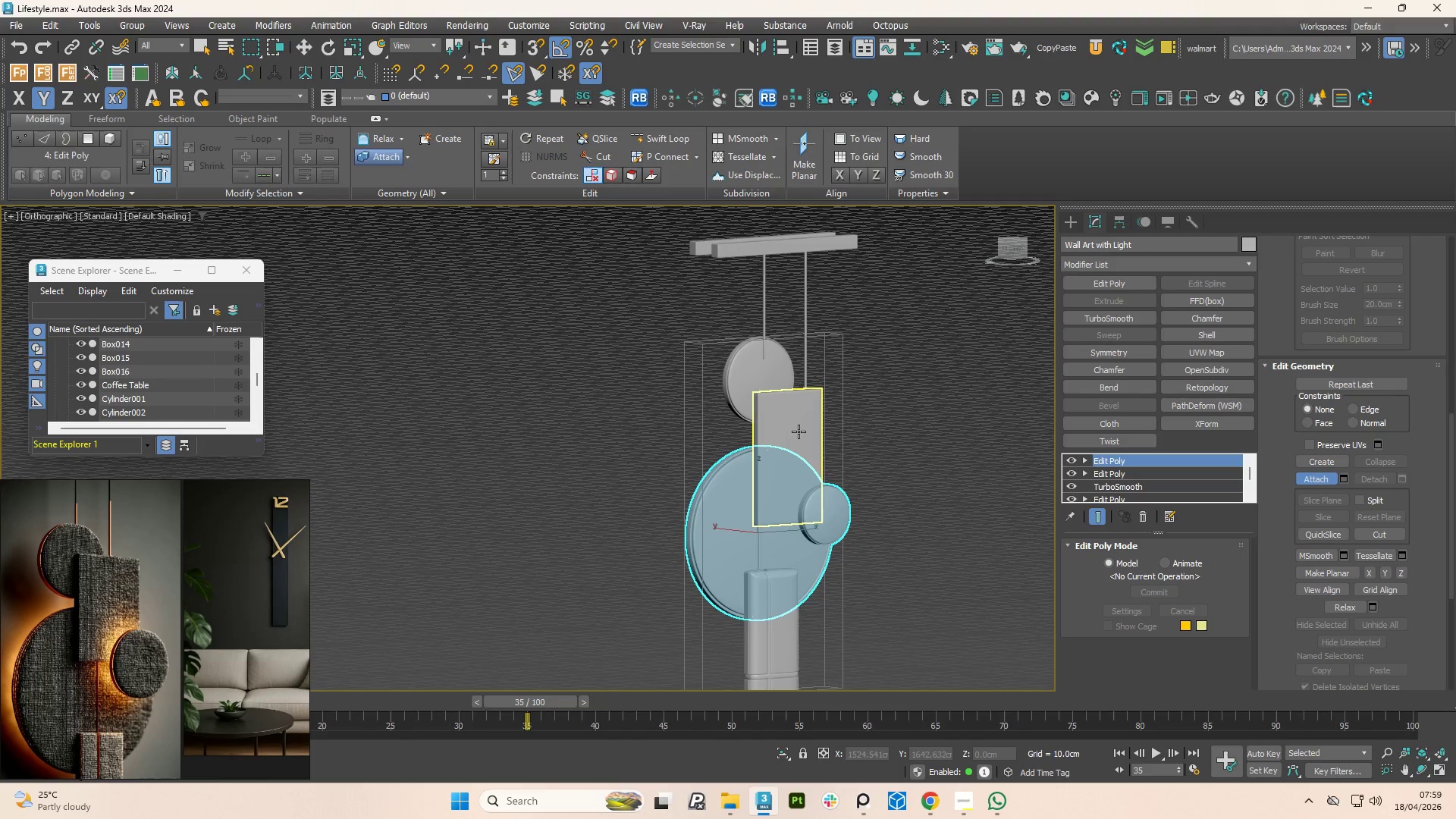 
left_click([789, 424])
 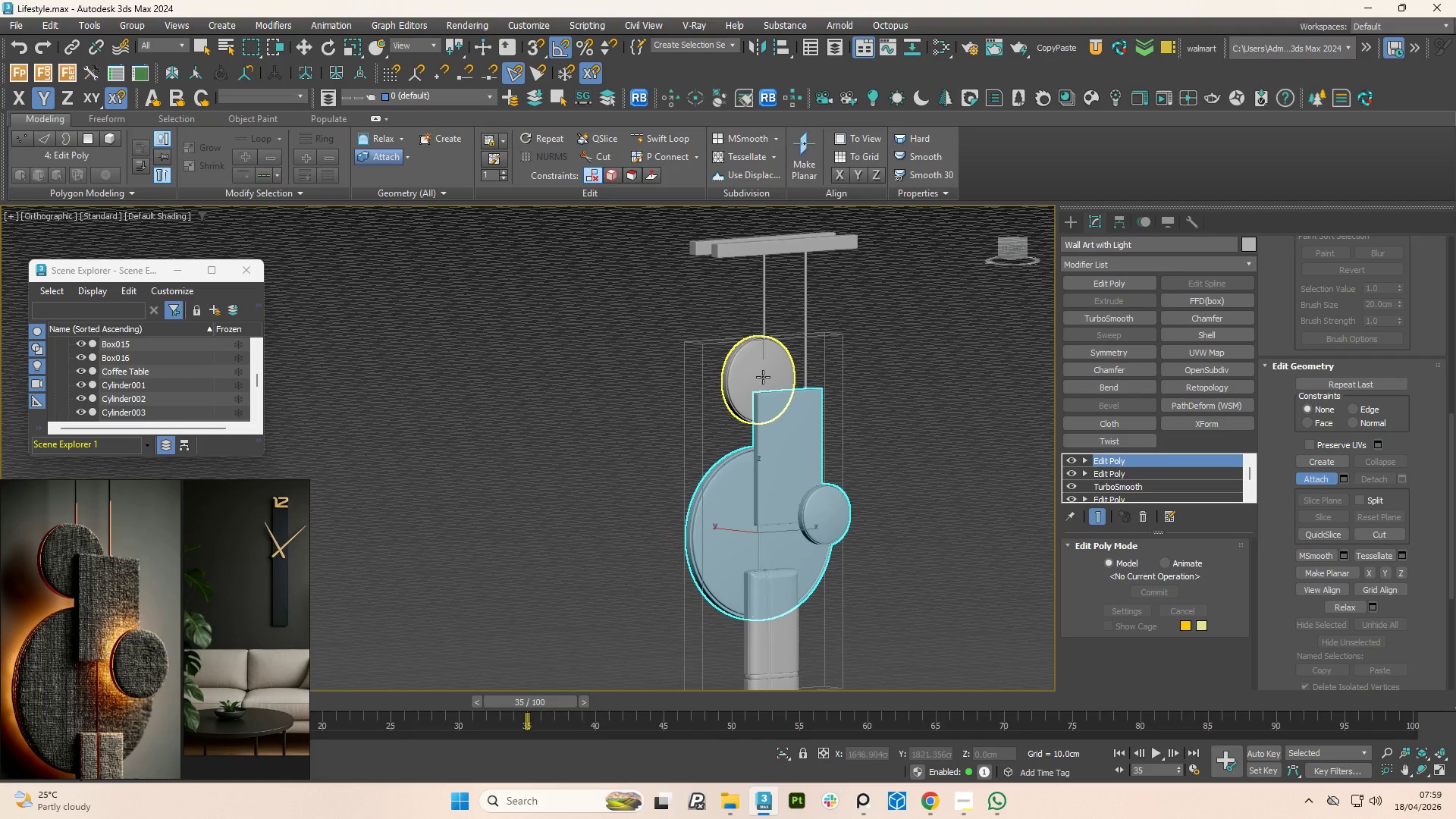 
left_click([763, 377])
 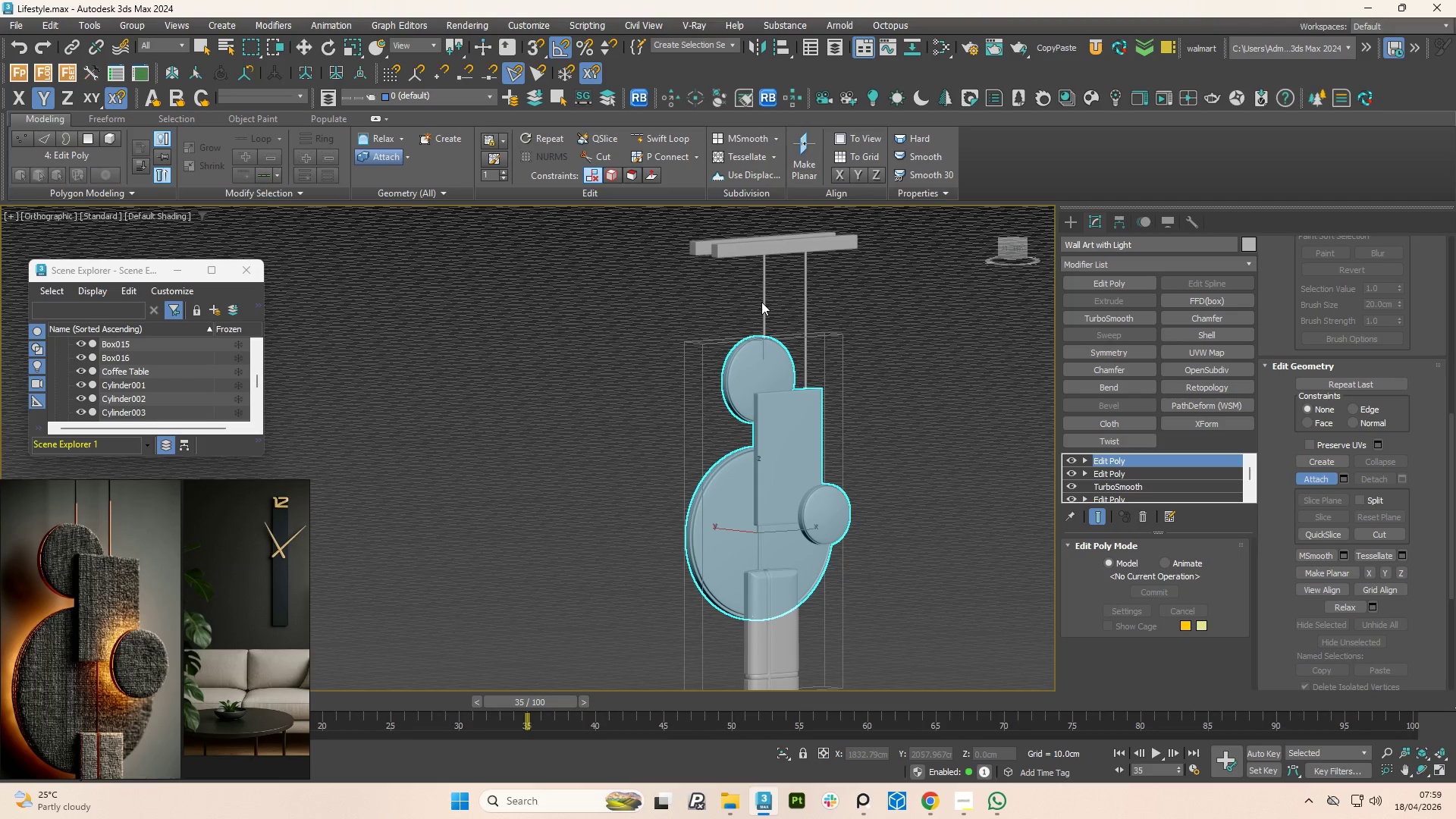 
left_click([765, 302])
 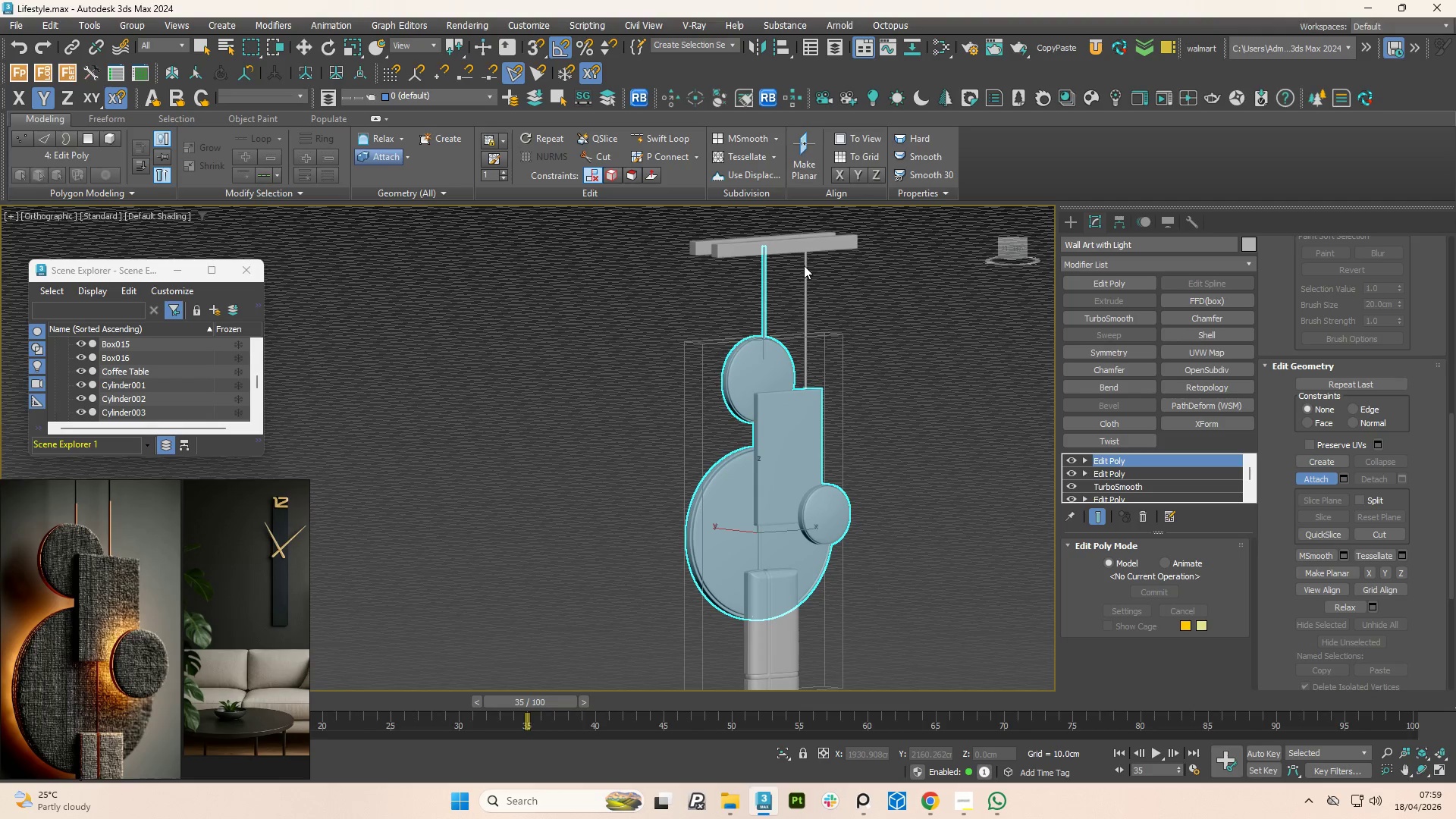 
left_click([806, 268])
 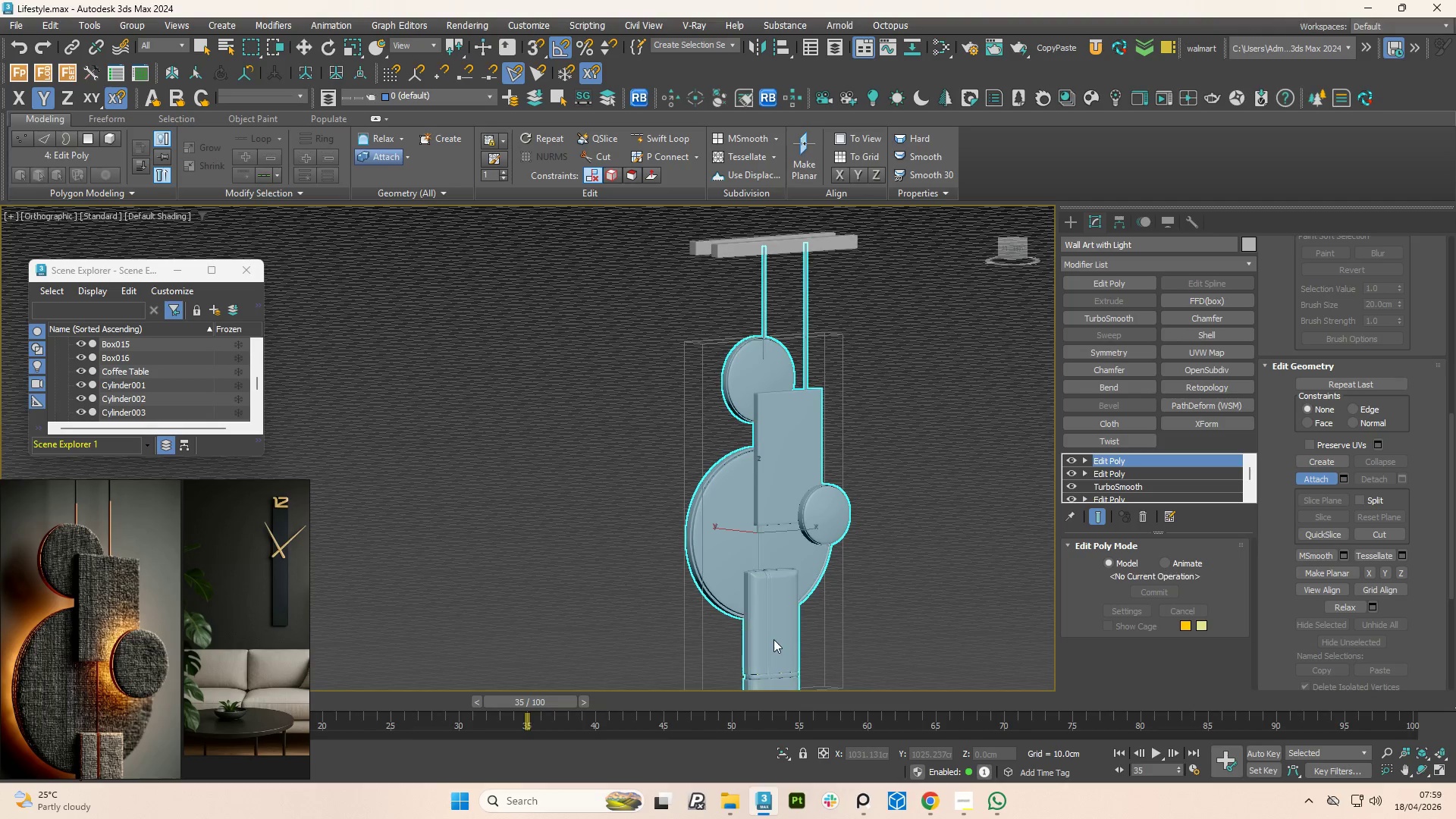 
scroll: coordinate [761, 629], scroll_direction: up, amount: 3.0
 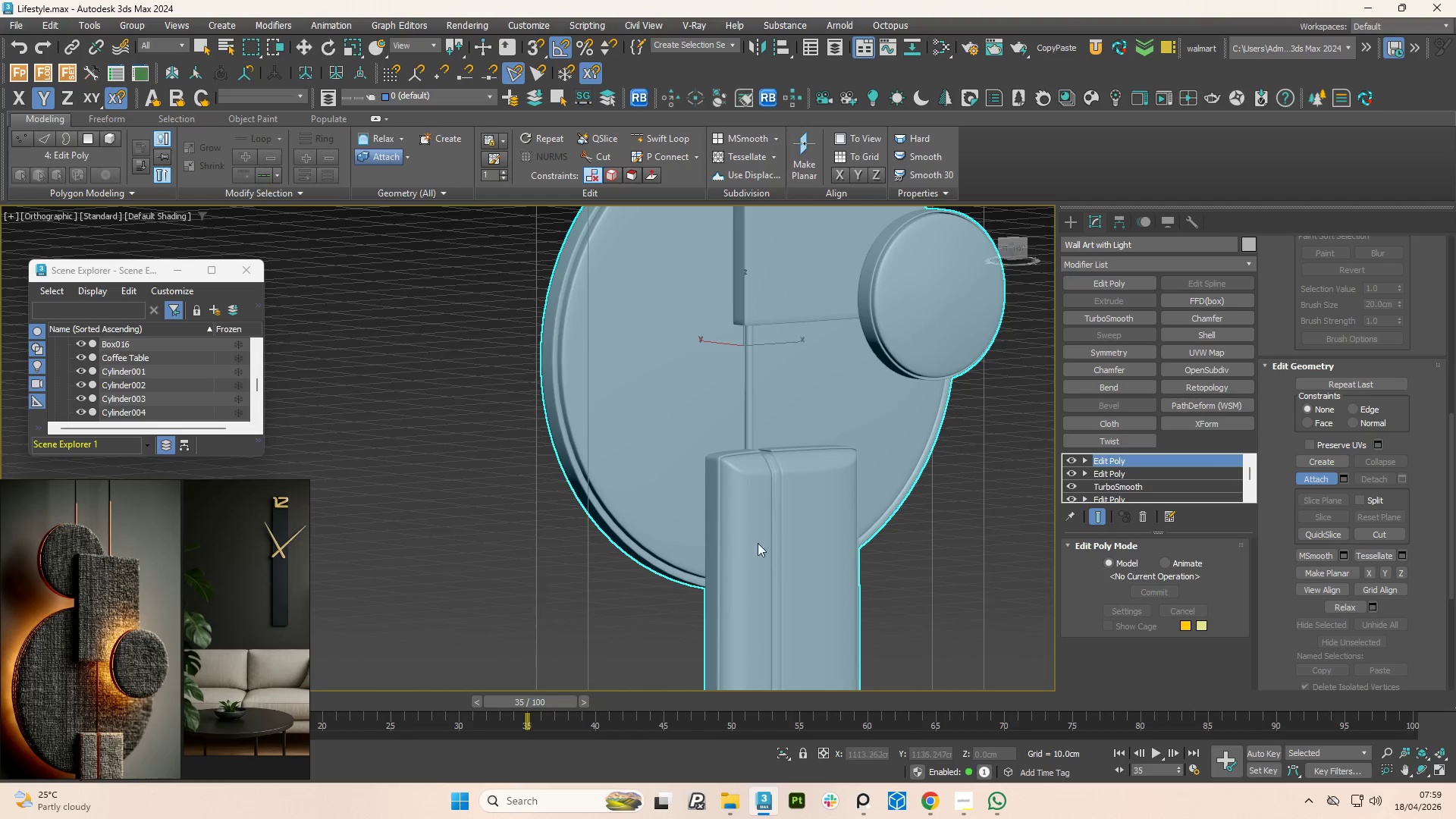 
scroll: coordinate [775, 444], scroll_direction: down, amount: 5.0
 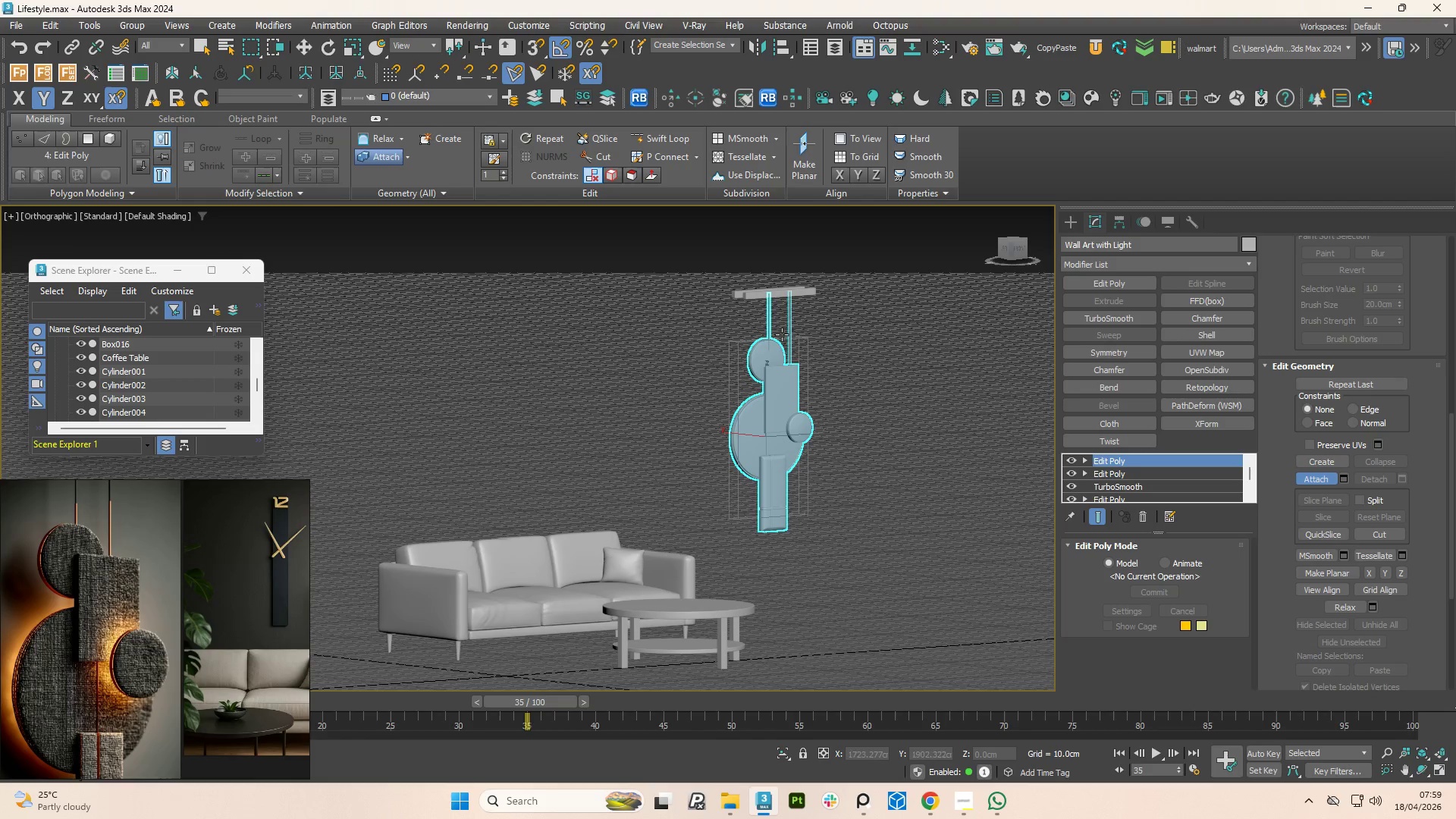 
scroll: coordinate [760, 279], scroll_direction: up, amount: 3.0
 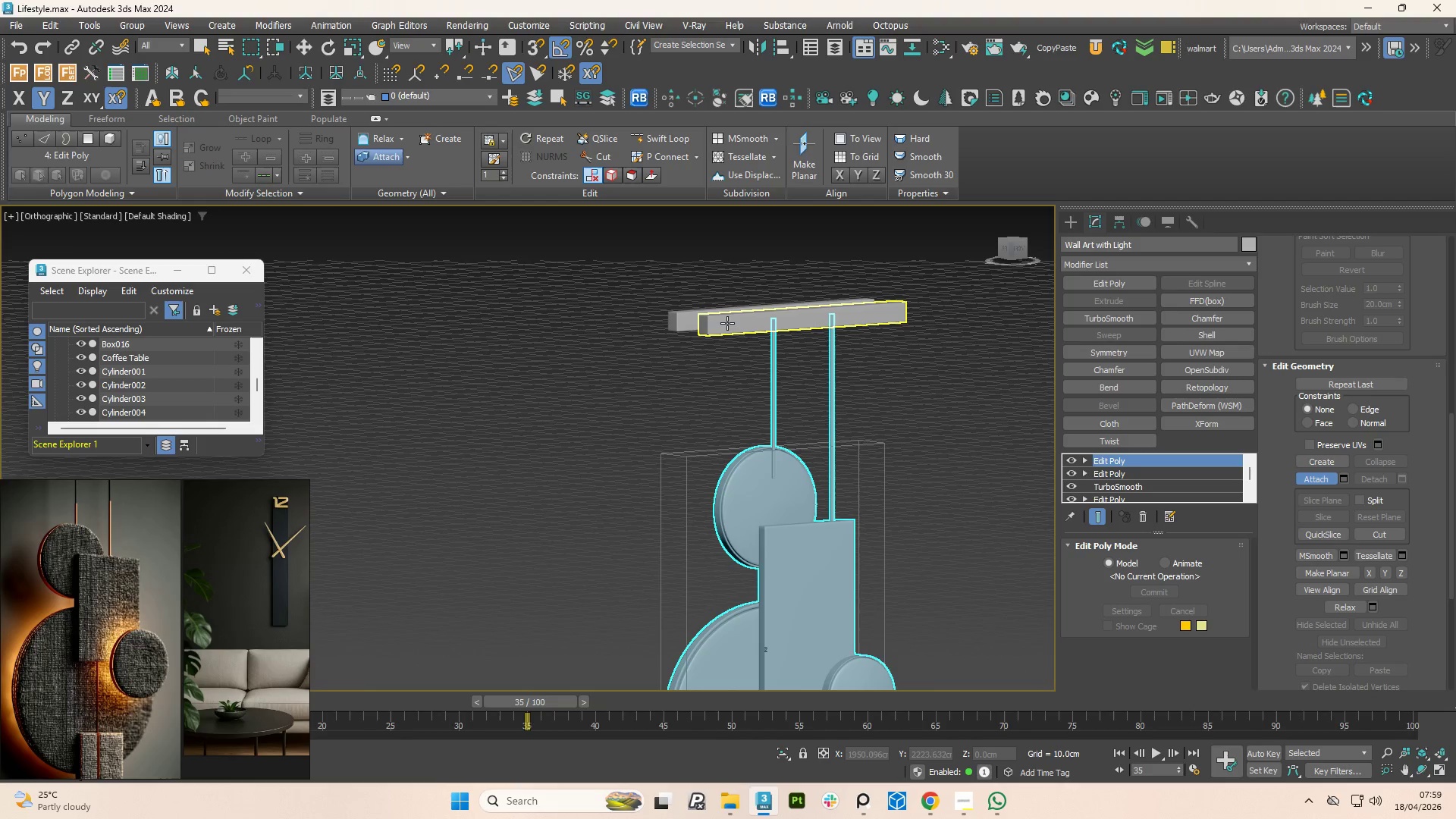 
left_click([726, 323])
 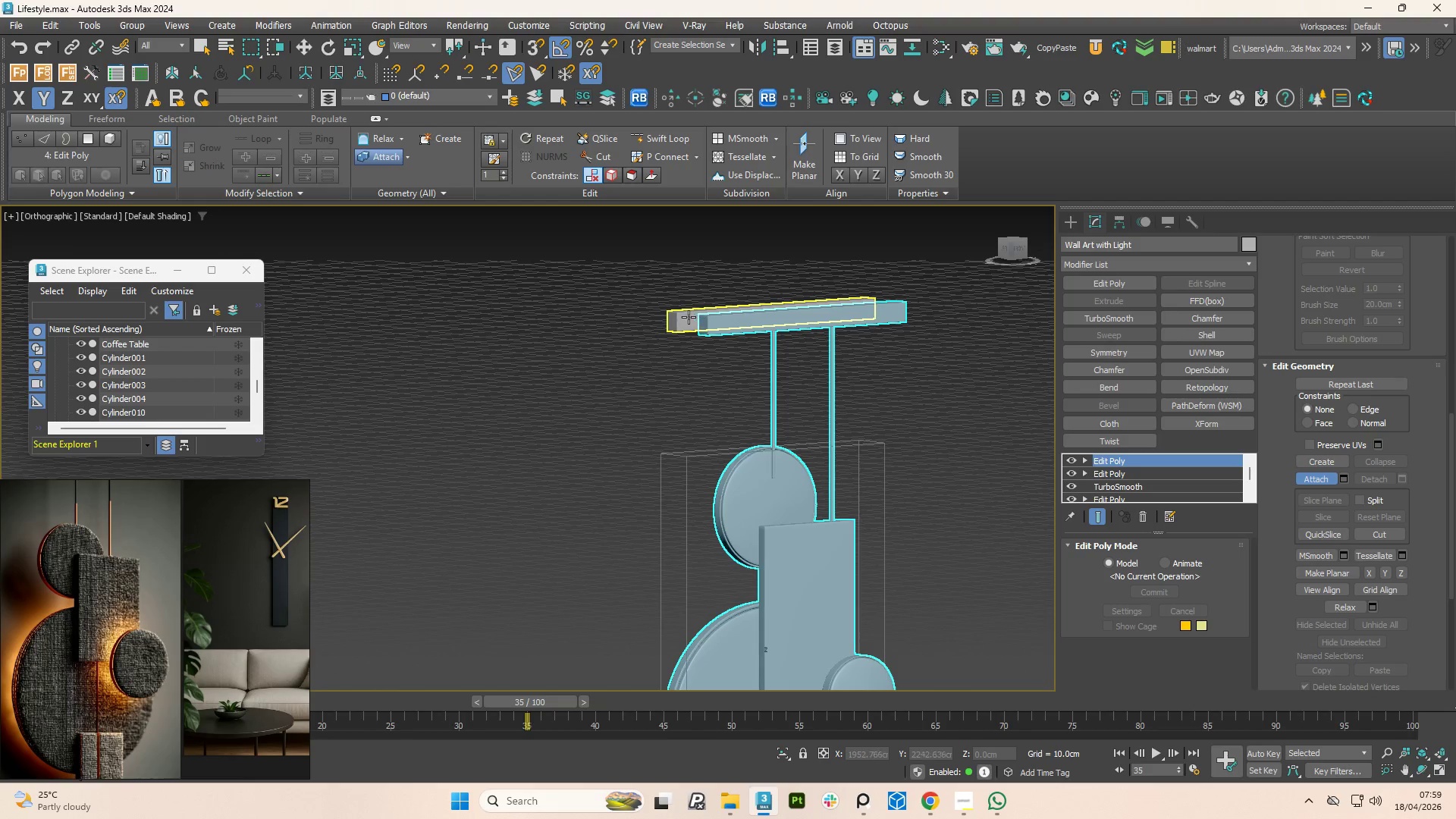 
left_click([689, 317])
 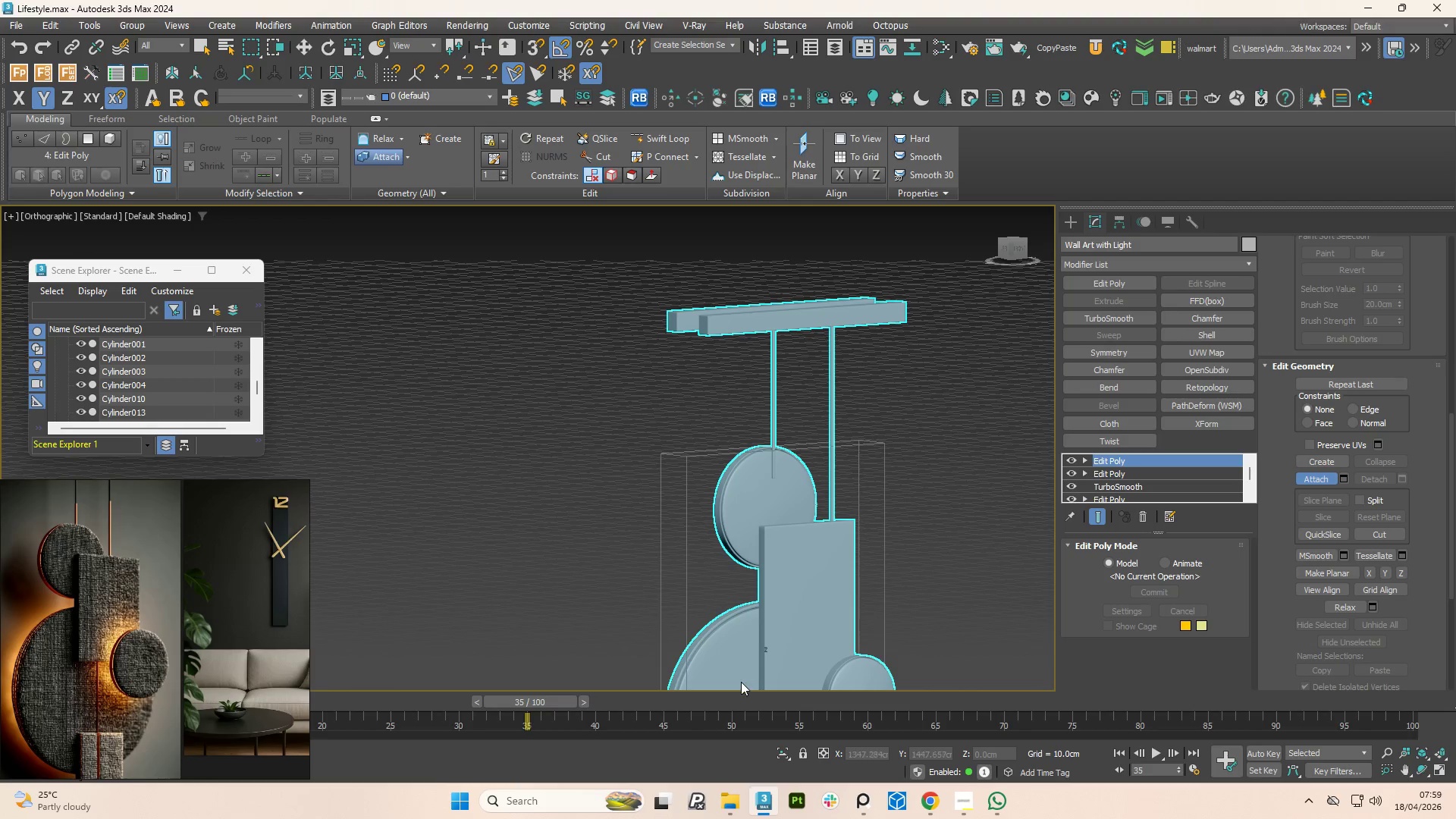 
scroll: coordinate [748, 477], scroll_direction: down, amount: 4.0
 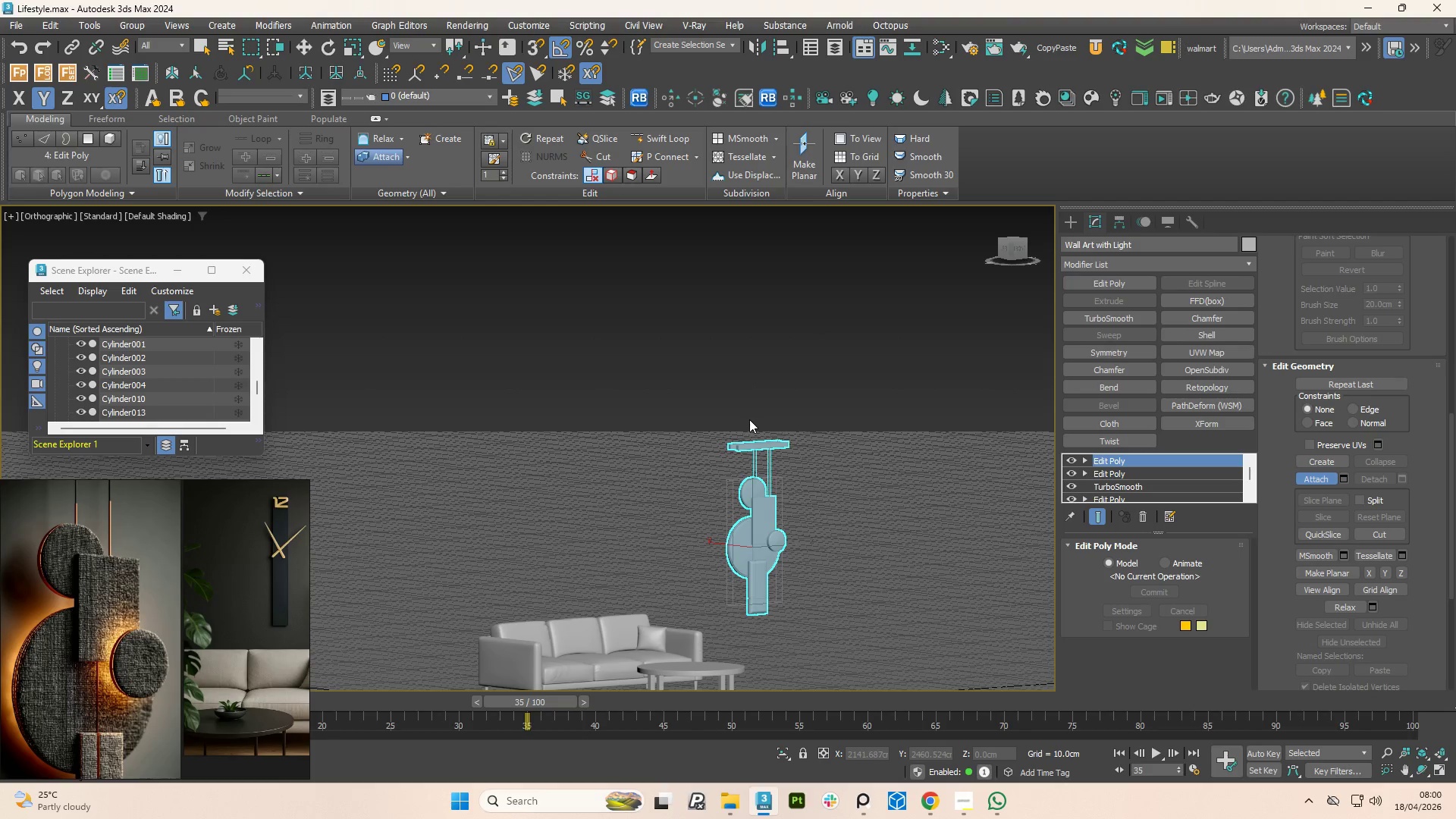 
hold_key(key=AltLeft, duration=0.84)
 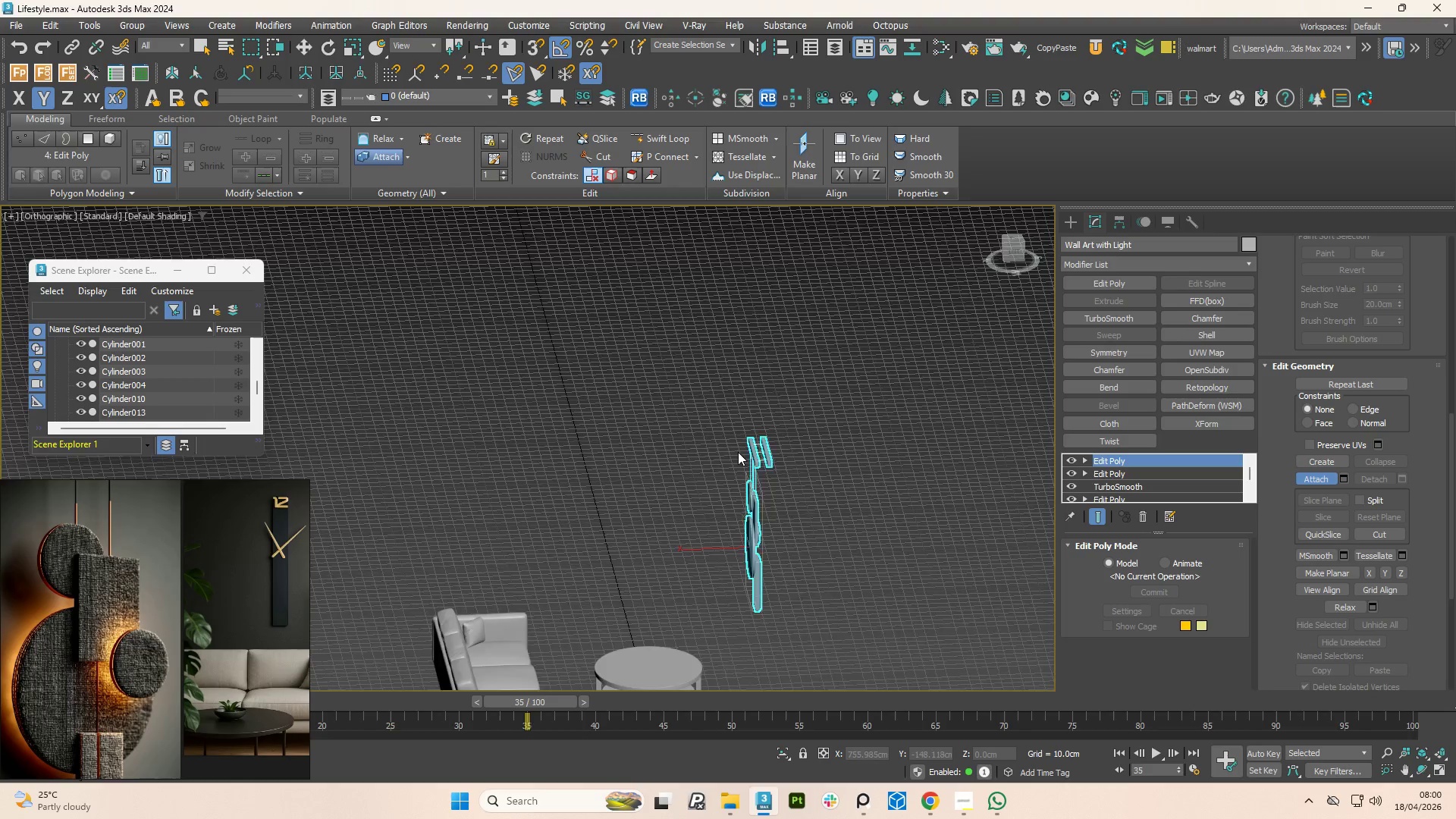 
scroll: coordinate [822, 461], scroll_direction: up, amount: 7.0
 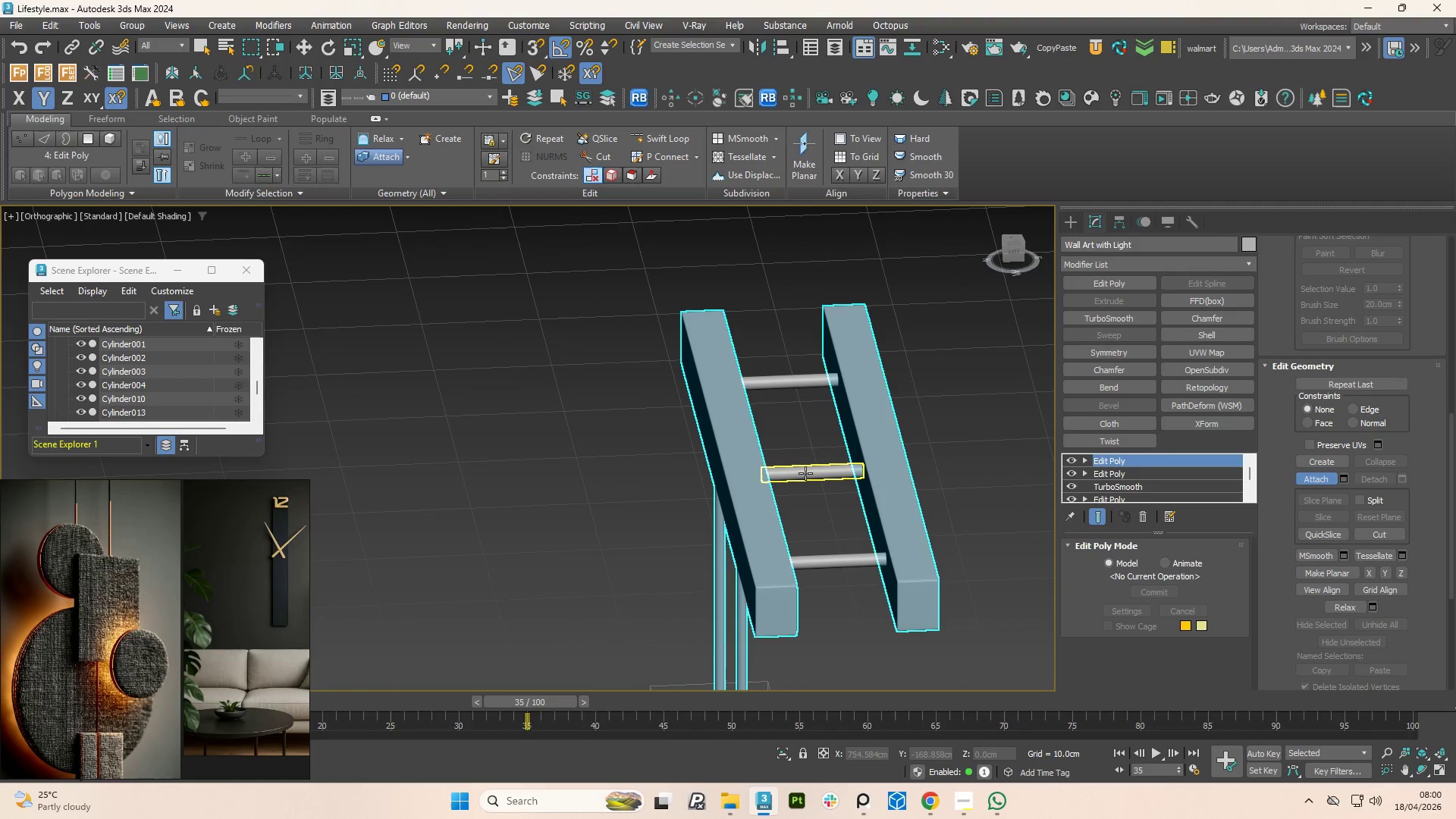 
left_click([805, 473])
 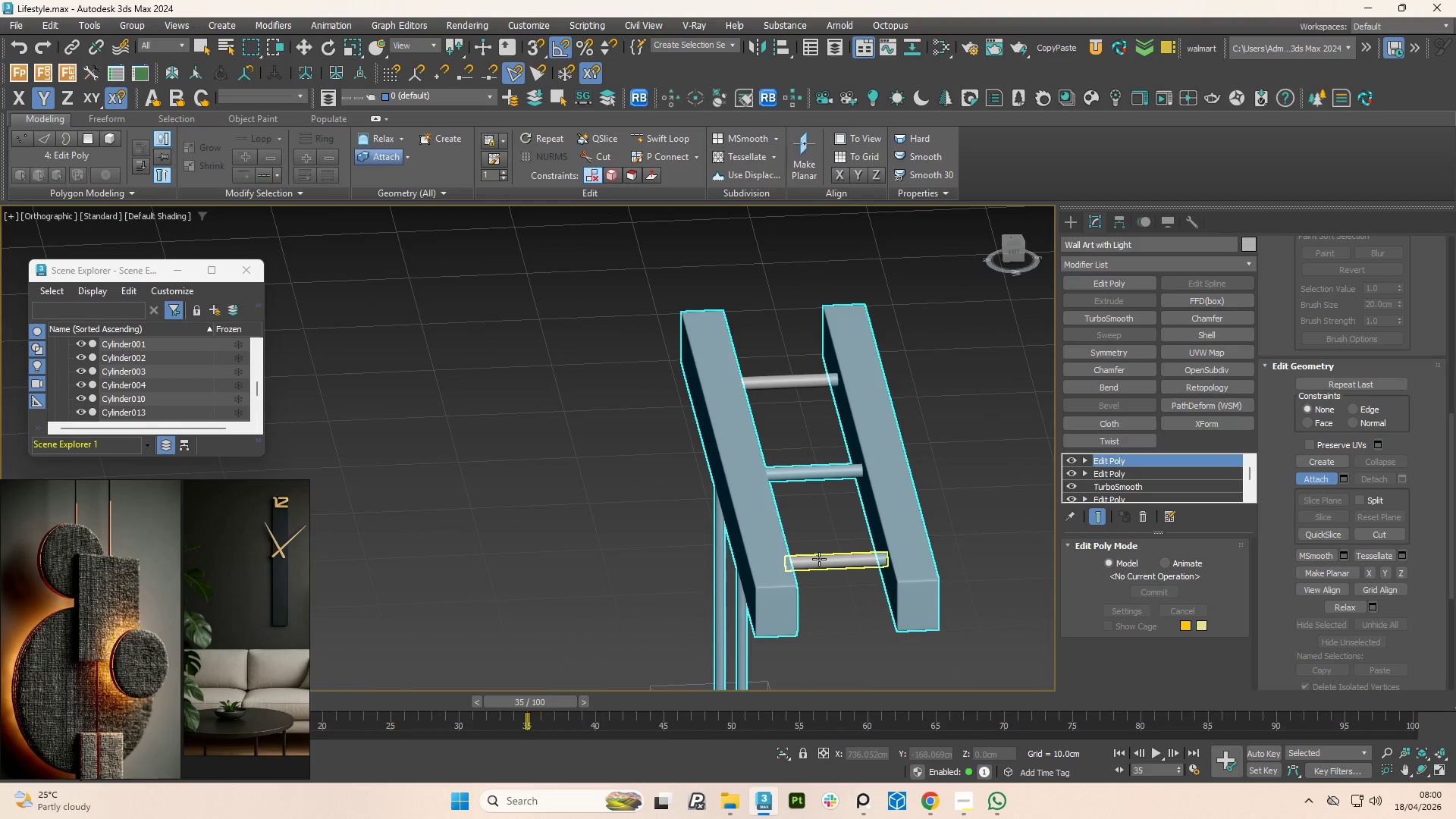 
left_click([819, 559])
 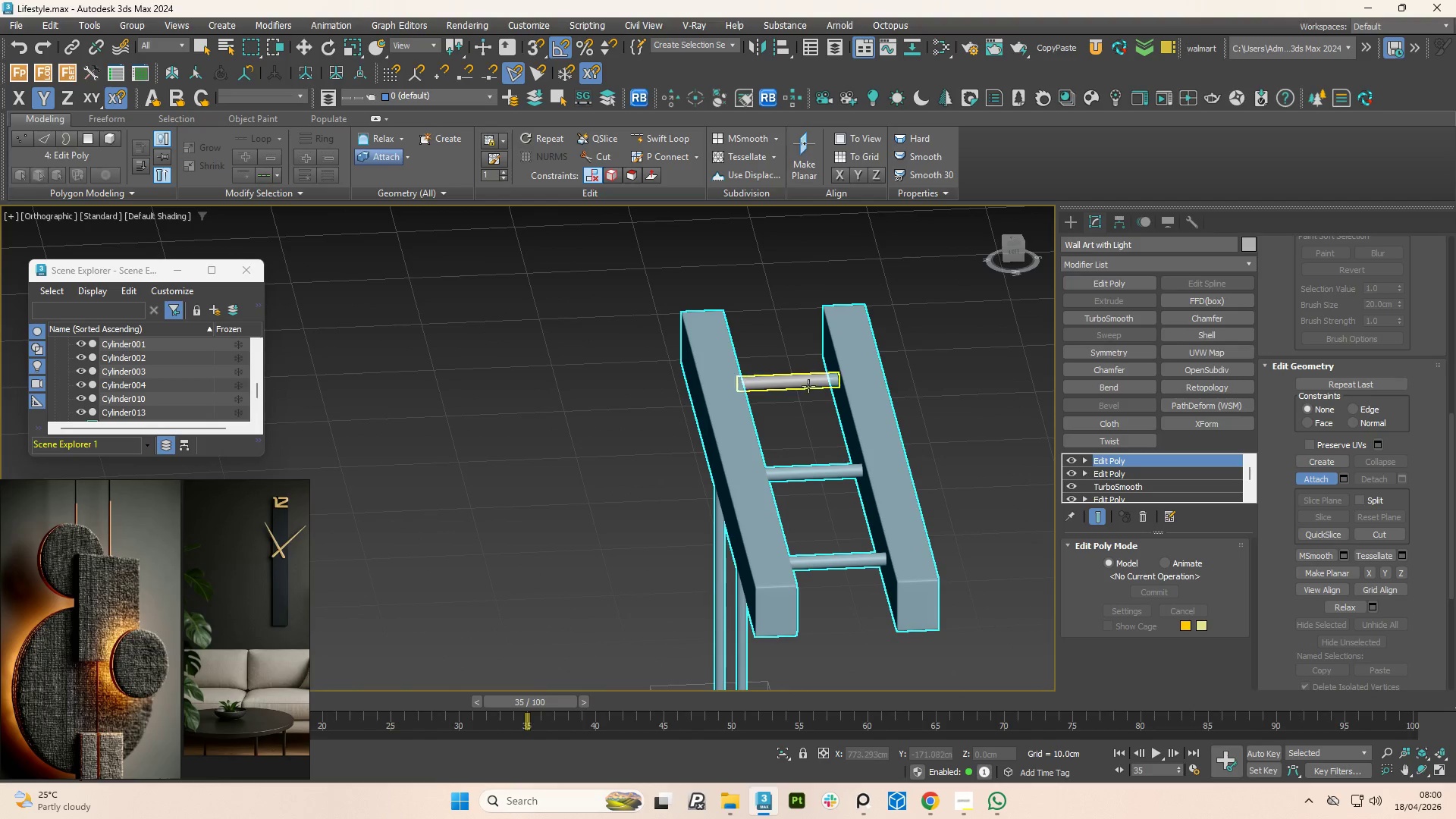 
left_click([805, 382])
 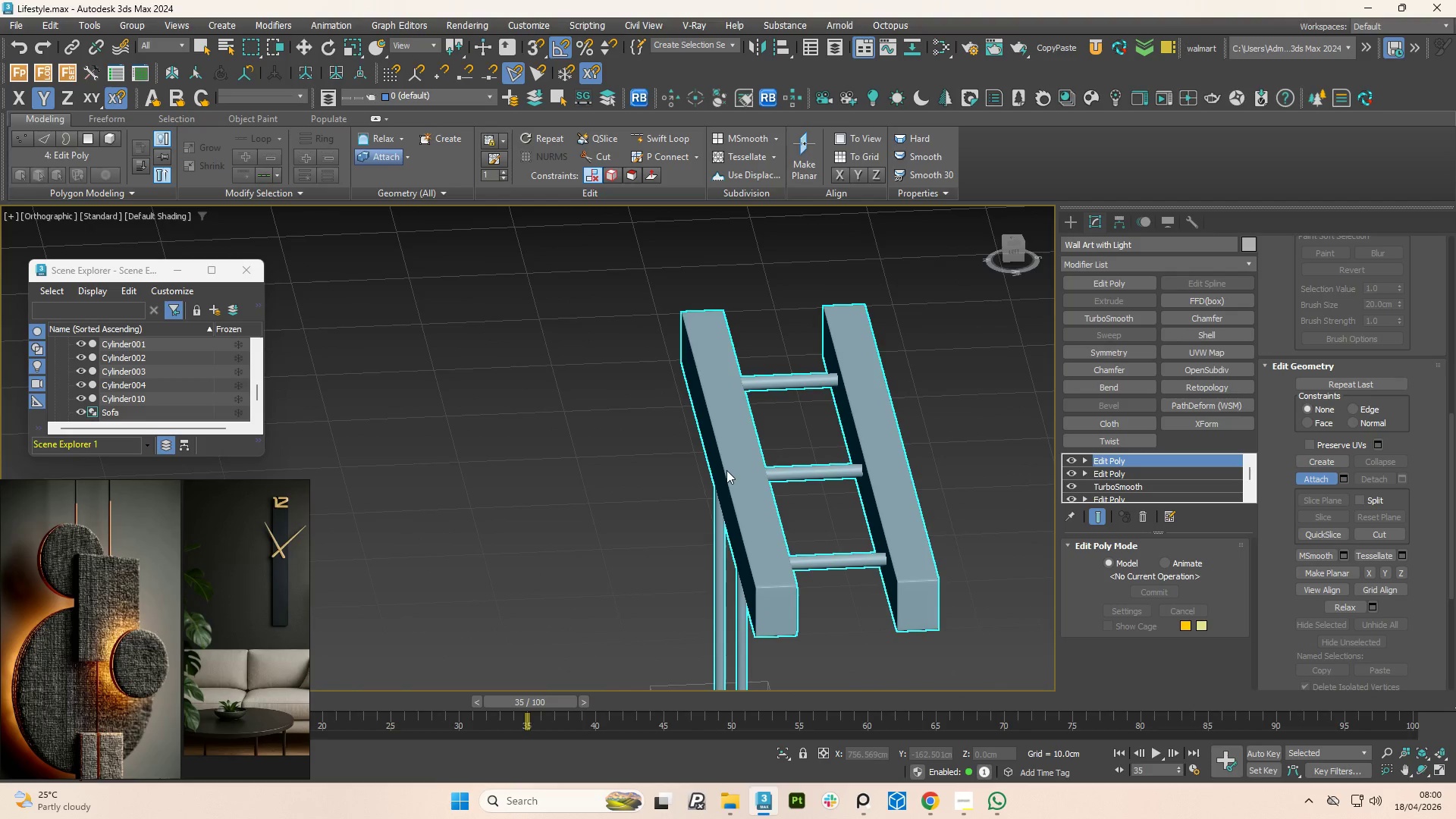 
scroll: coordinate [723, 472], scroll_direction: down, amount: 4.0
 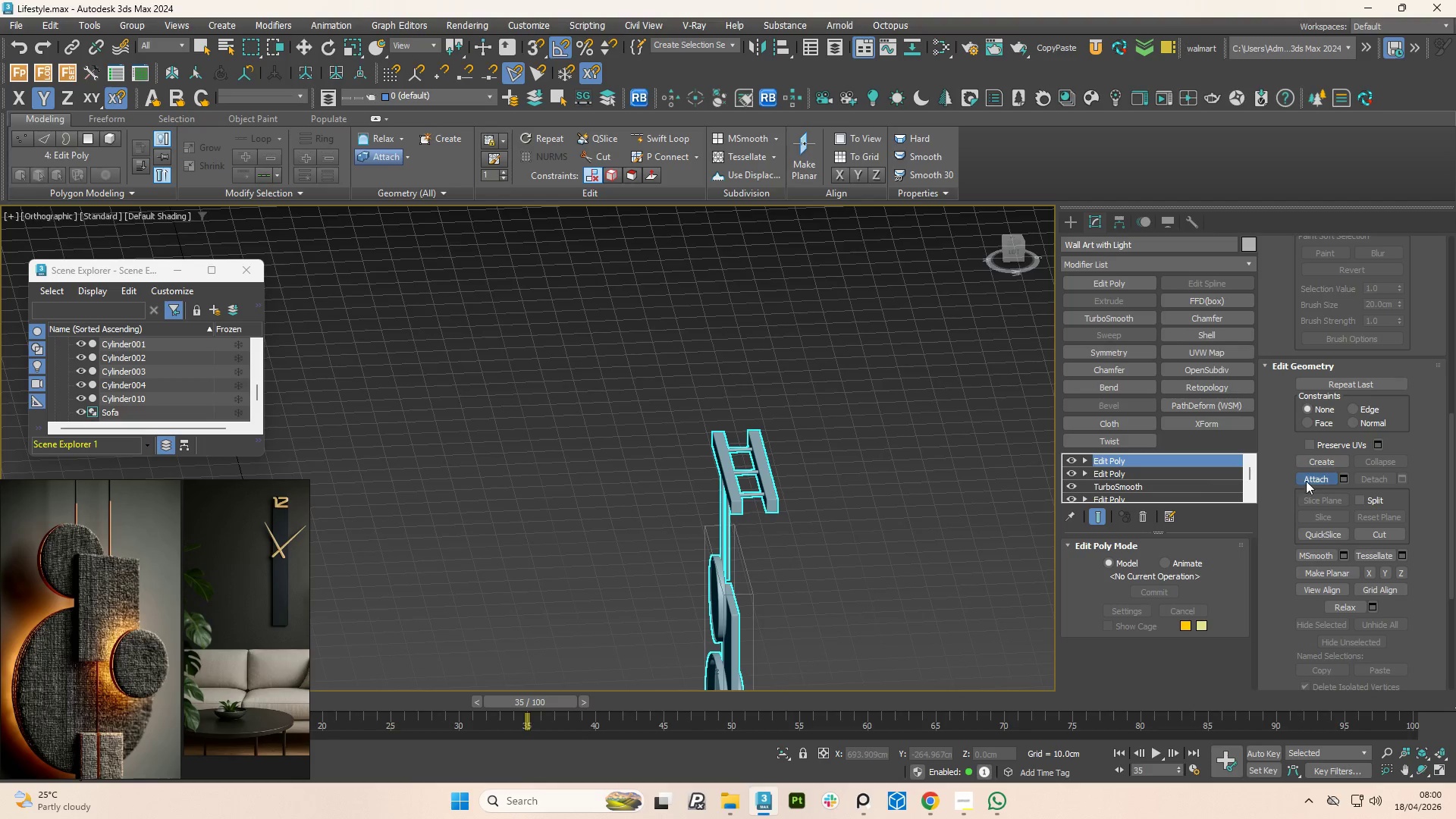 
left_click([1318, 479])
 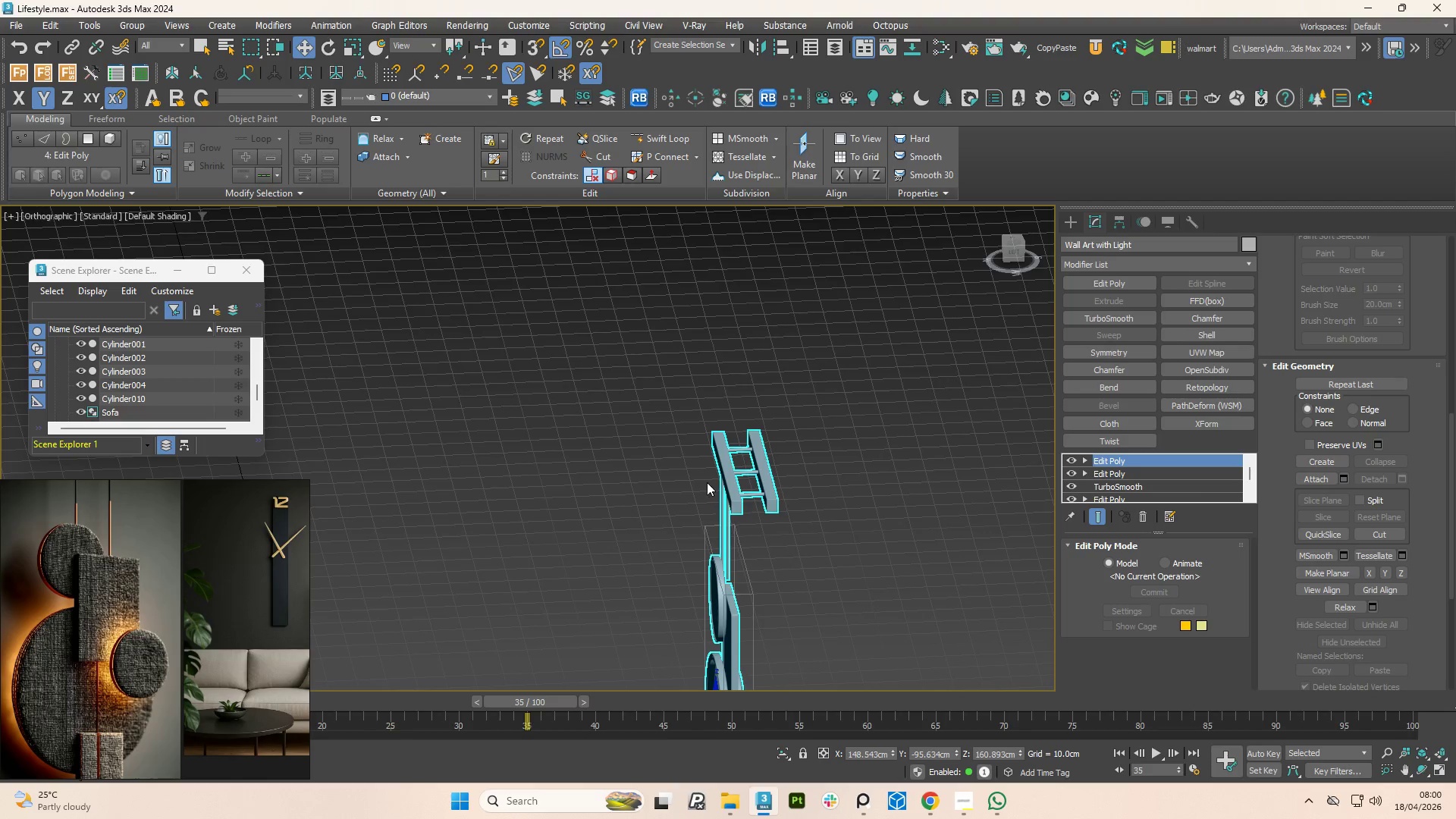 
hold_key(key=AltLeft, duration=0.67)
 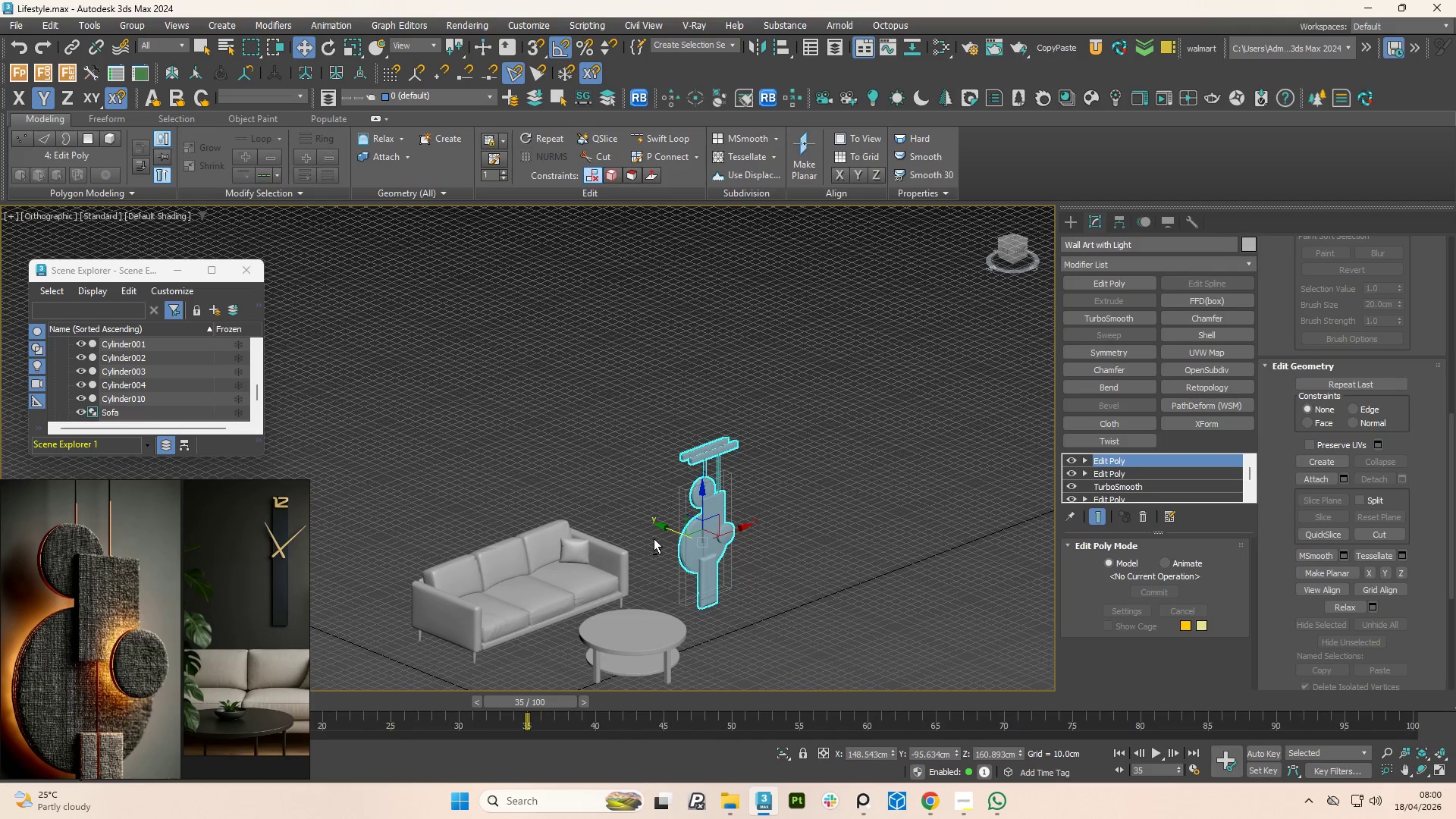 
scroll: coordinate [692, 437], scroll_direction: down, amount: 3.0
 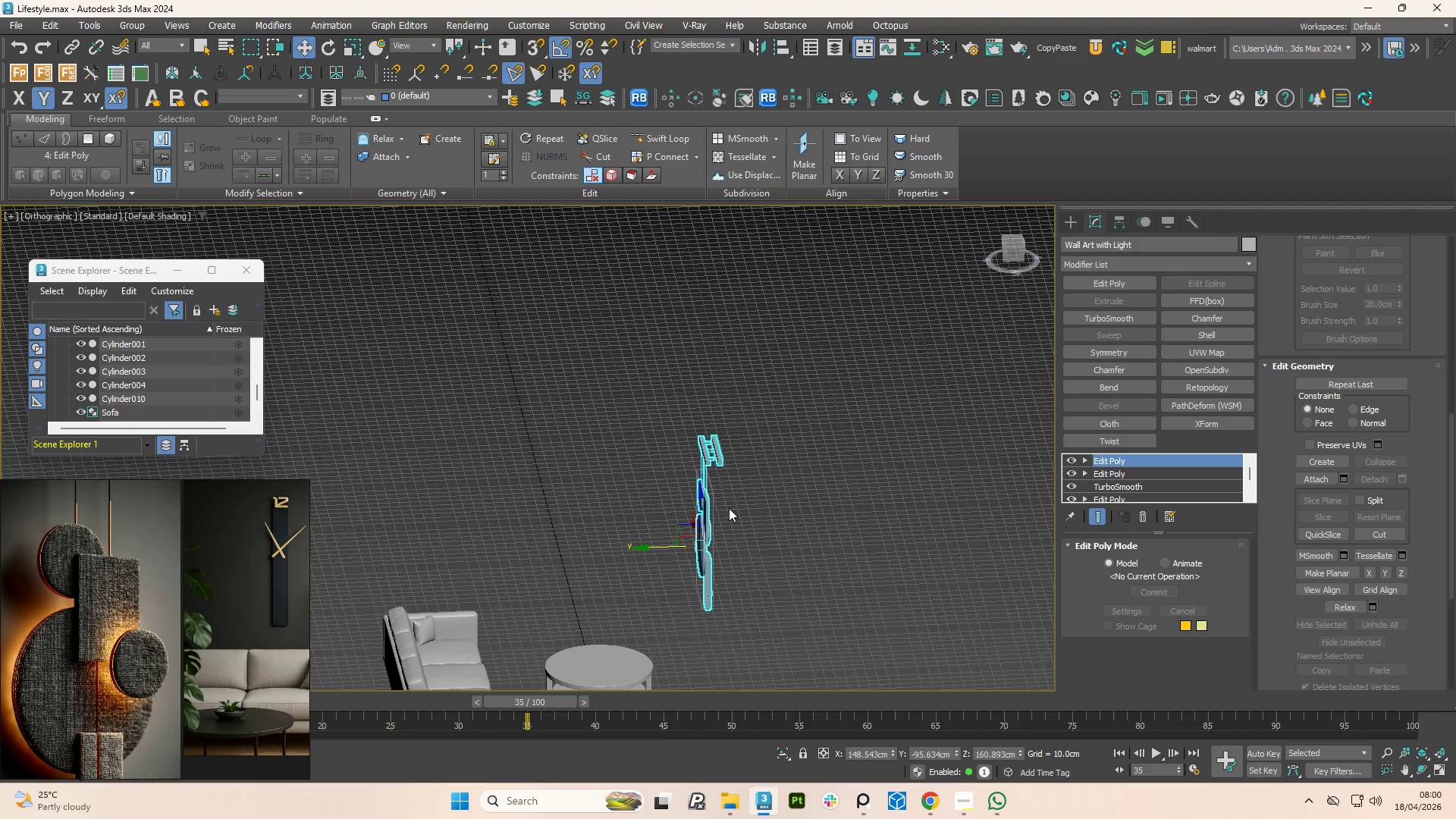 
key(Control+S)
 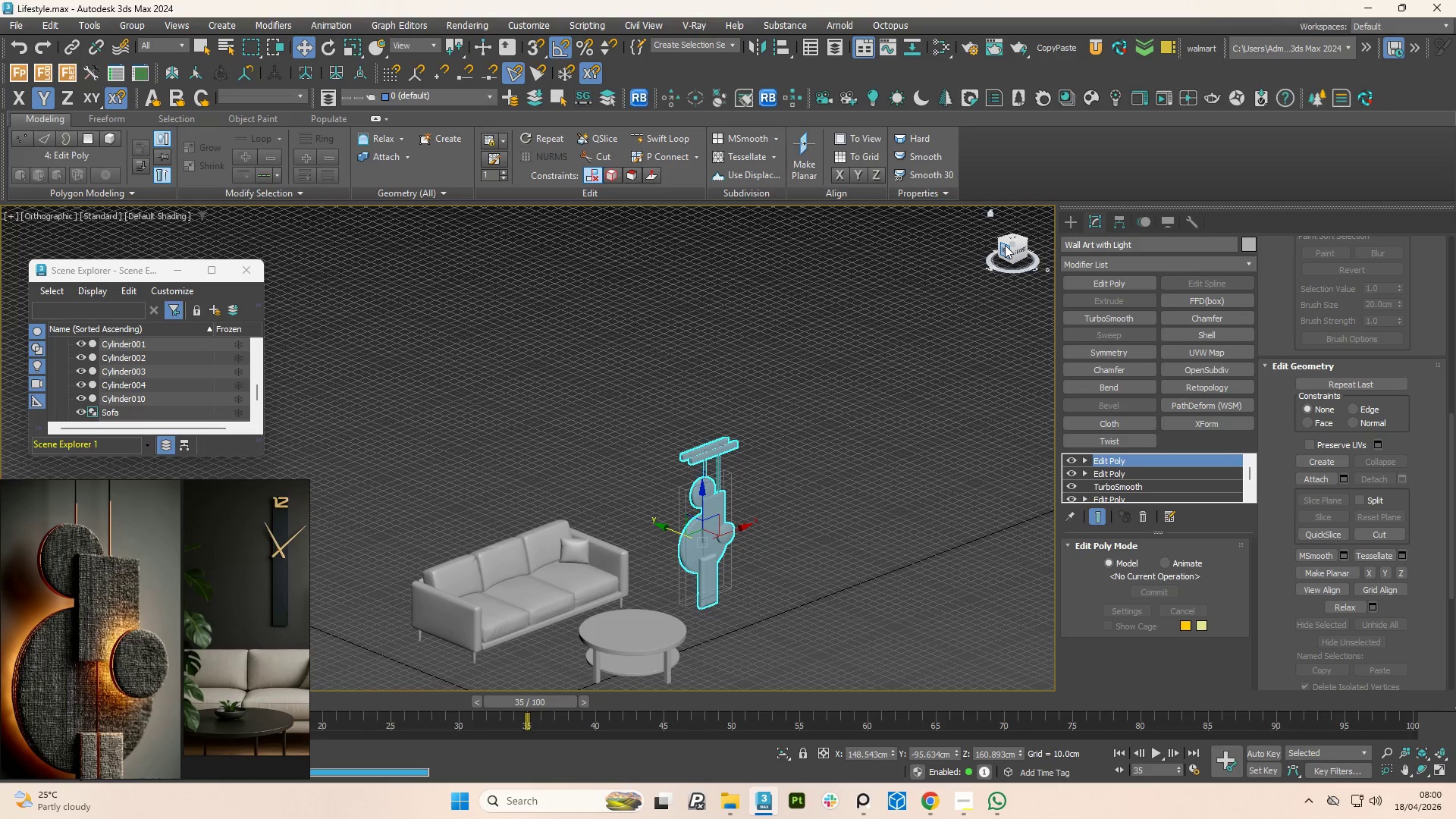 
left_click([1005, 254])
 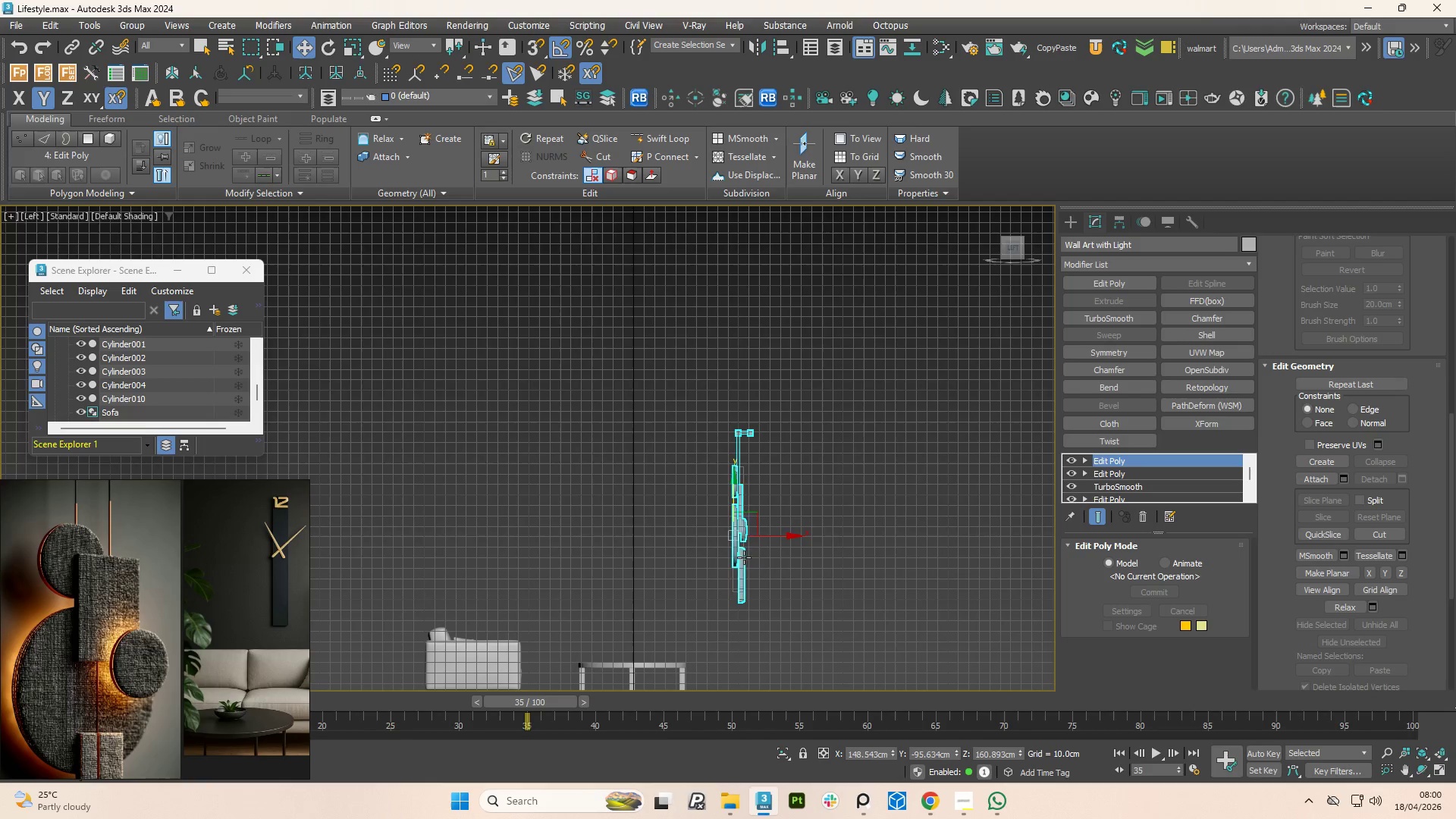 
left_click_drag(start_coordinate=[769, 538], to_coordinate=[443, 500])
 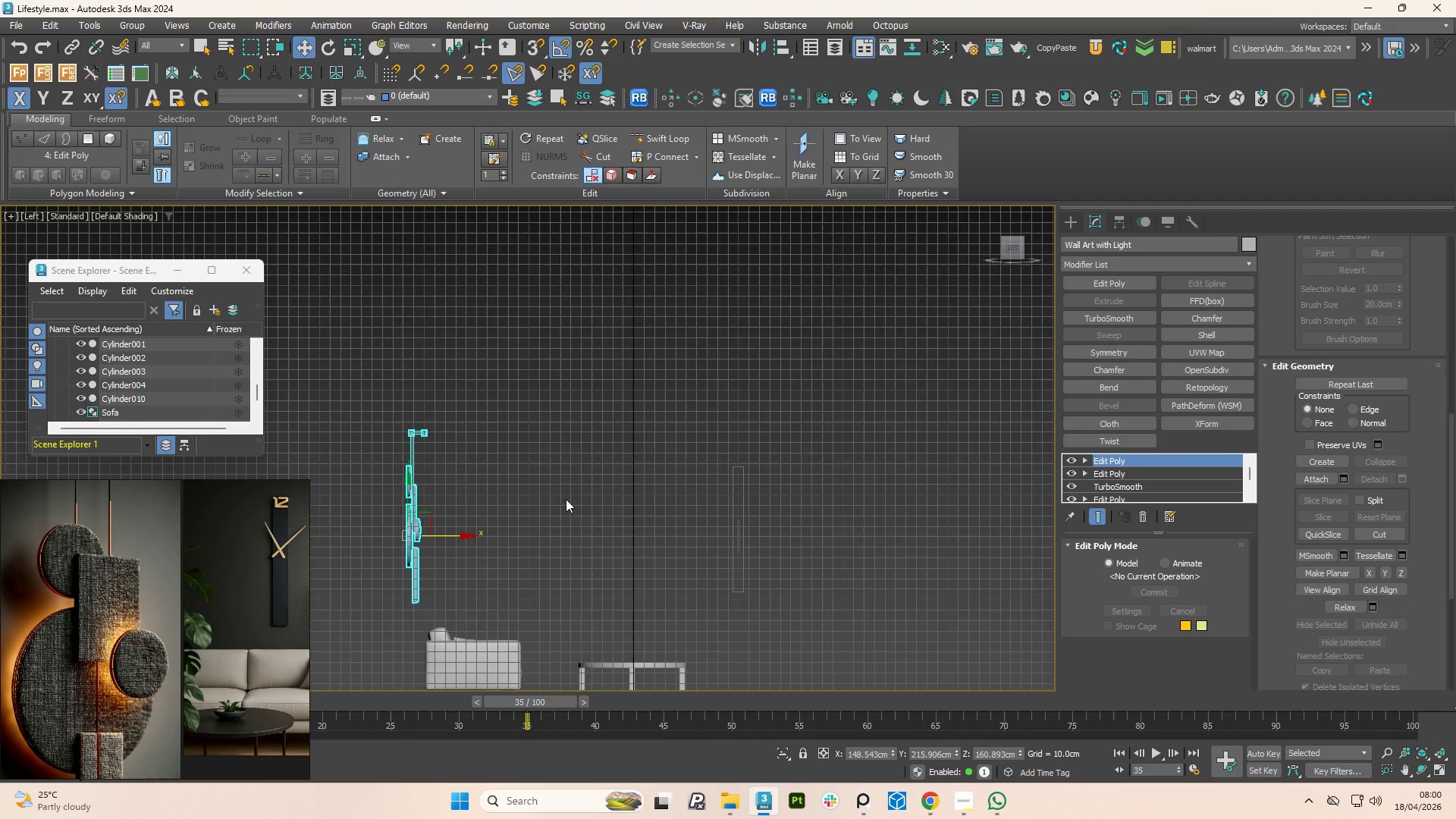 
hold_key(key=AltLeft, duration=1.12)
 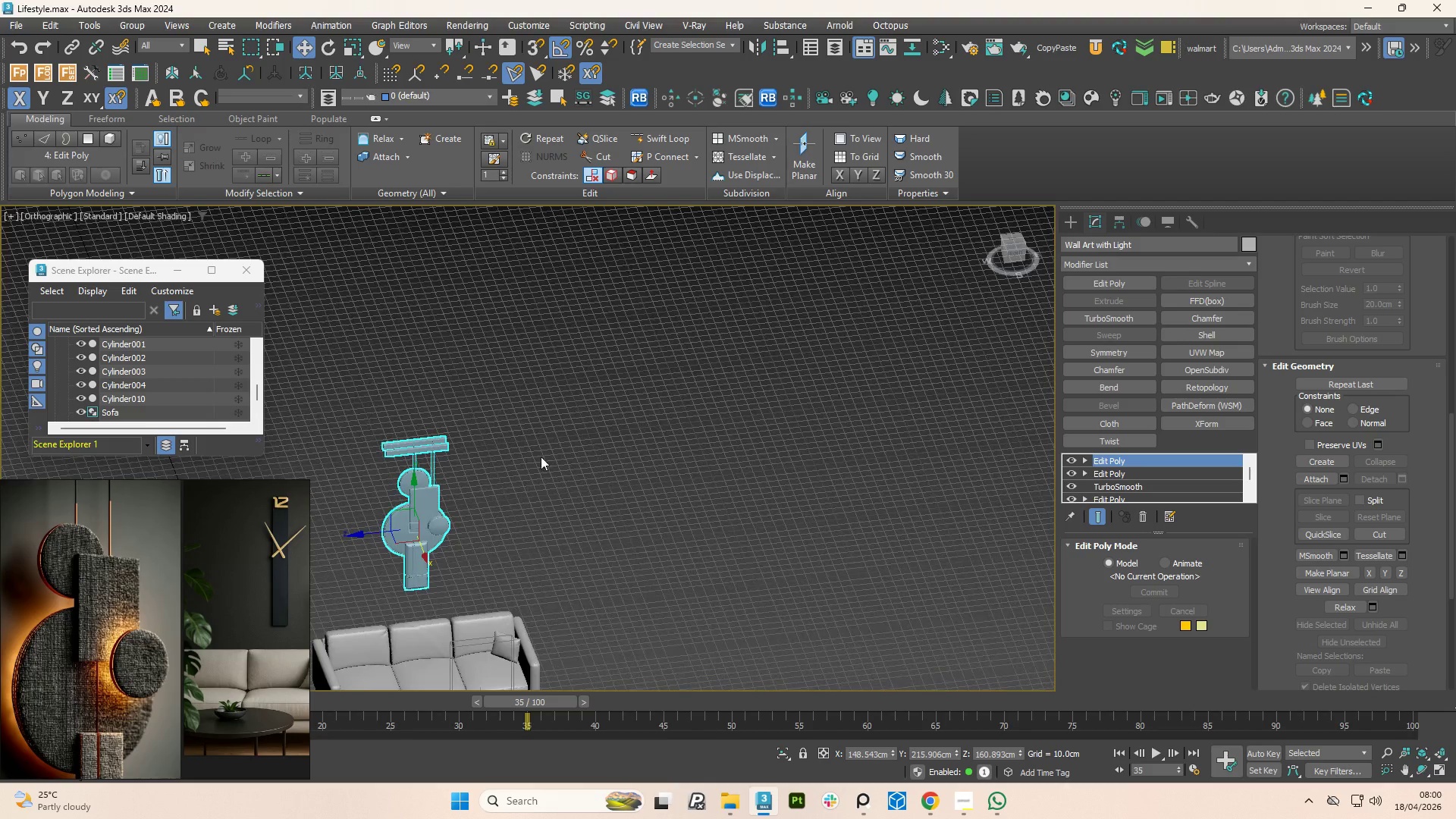 
hold_key(key=AltLeft, duration=0.78)
 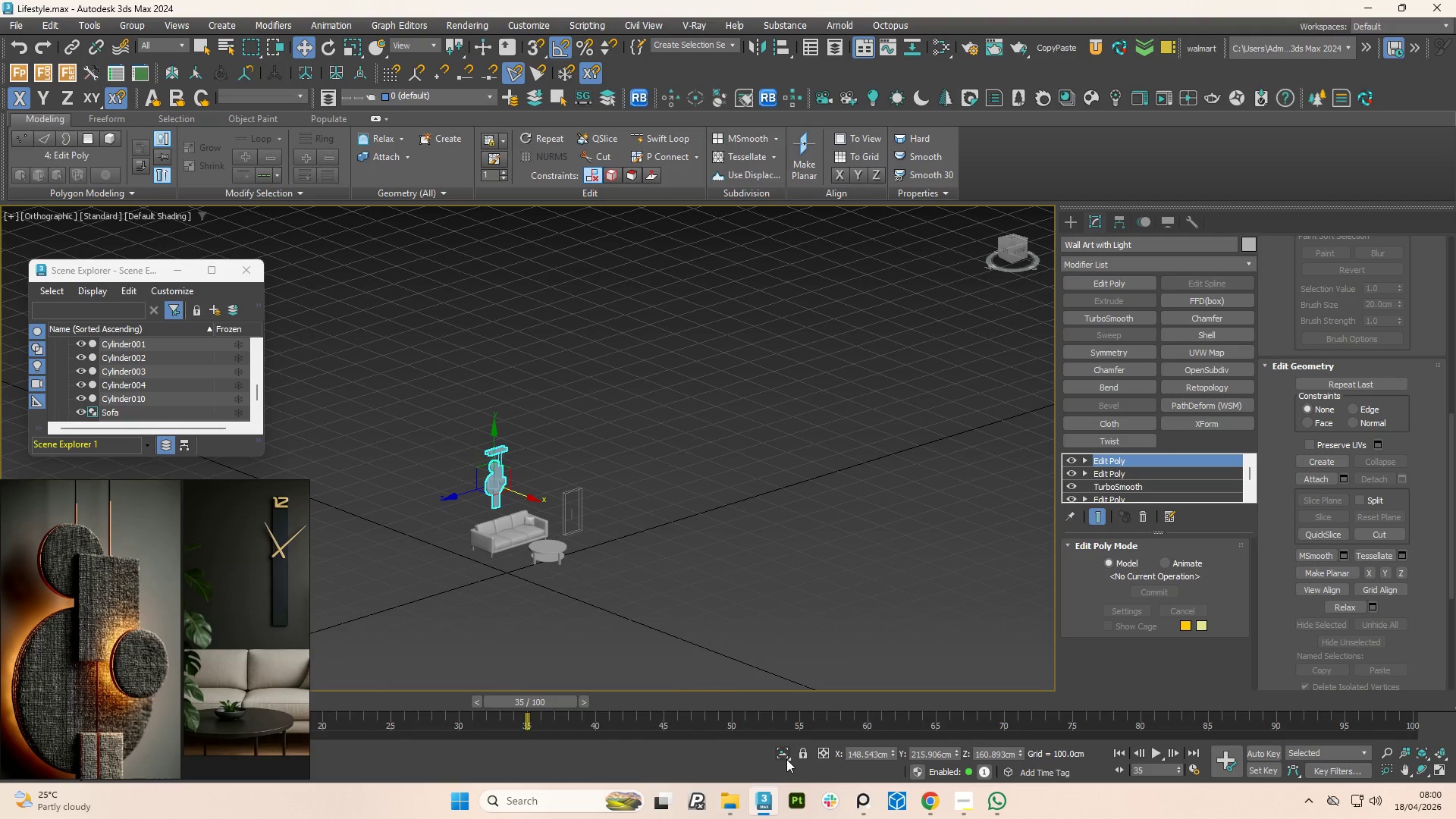 
scroll: coordinate [541, 457], scroll_direction: down, amount: 3.0
 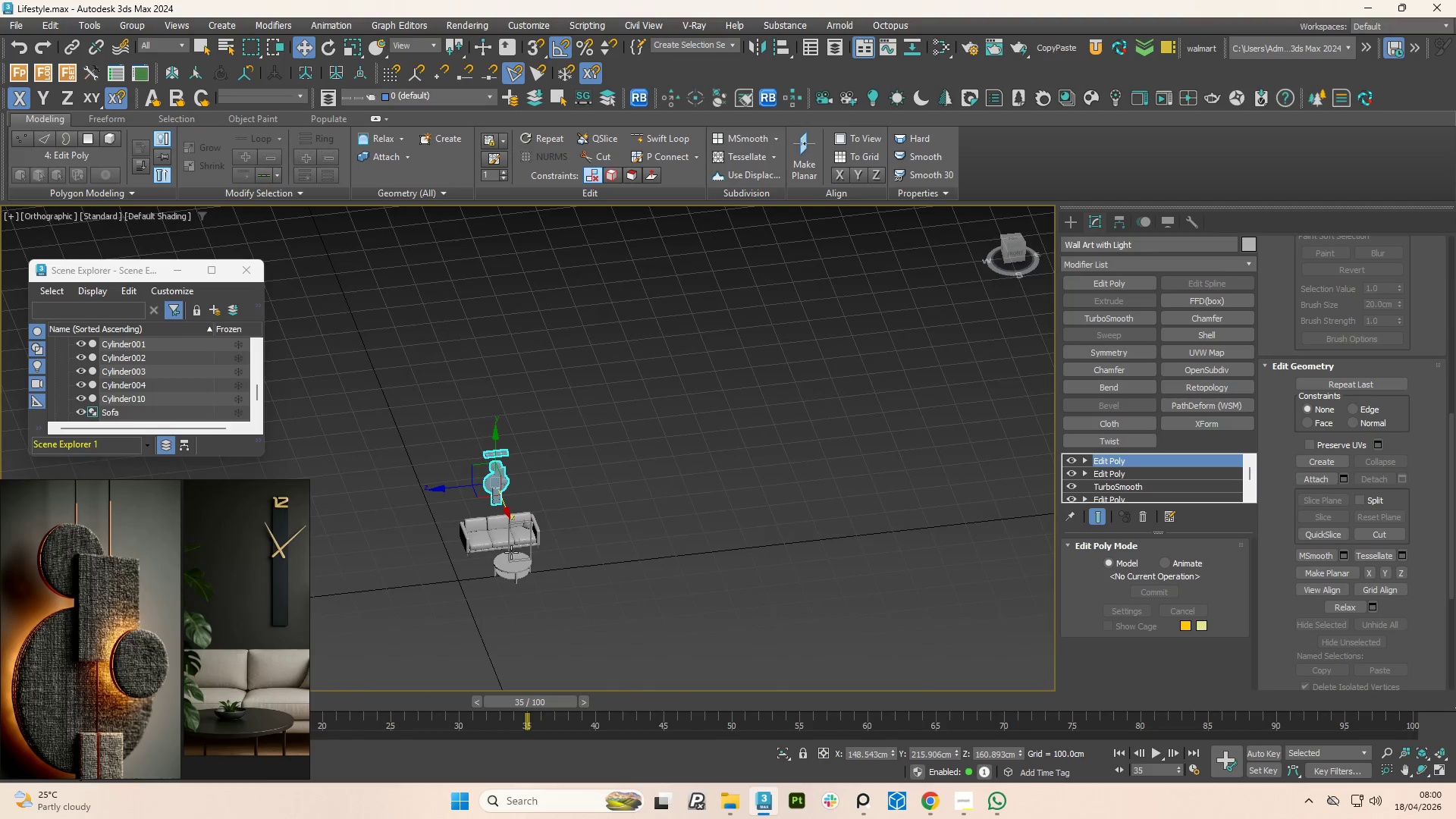 
left_click([780, 754])
 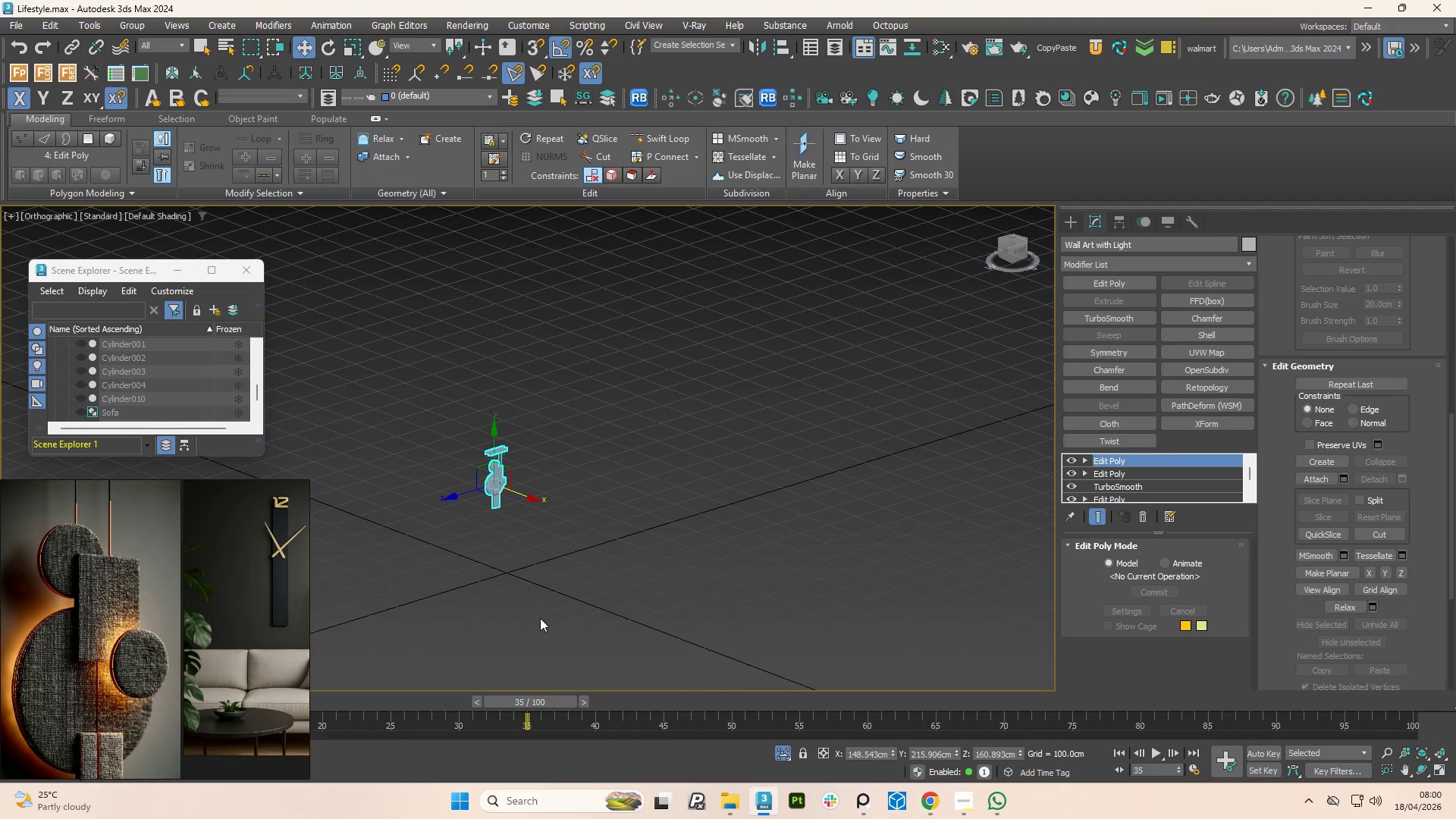 
hold_key(key=AltLeft, duration=0.31)
 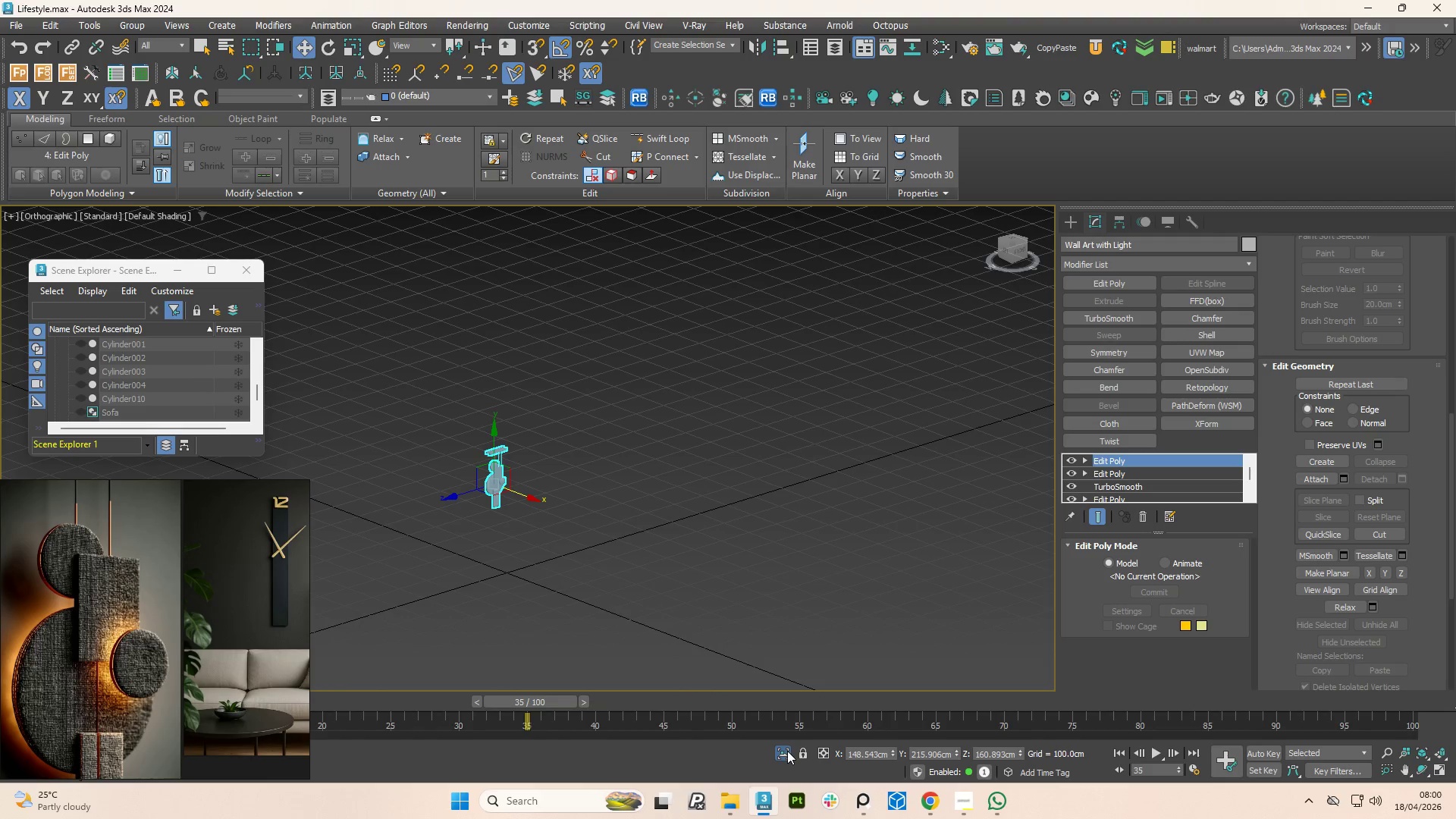 
left_click([786, 752])
 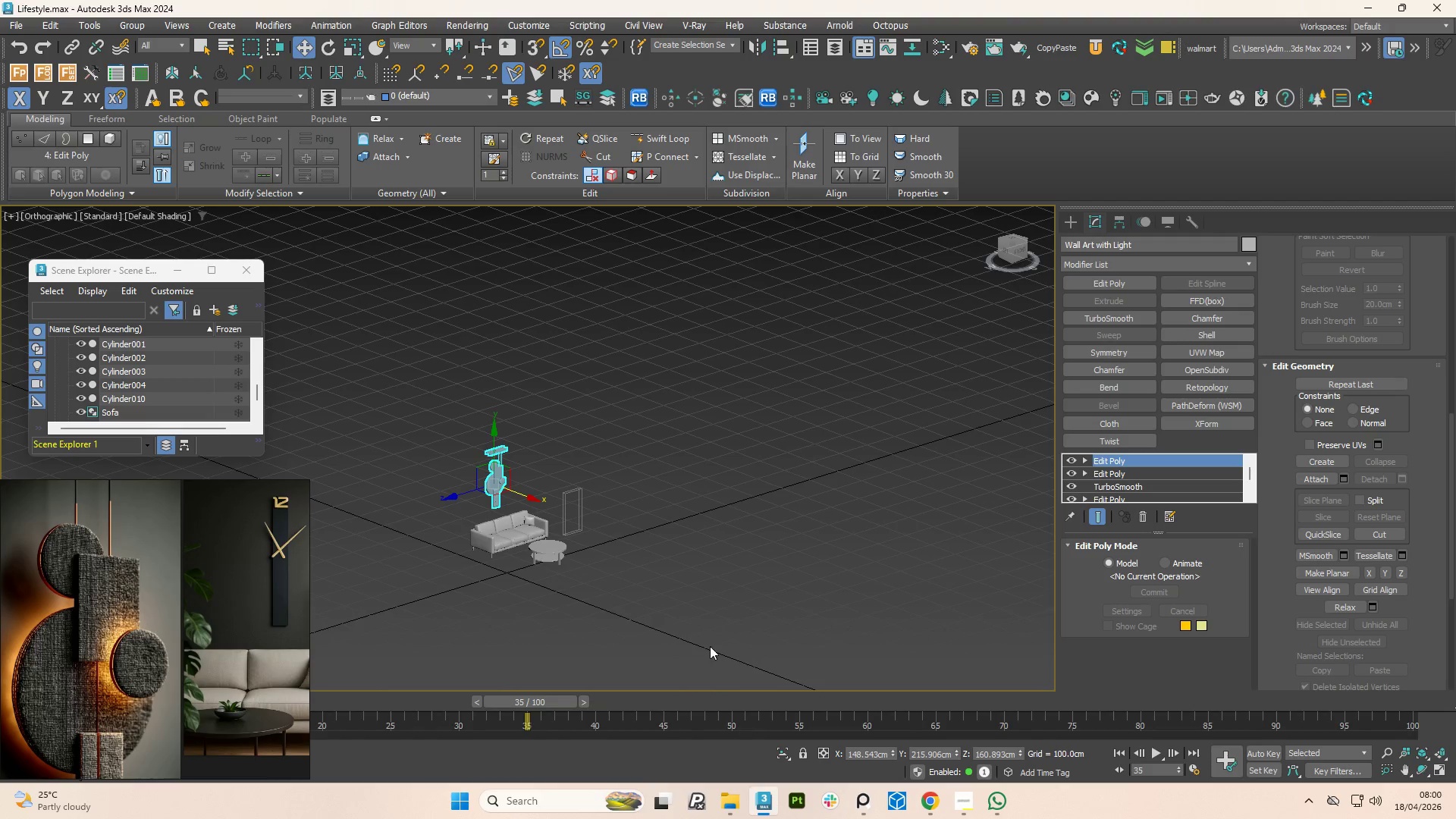 
hold_key(key=AltLeft, duration=1.22)
 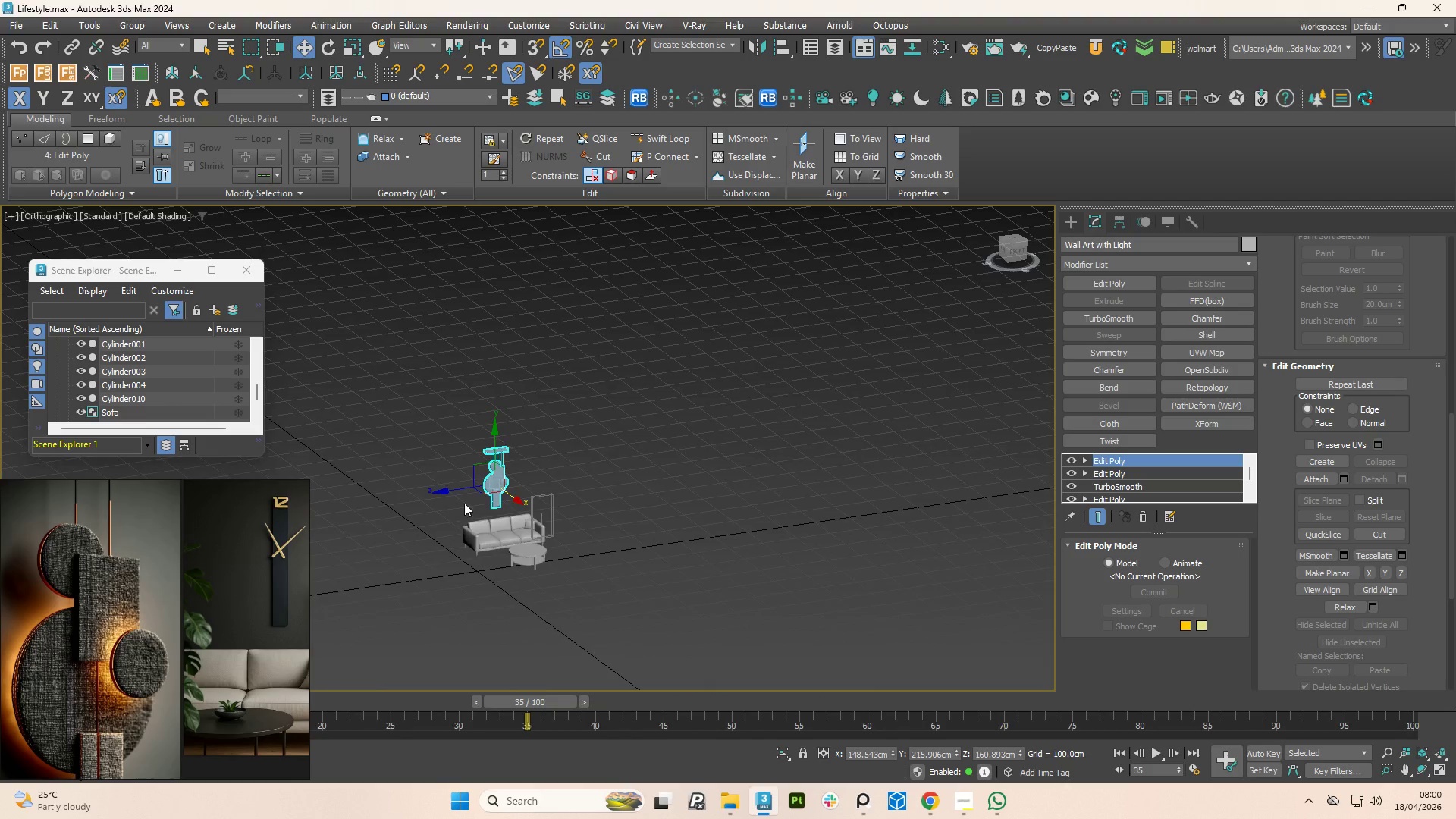 
hold_key(key=AltLeft, duration=2.05)
 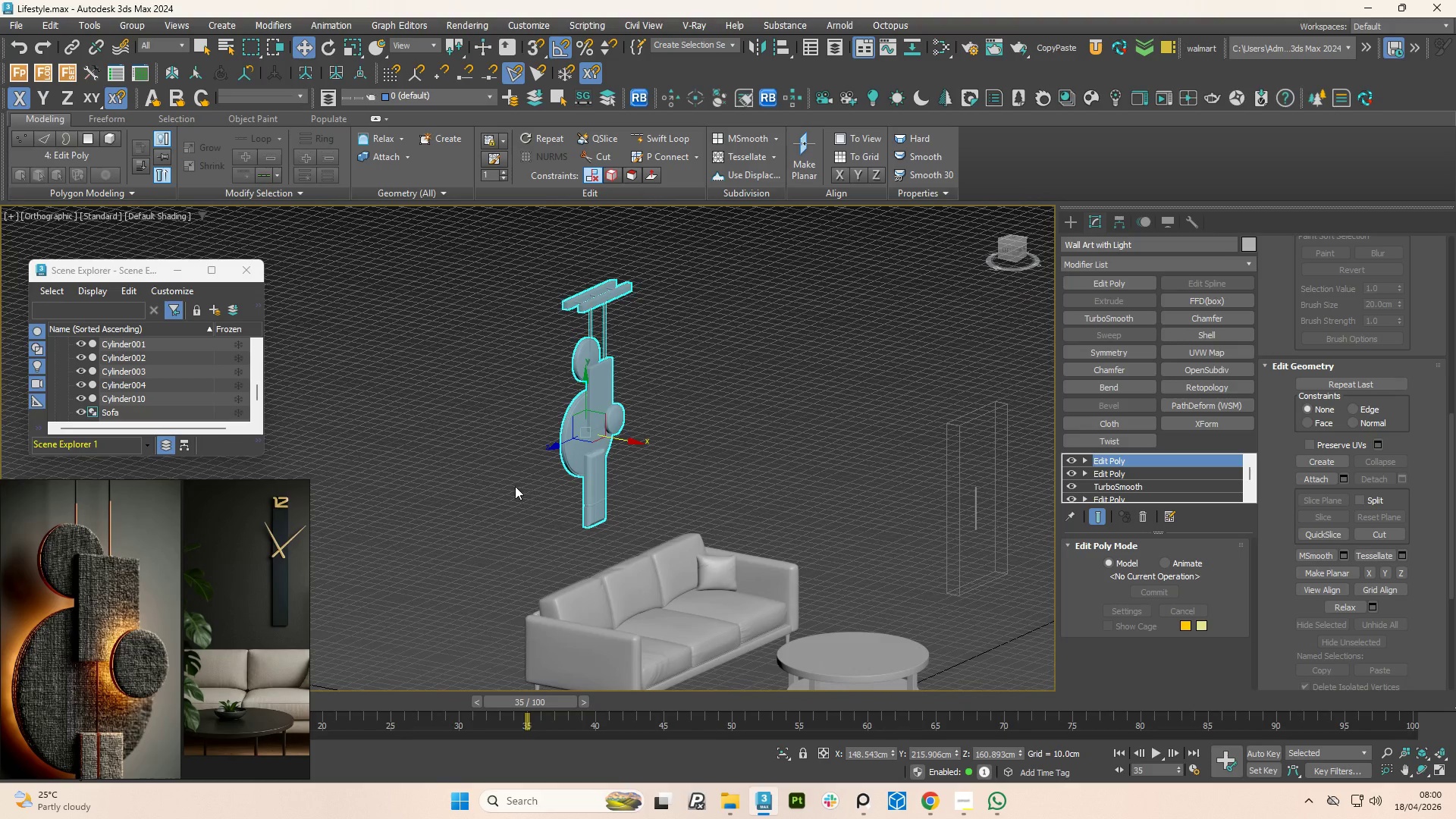 
scroll: coordinate [463, 501], scroll_direction: up, amount: 4.0
 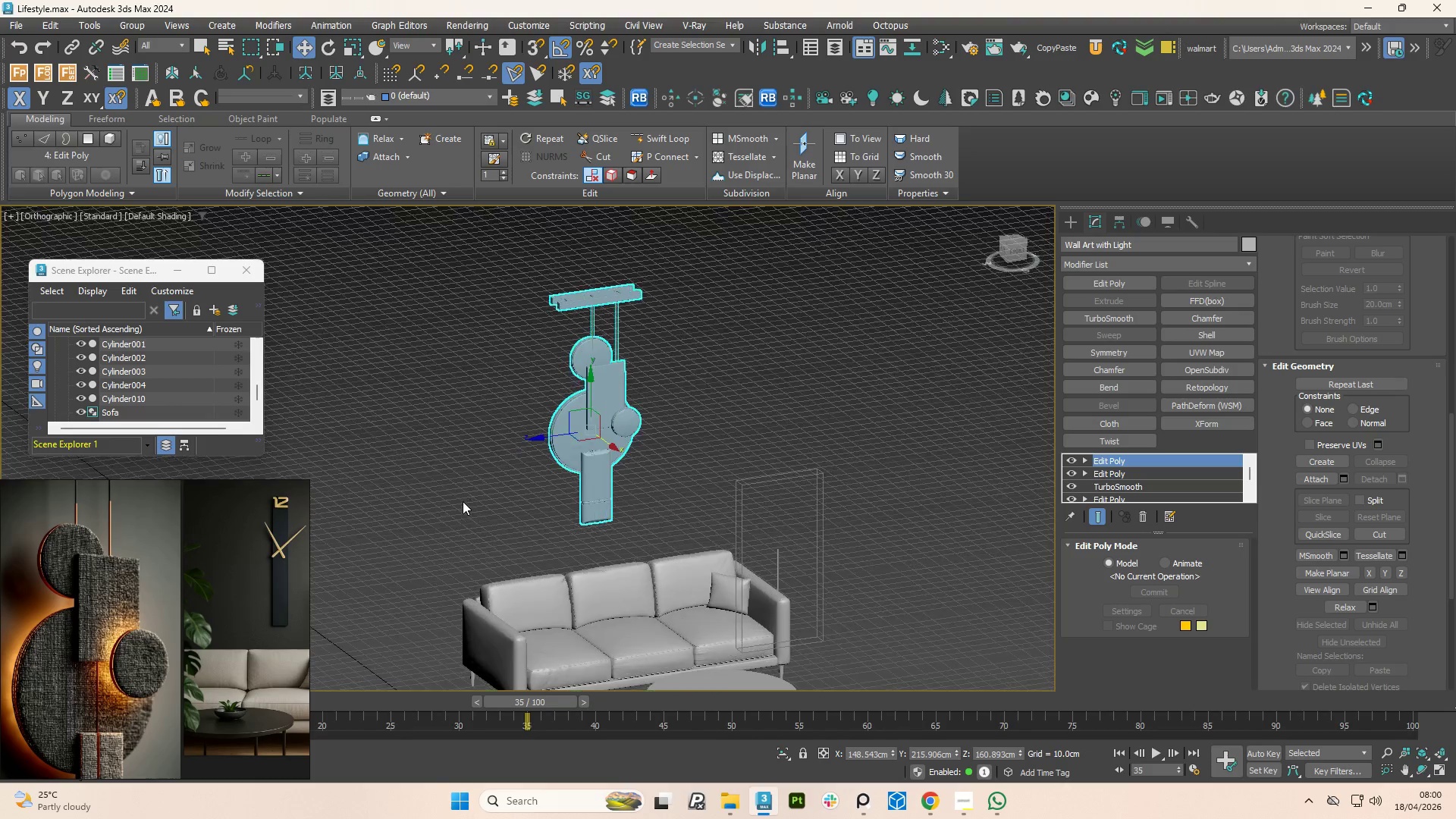 
right_click([513, 485])
 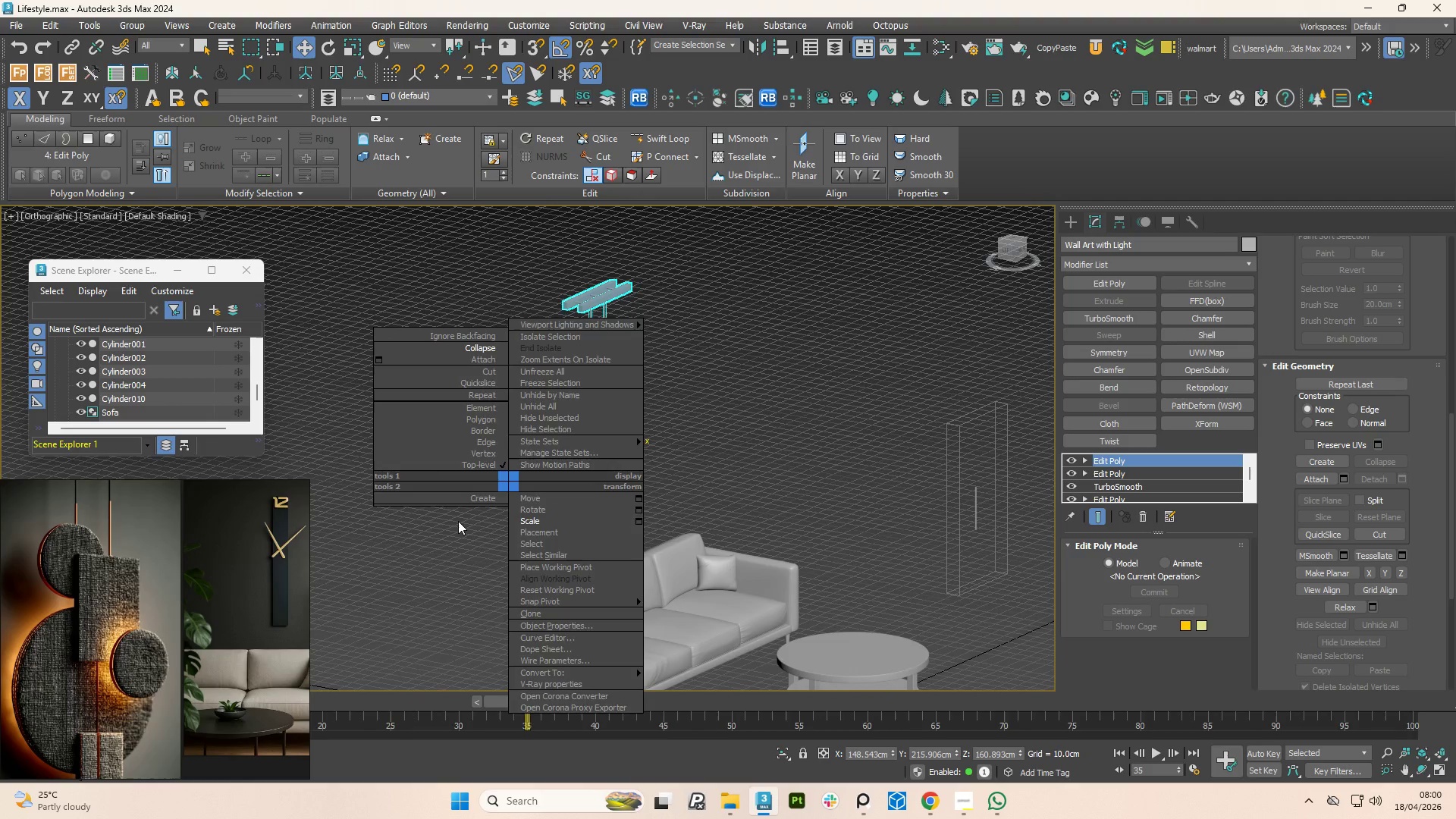 
left_click([458, 522])
 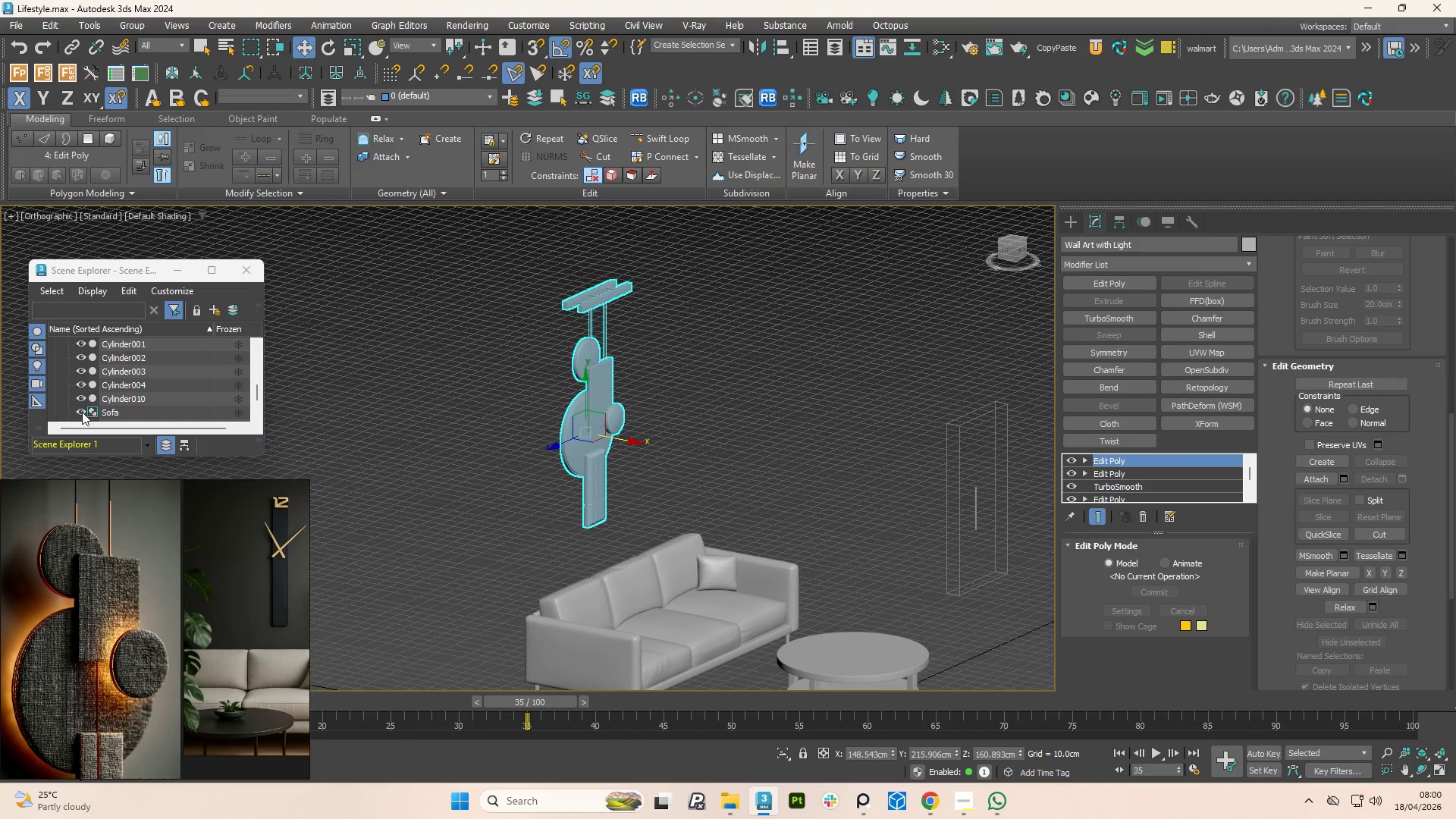 
scroll: coordinate [96, 386], scroll_direction: down, amount: 3.0
 